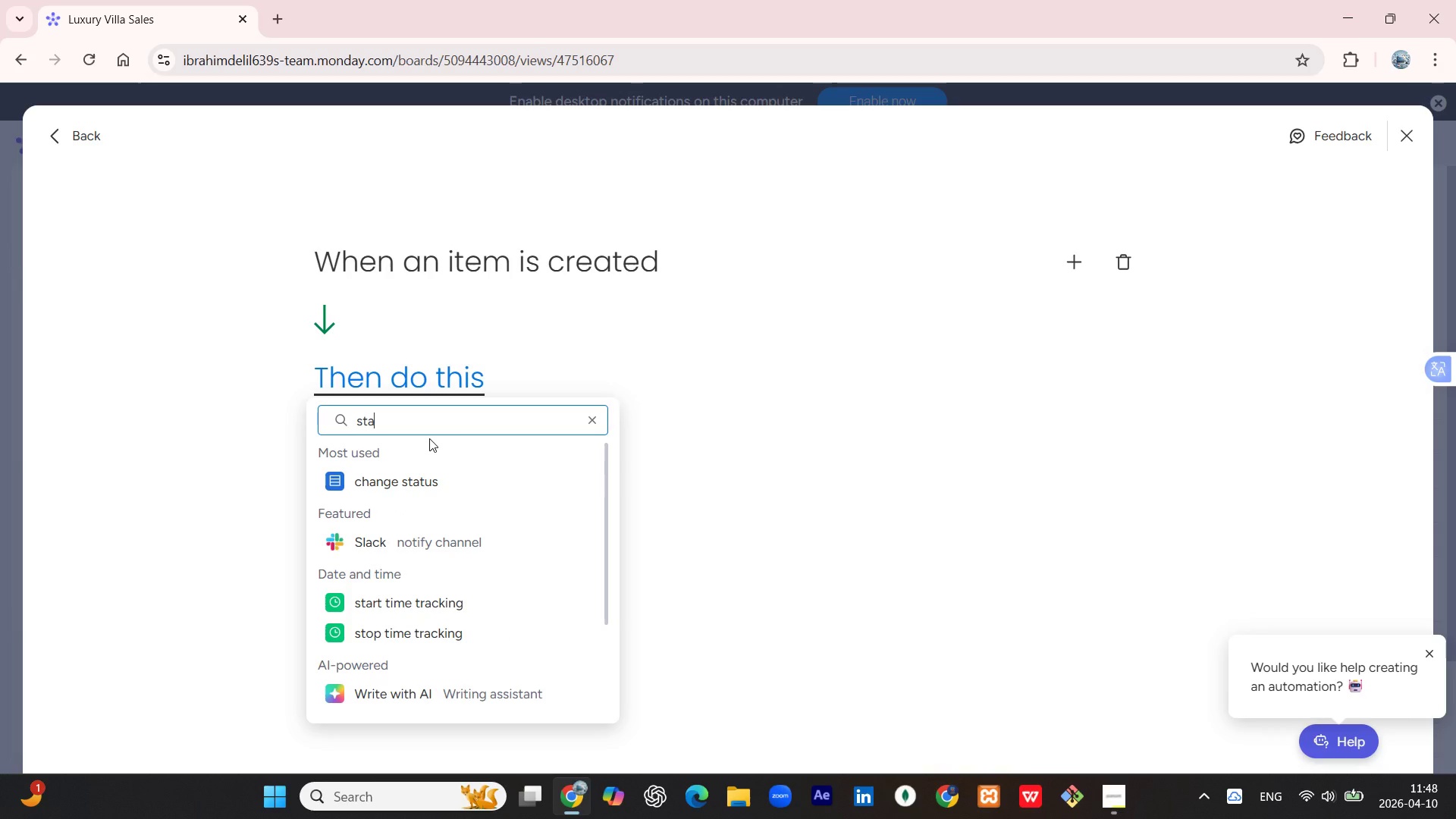 
wait(9.38)
 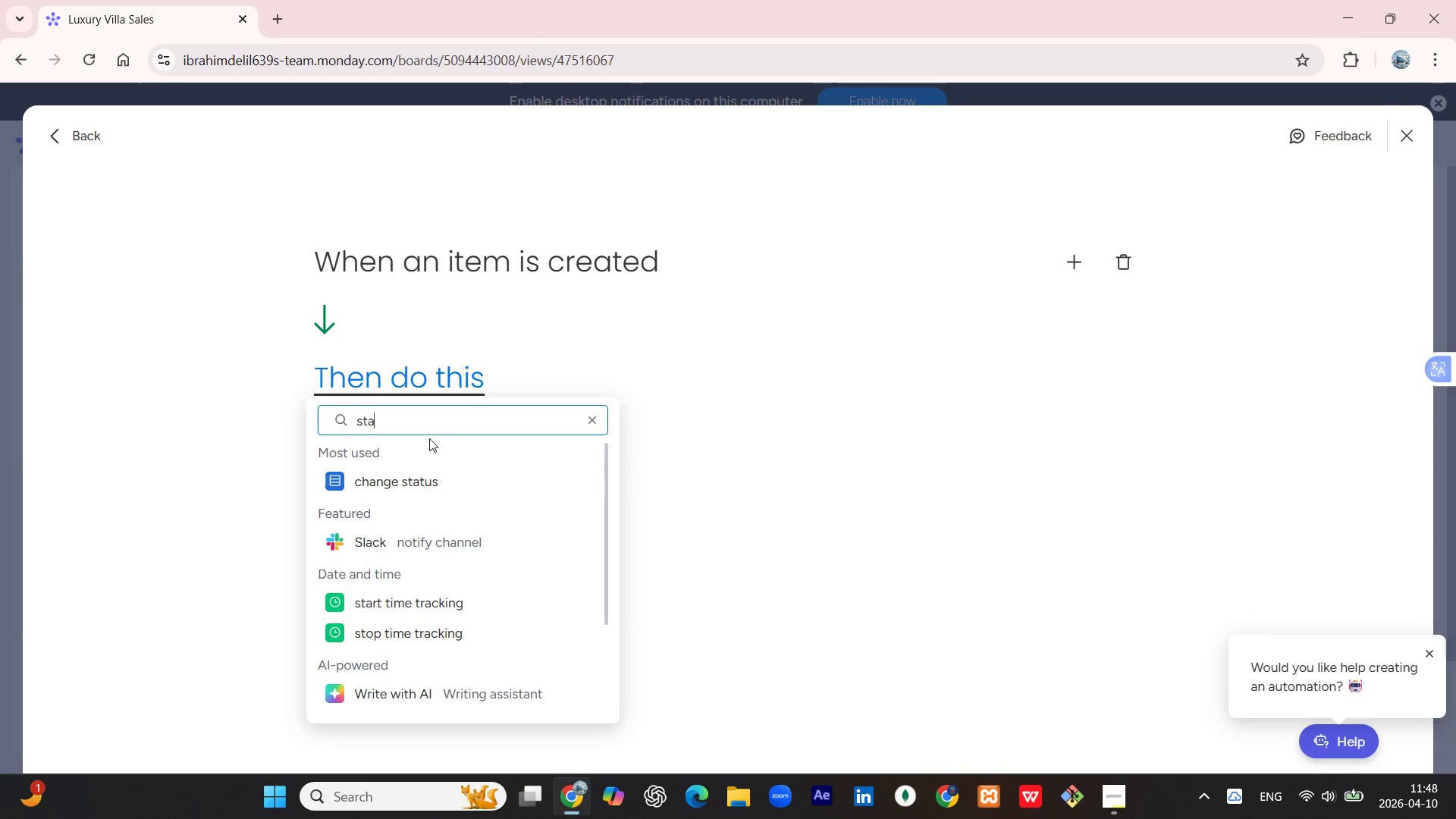 
left_click([457, 491])
 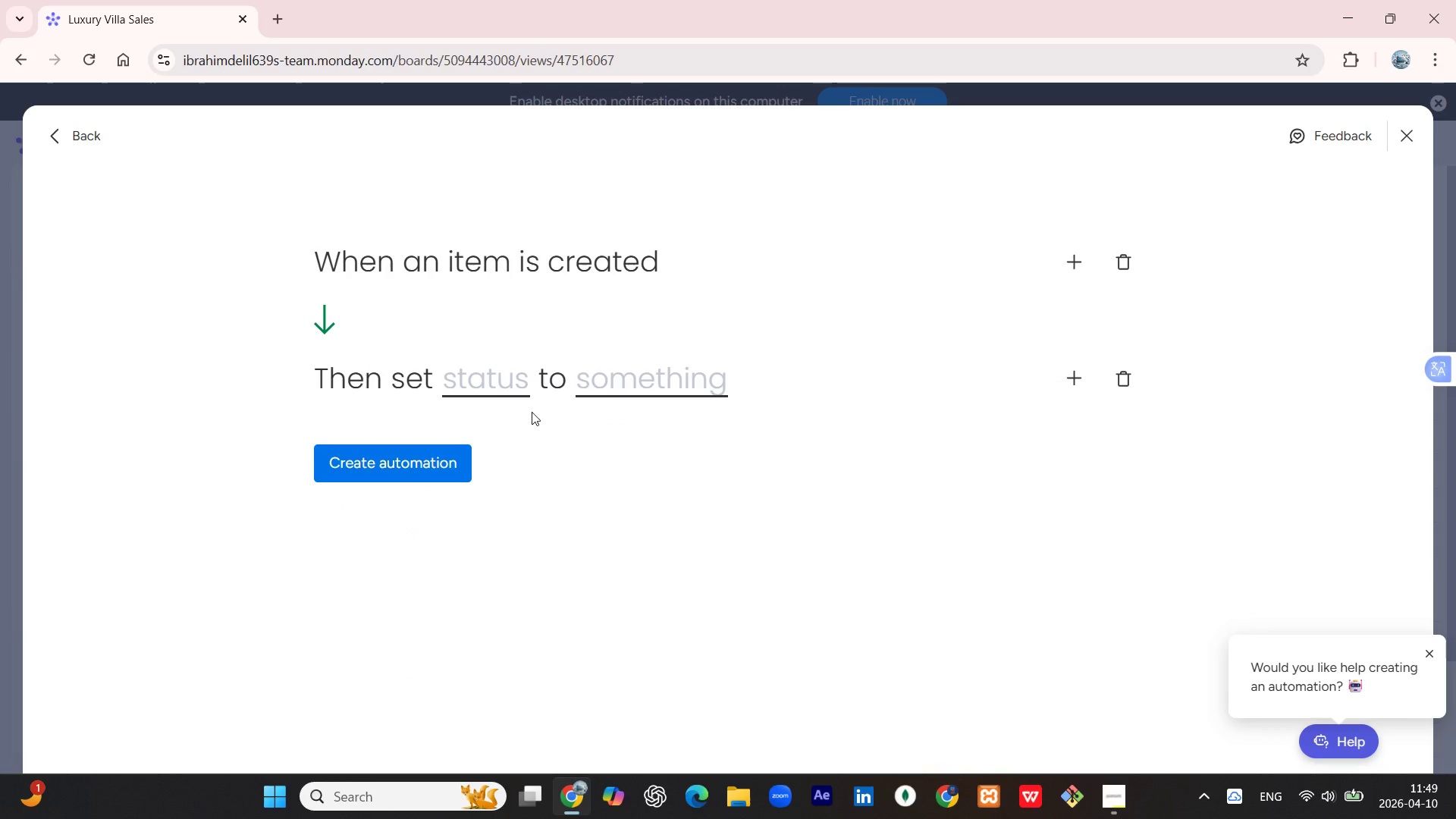 
wait(7.16)
 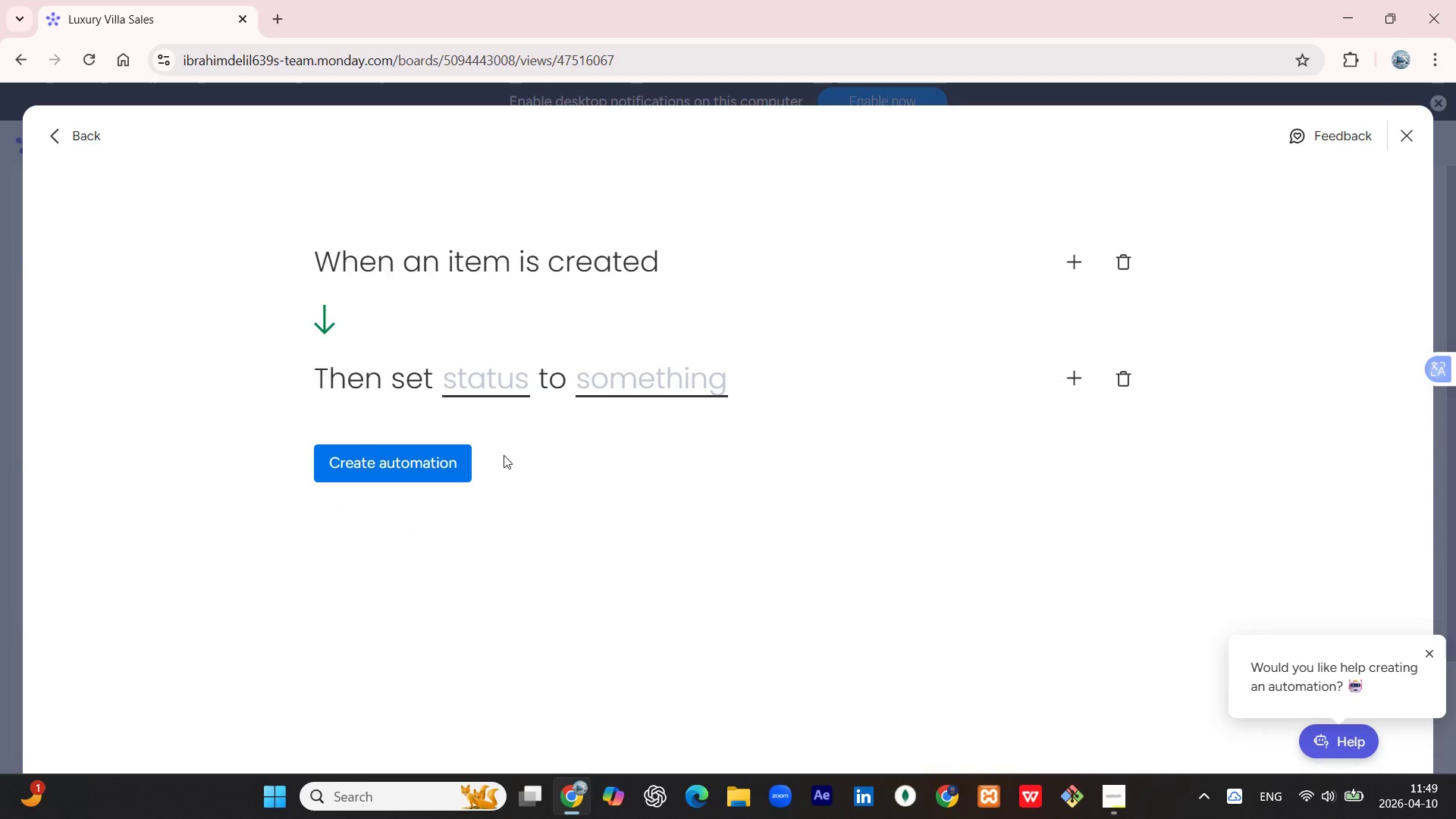 
left_click([498, 375])
 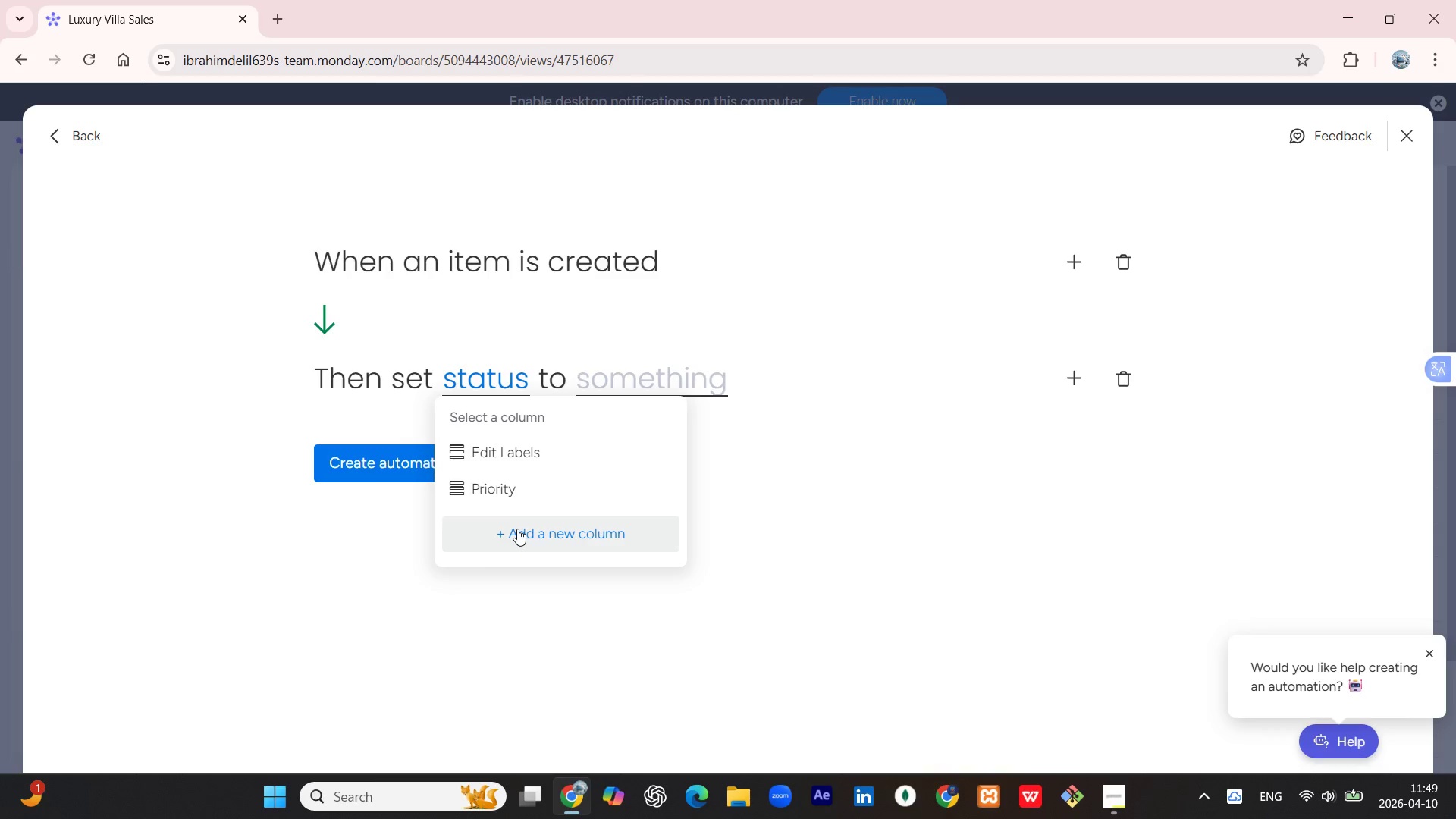 
wait(12.39)
 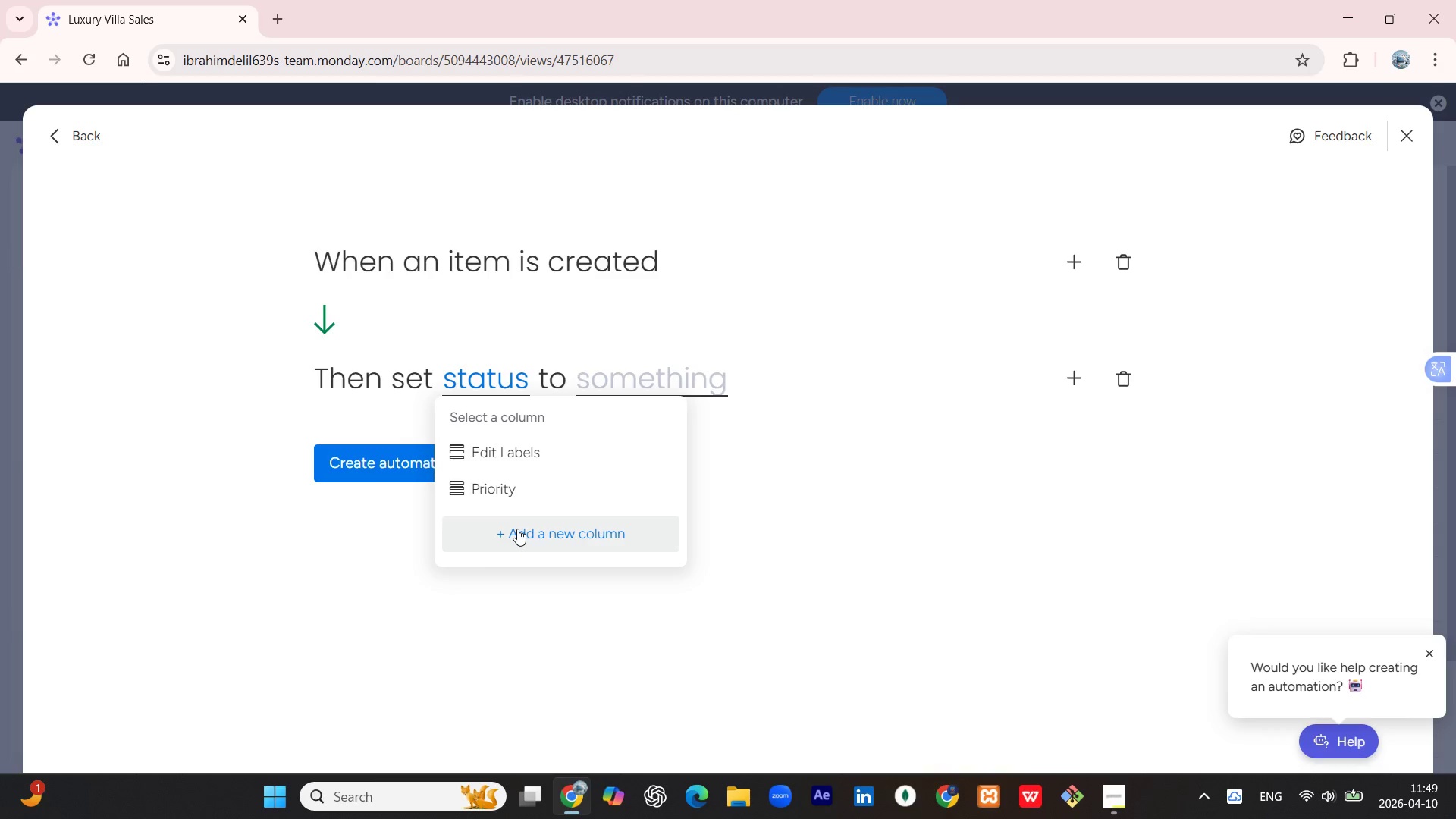 
left_click([489, 383])
 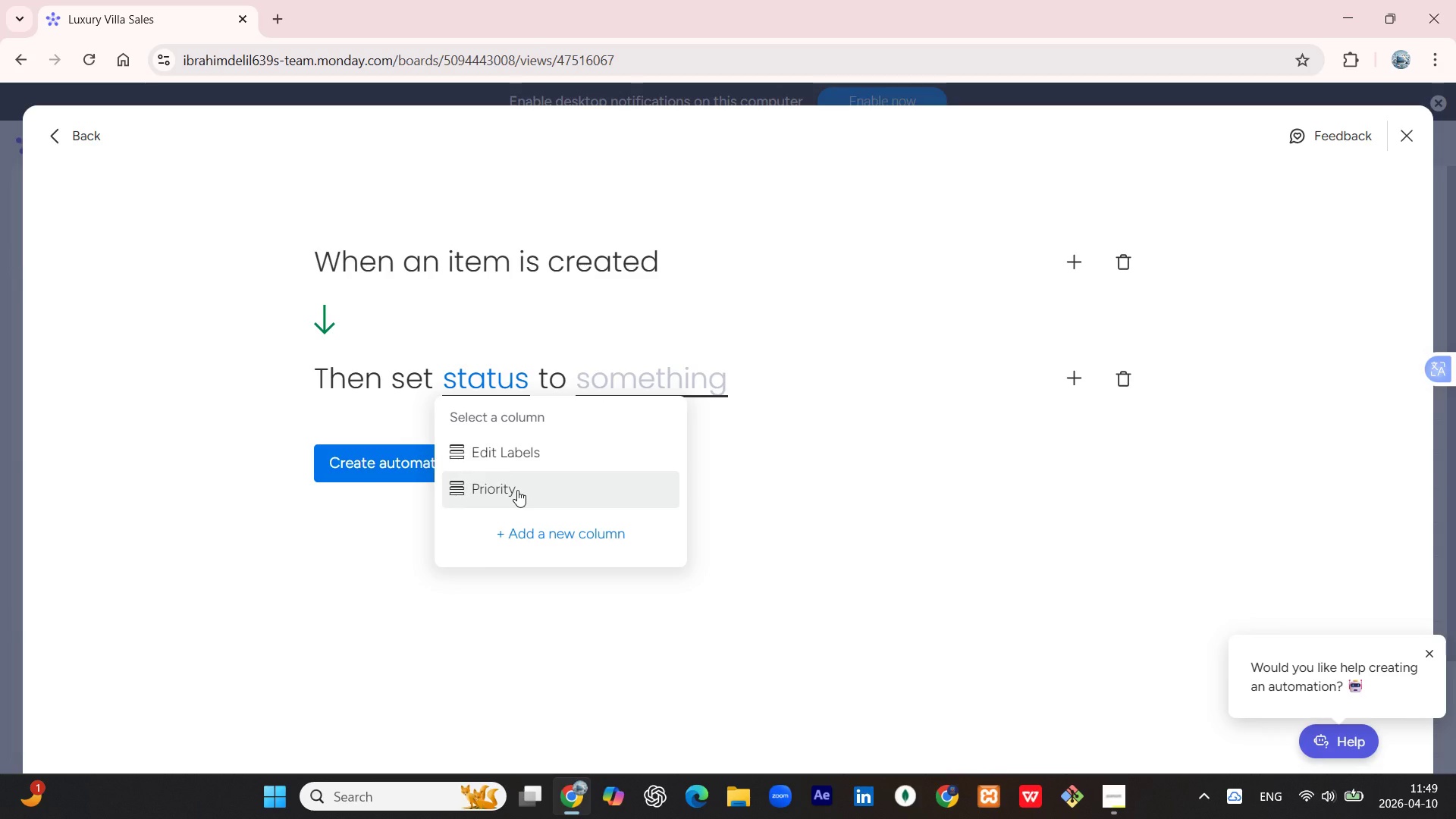 
wait(11.97)
 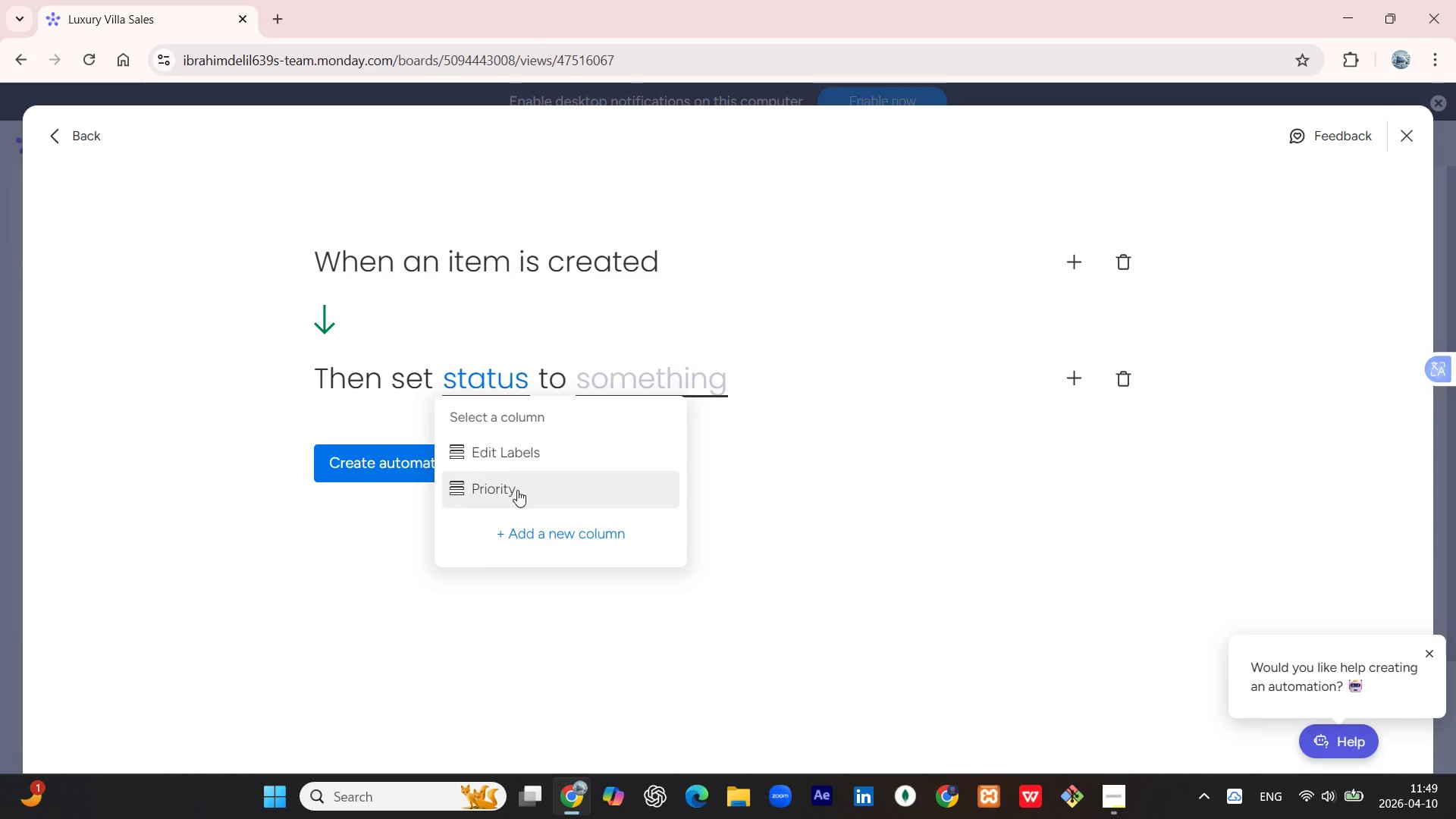 
left_click([520, 461])
 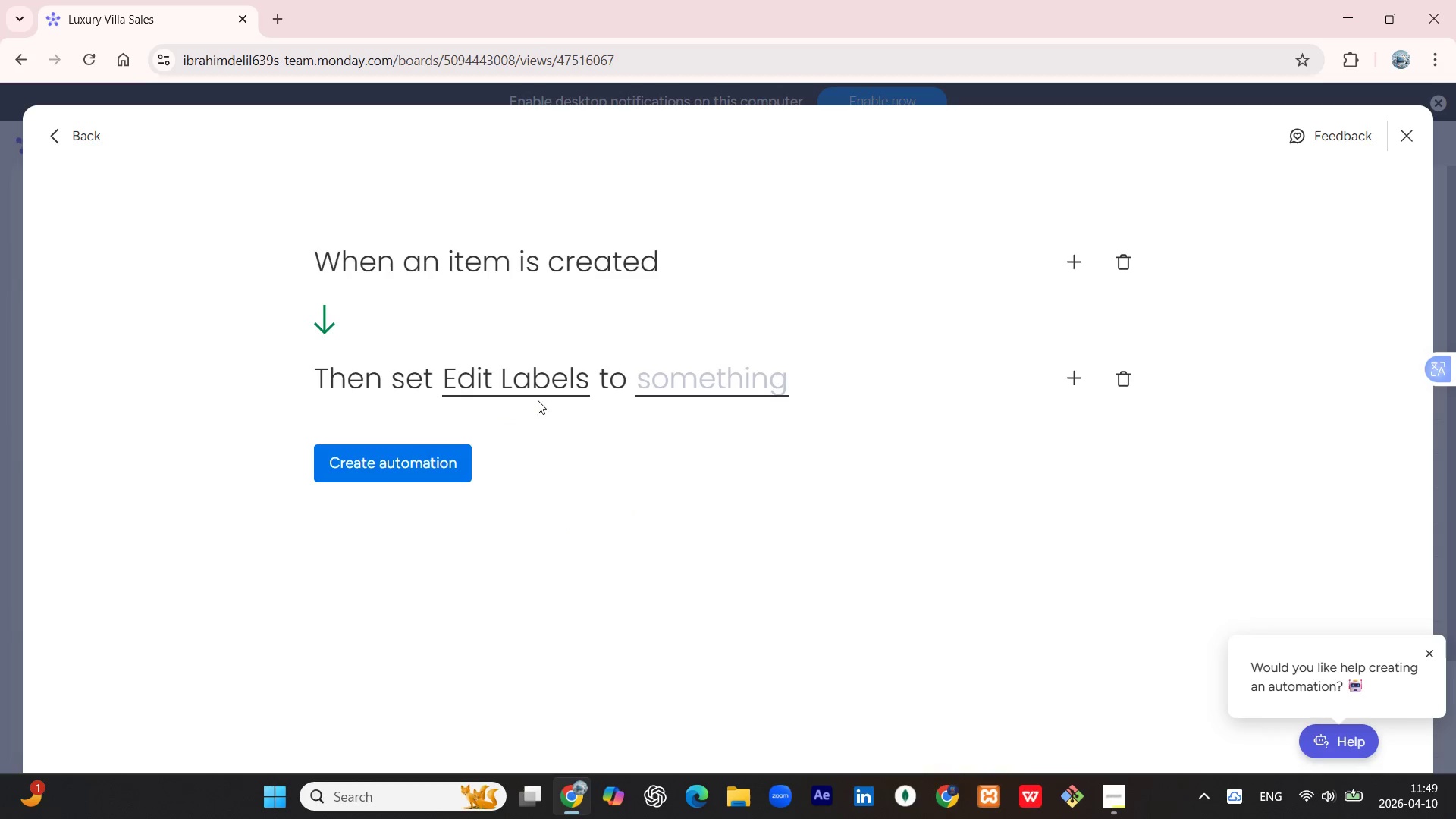 
left_click([548, 389])
 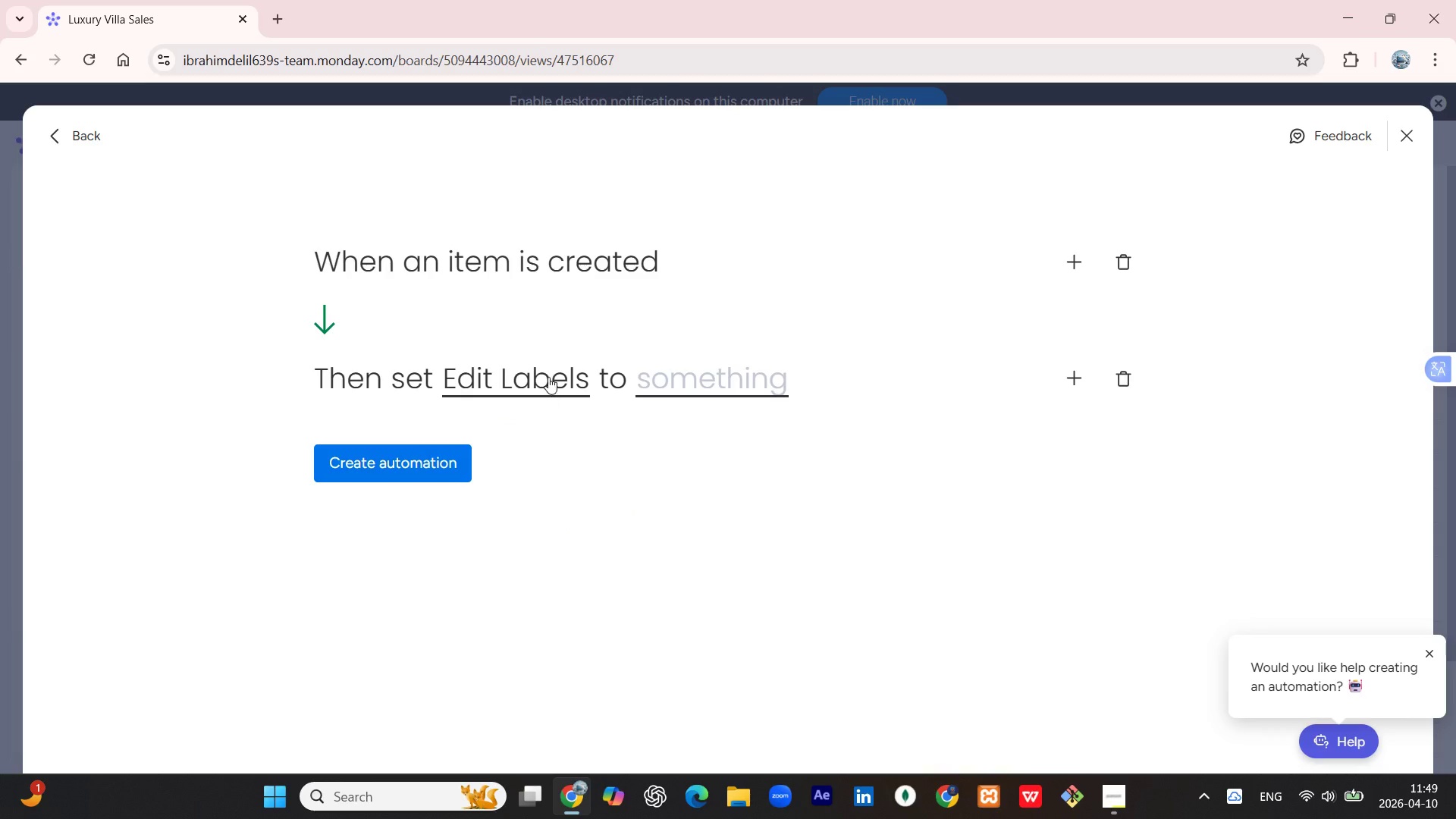 
left_click([548, 376])
 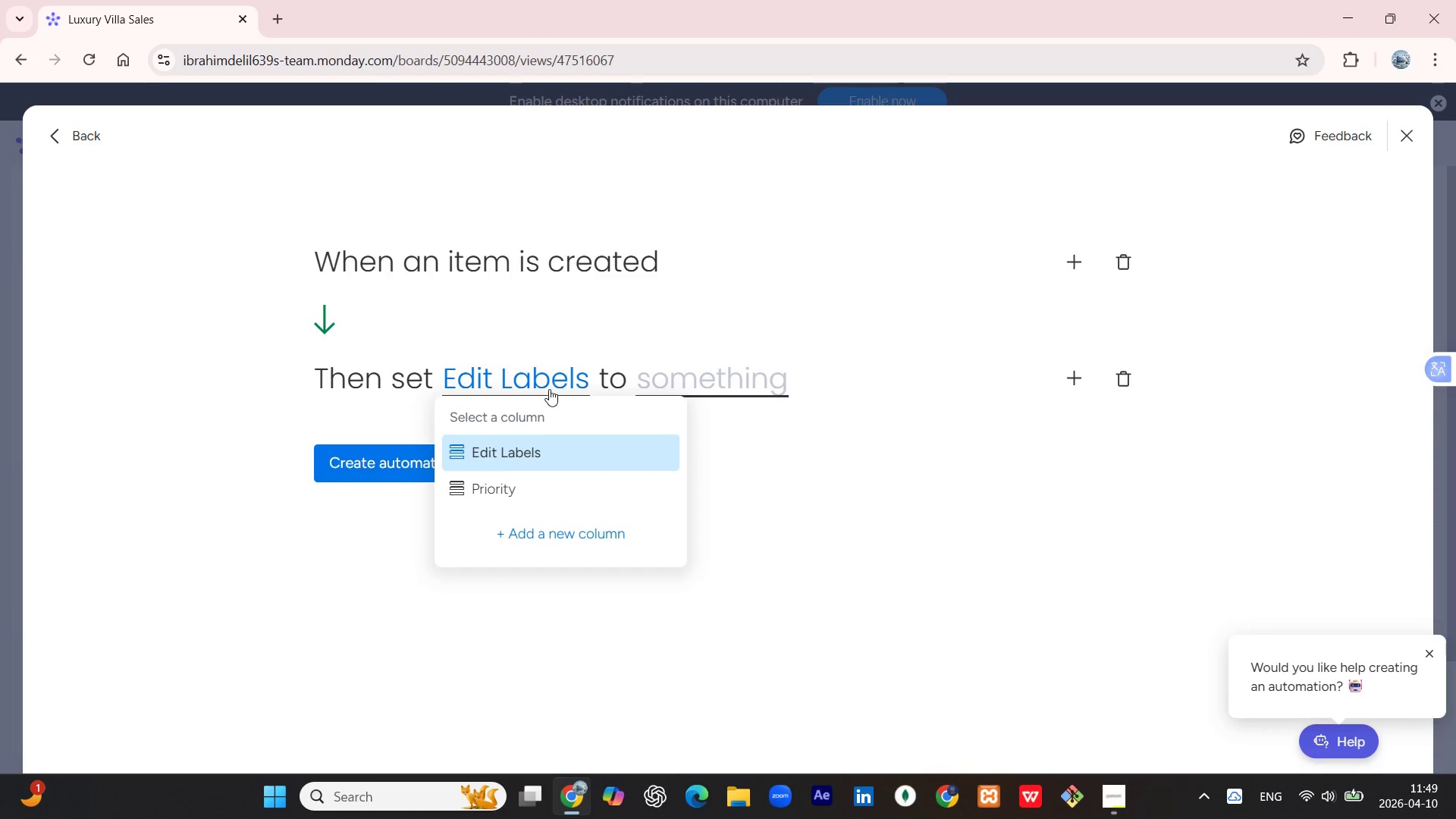 
key(Control+Z)
 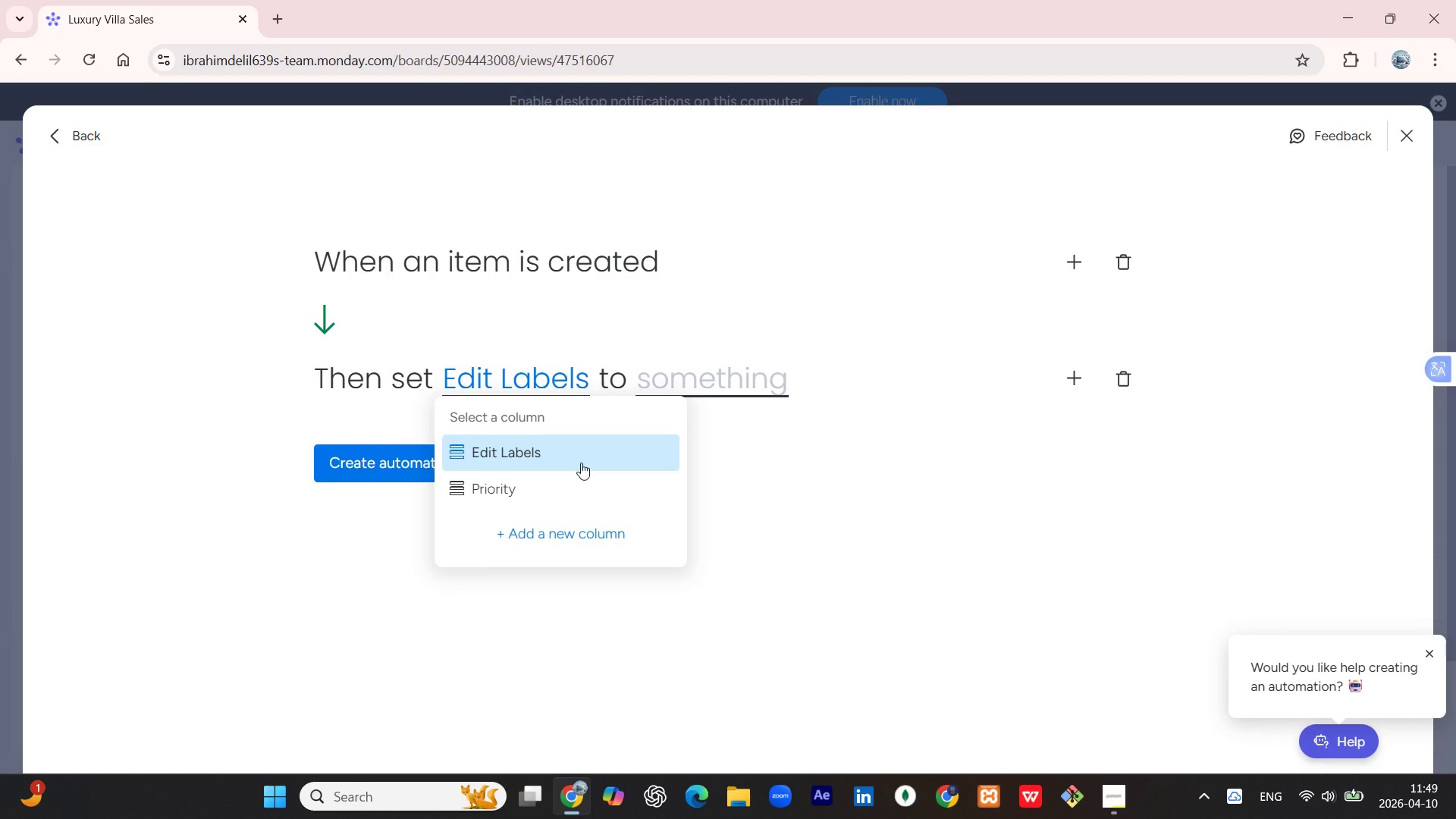 
wait(12.55)
 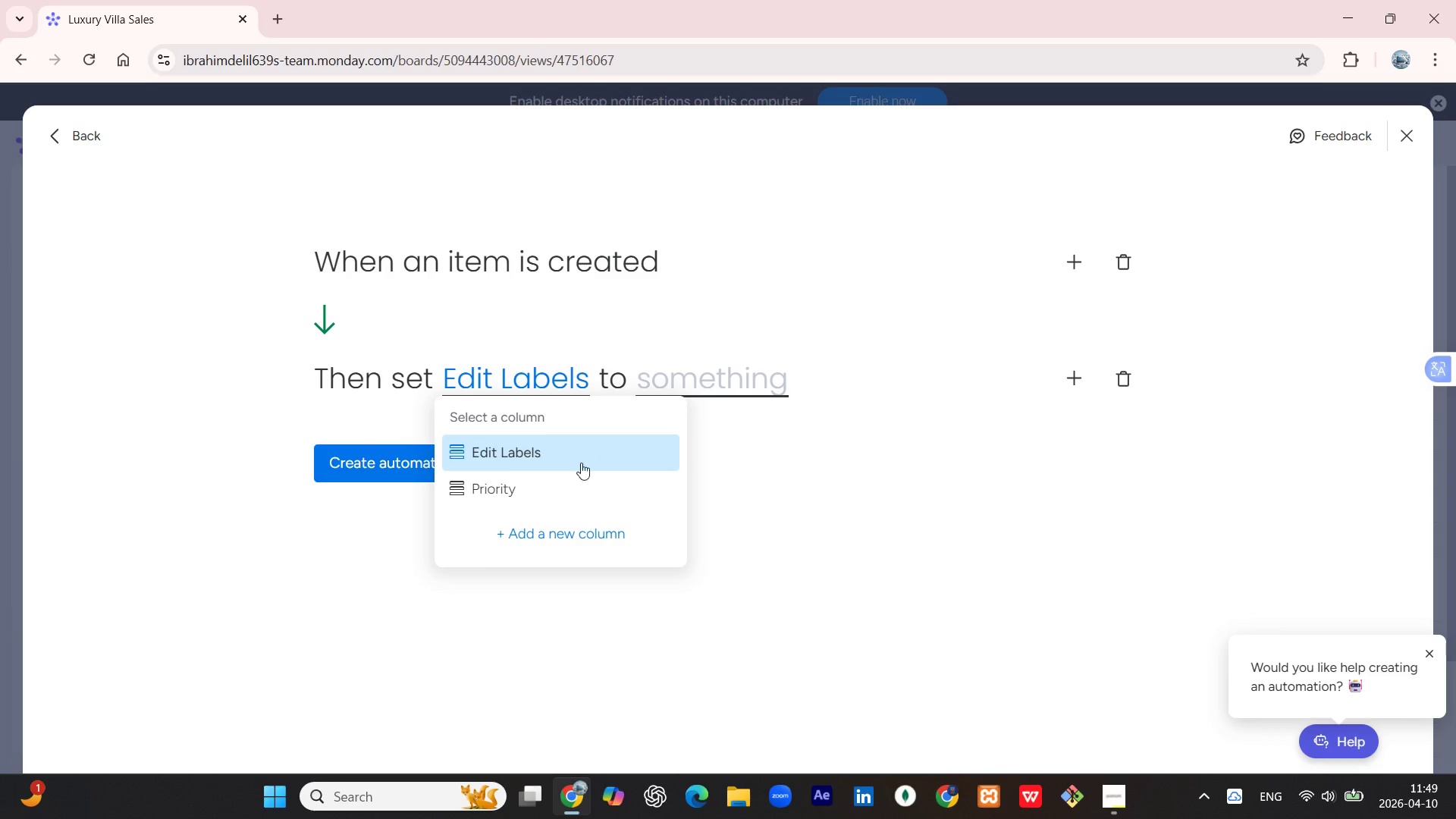 
left_click([536, 529])
 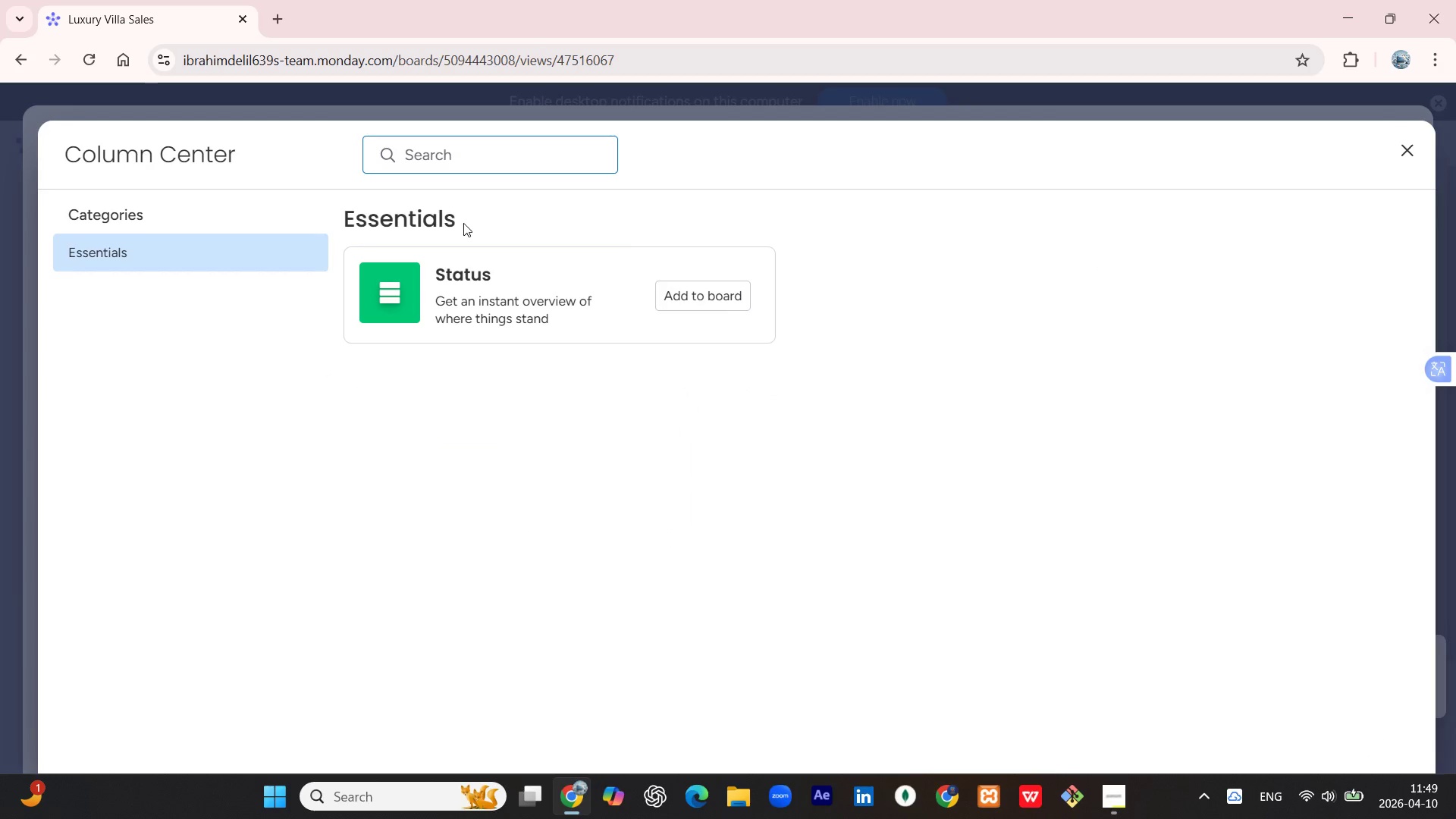 
type(New)
key(Backspace)
key(Backspace)
key(Backspace)
 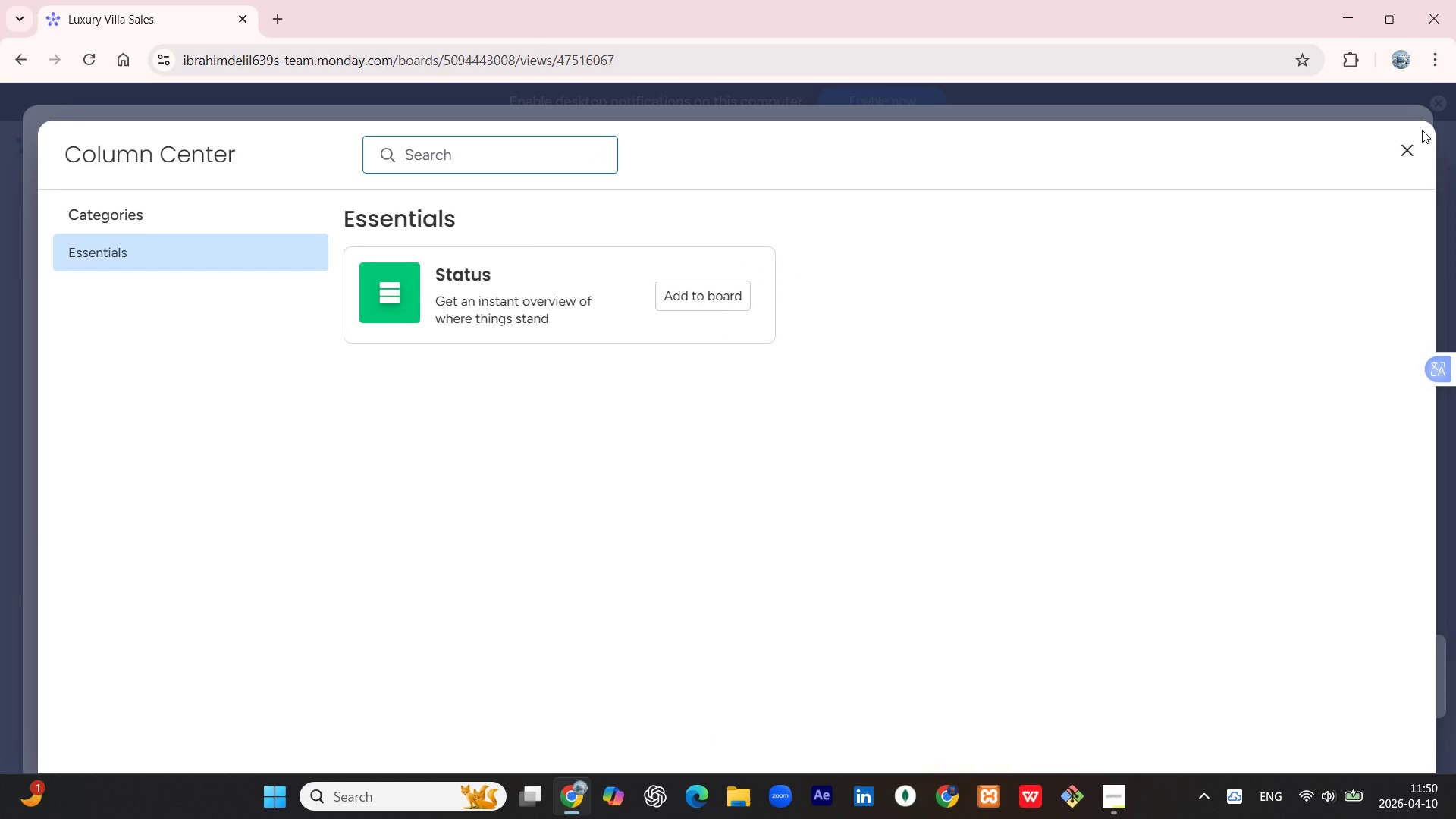 
left_click([1414, 139])
 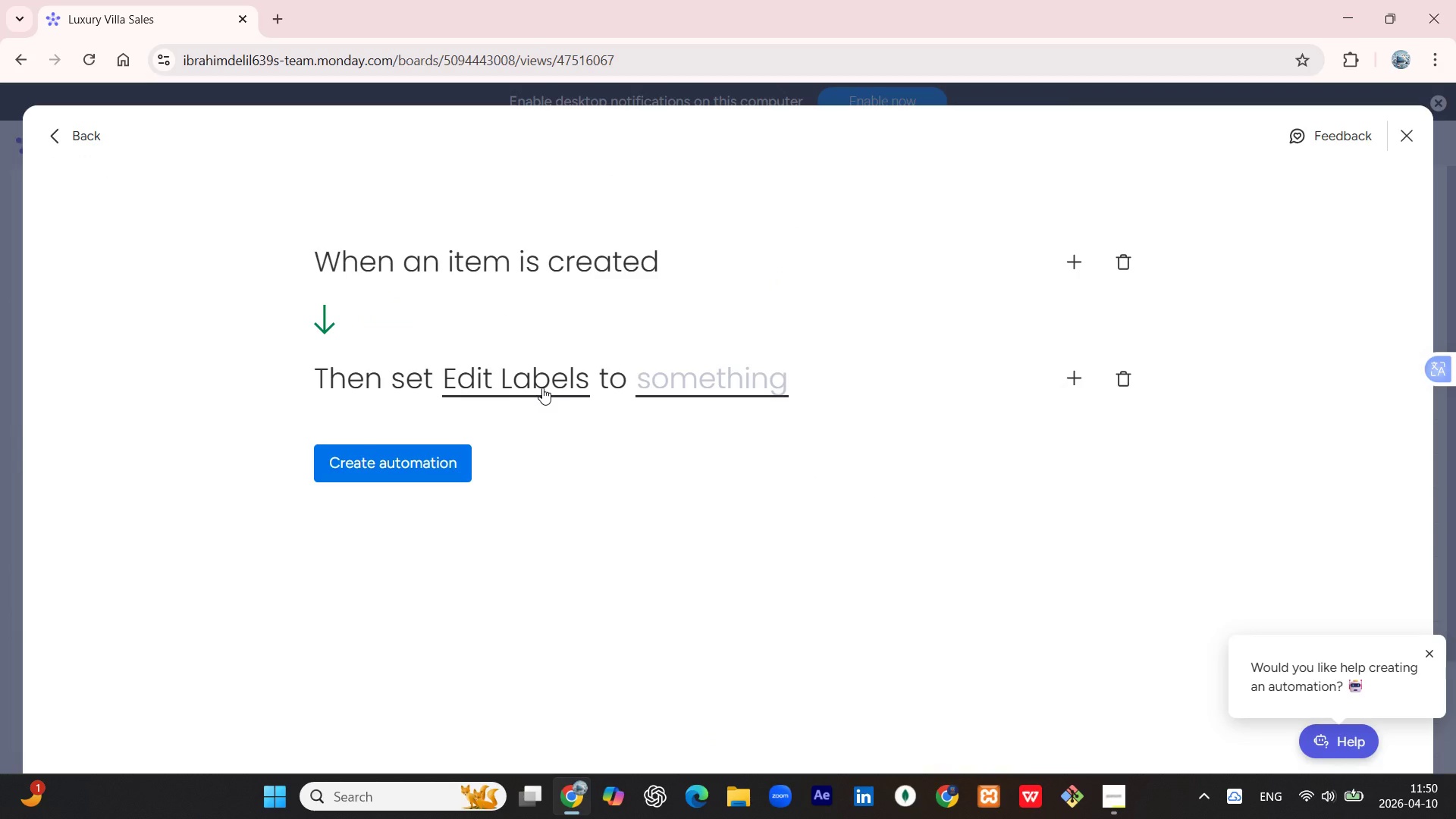 
left_click([541, 387])
 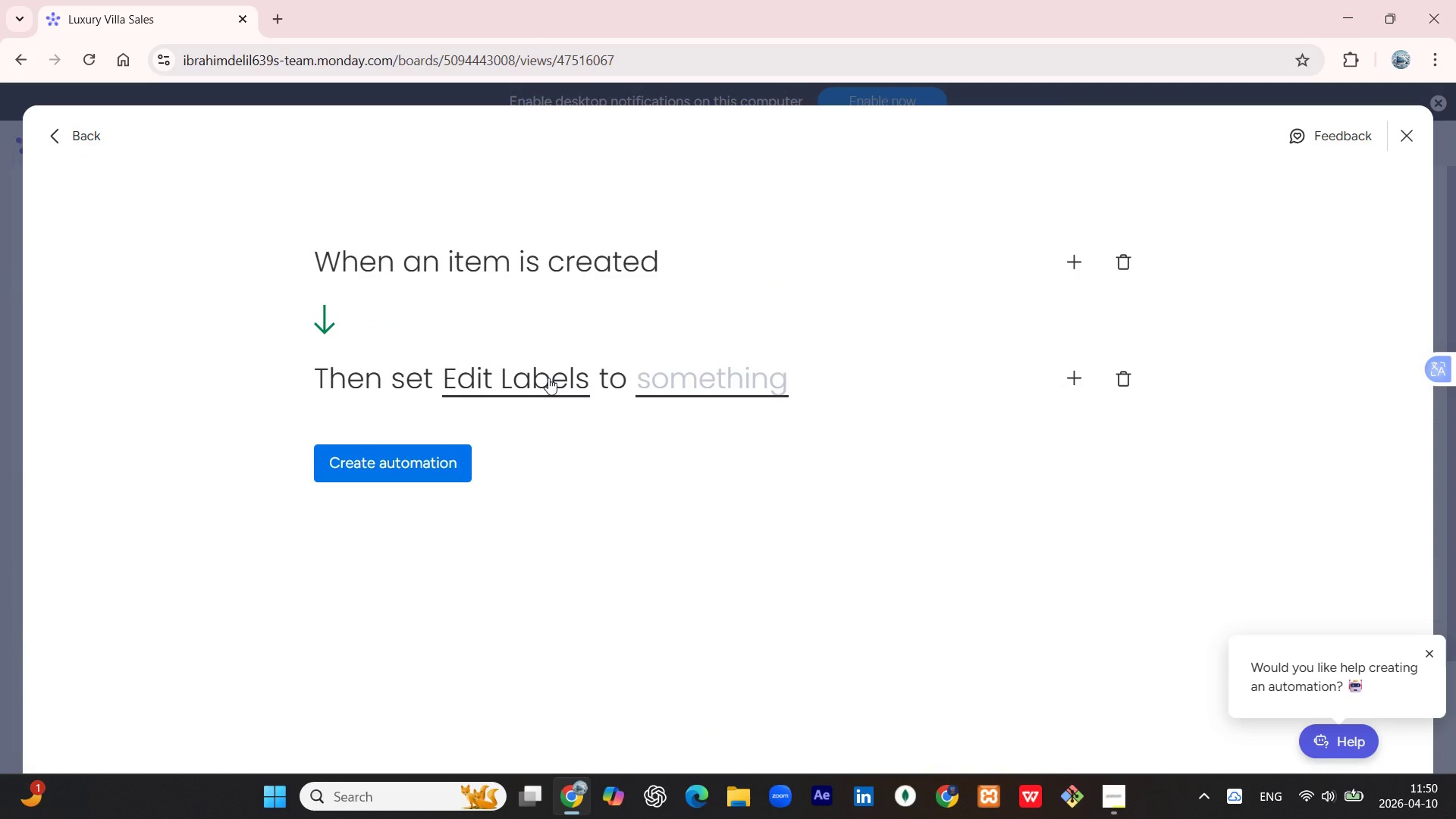 
left_click([548, 378])
 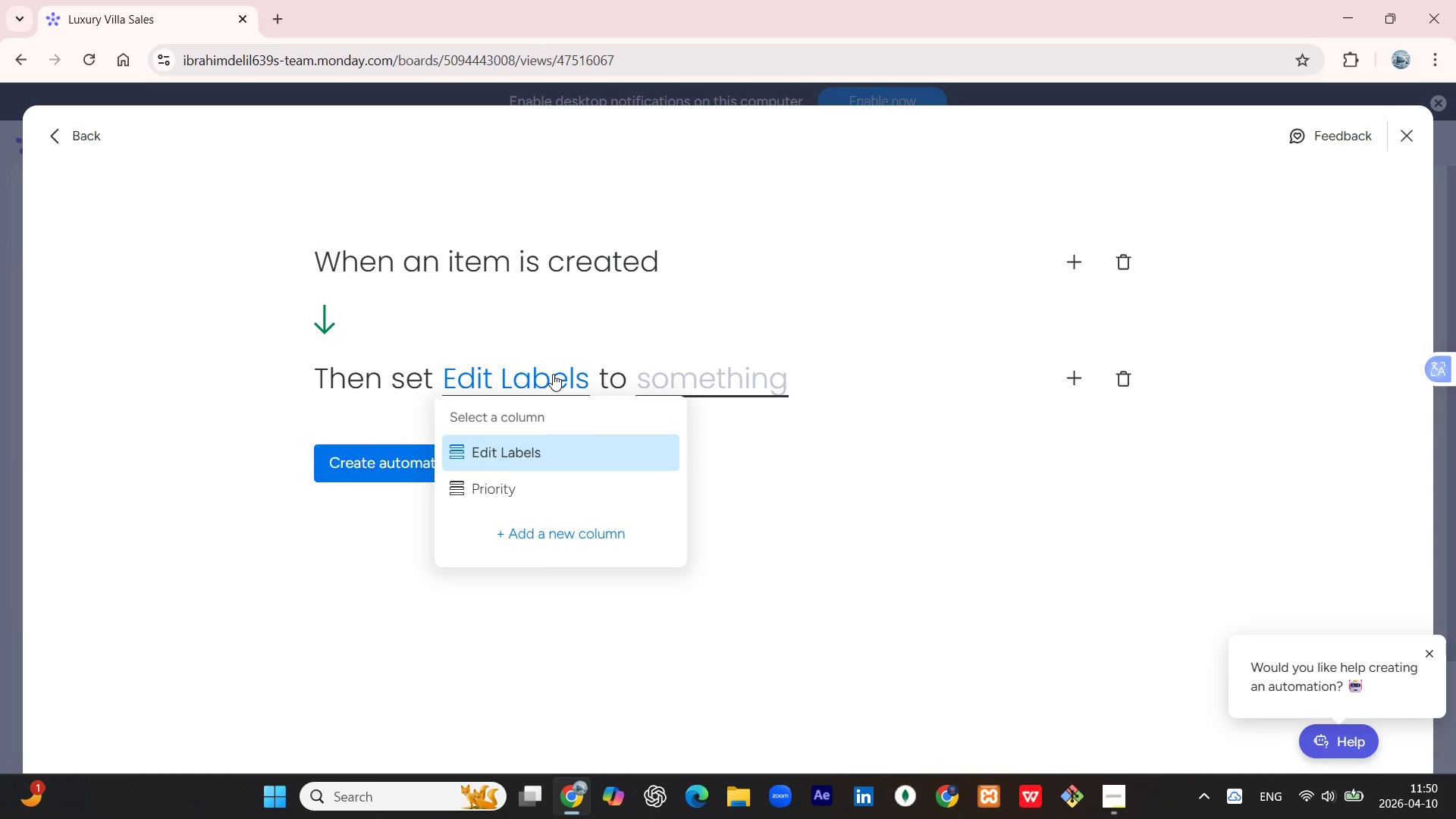 
wait(60.5)
 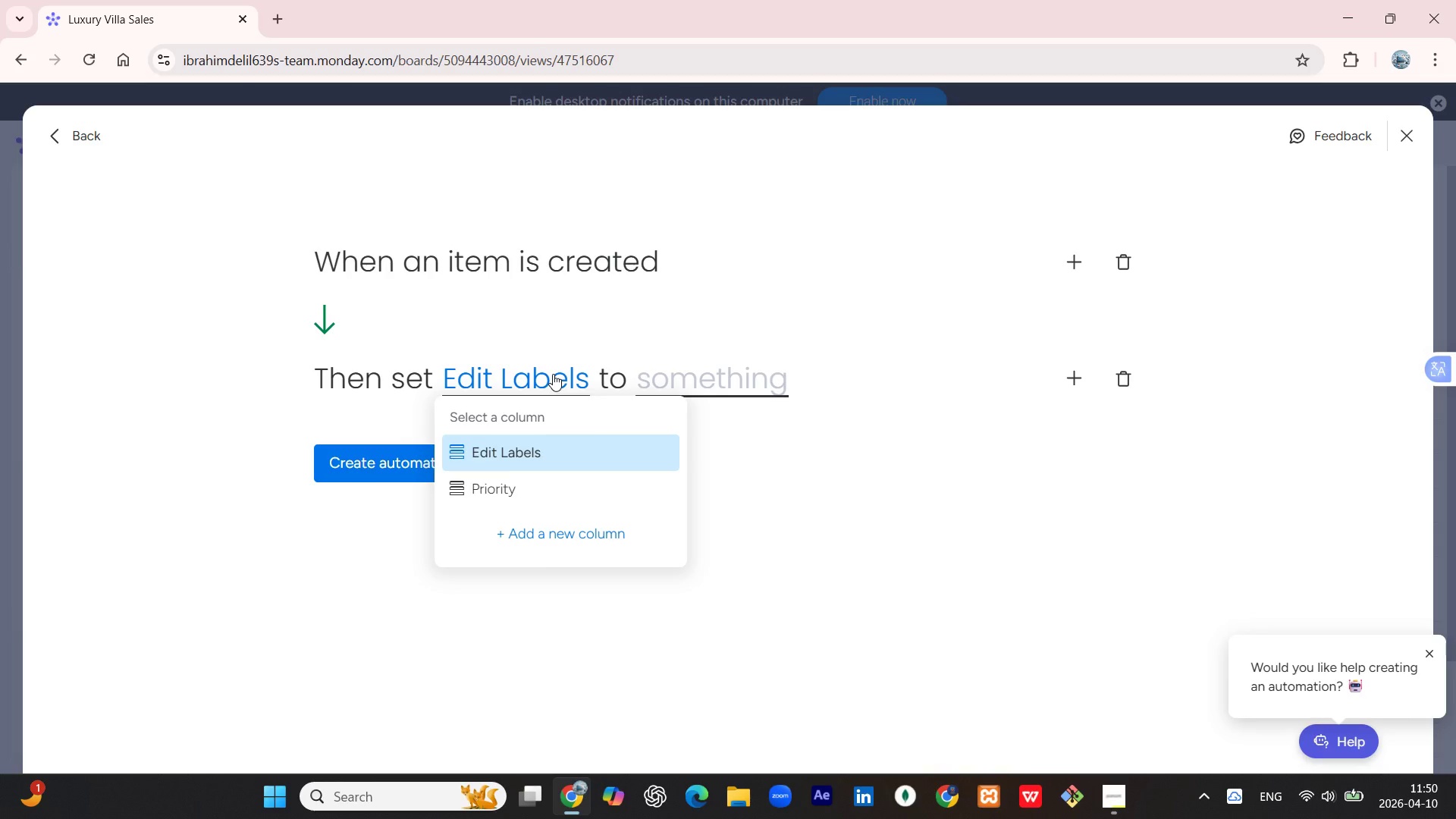 
left_click([917, 494])
 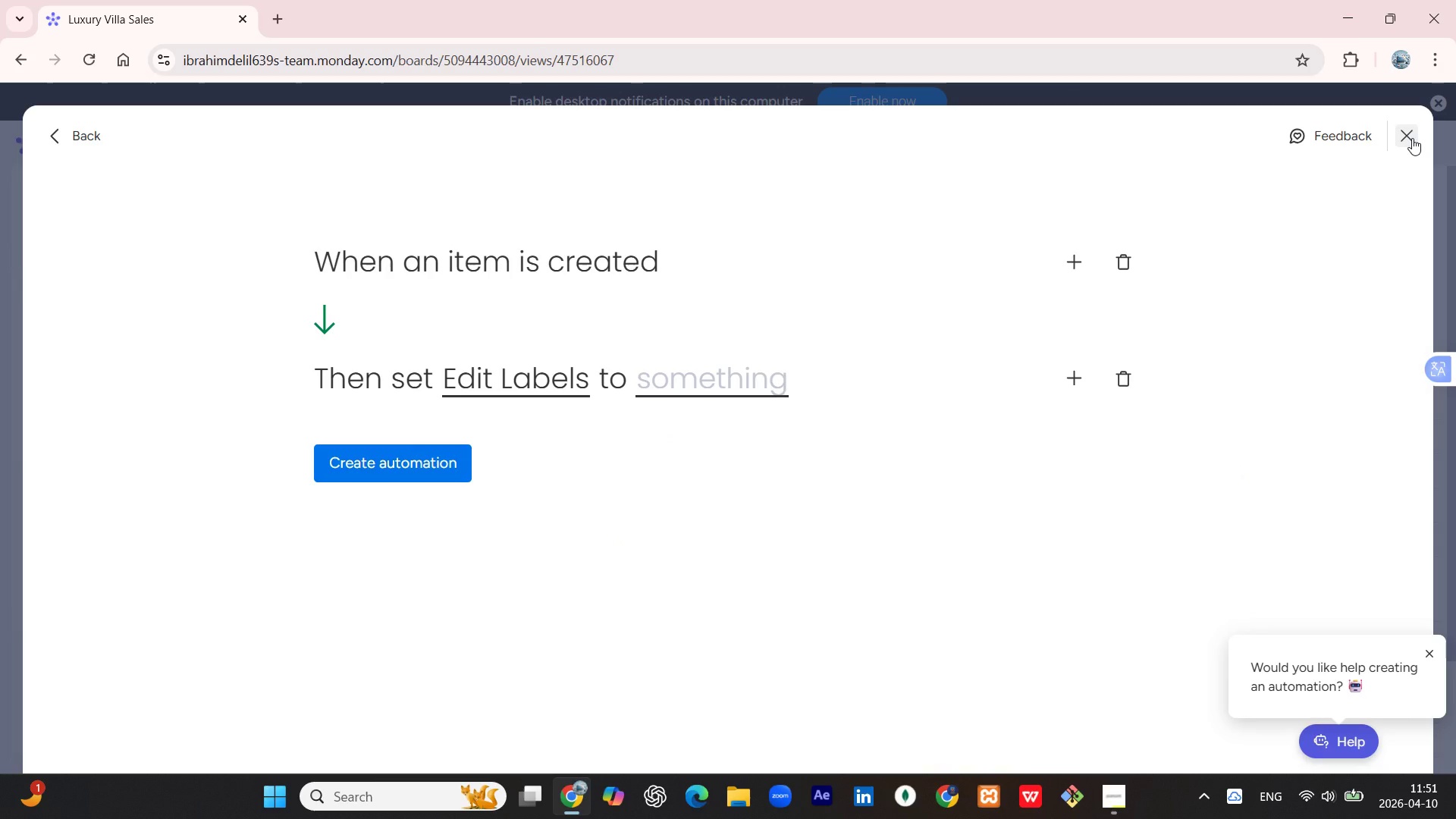 
left_click([1412, 138])
 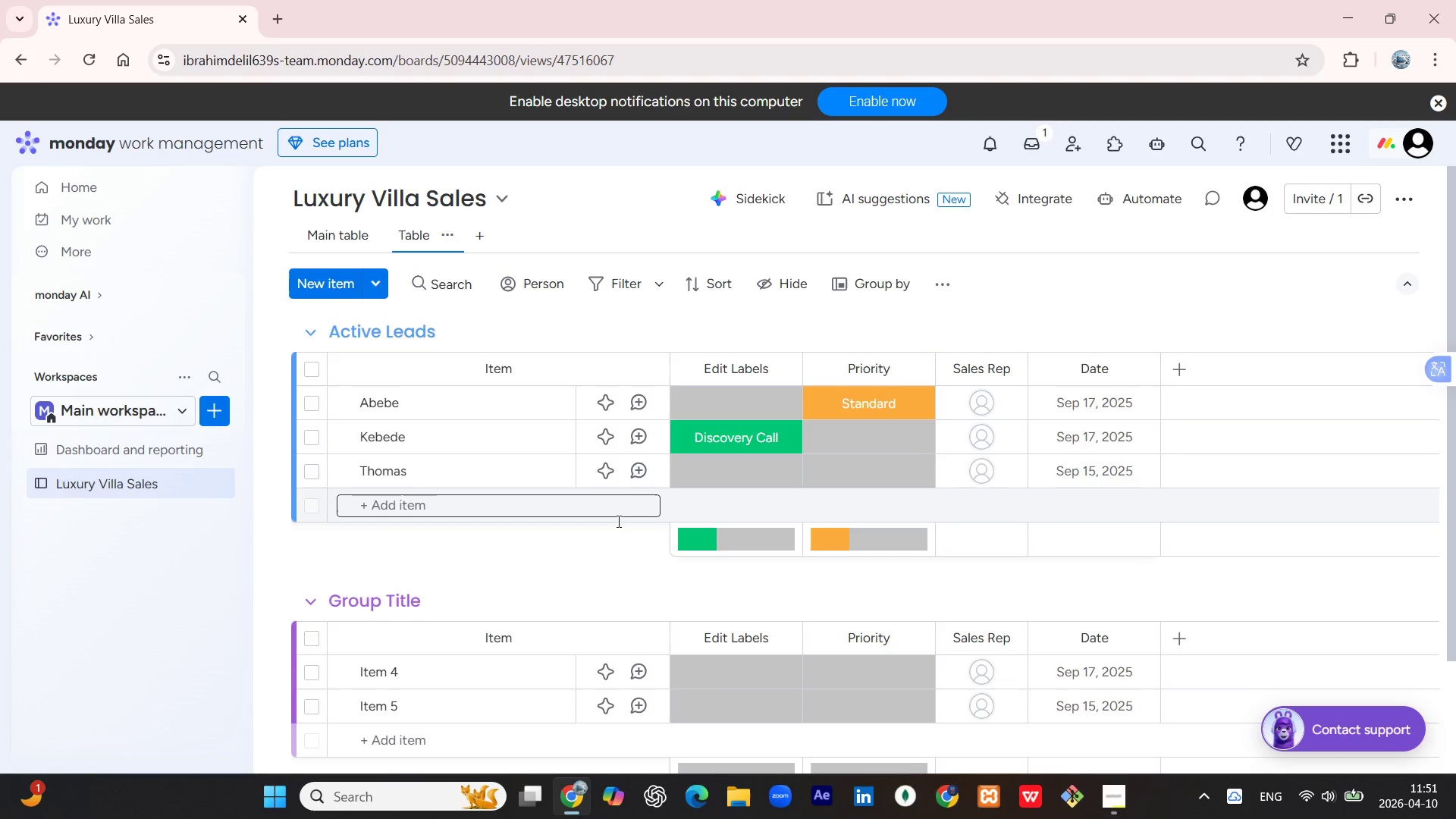 
wait(11.89)
 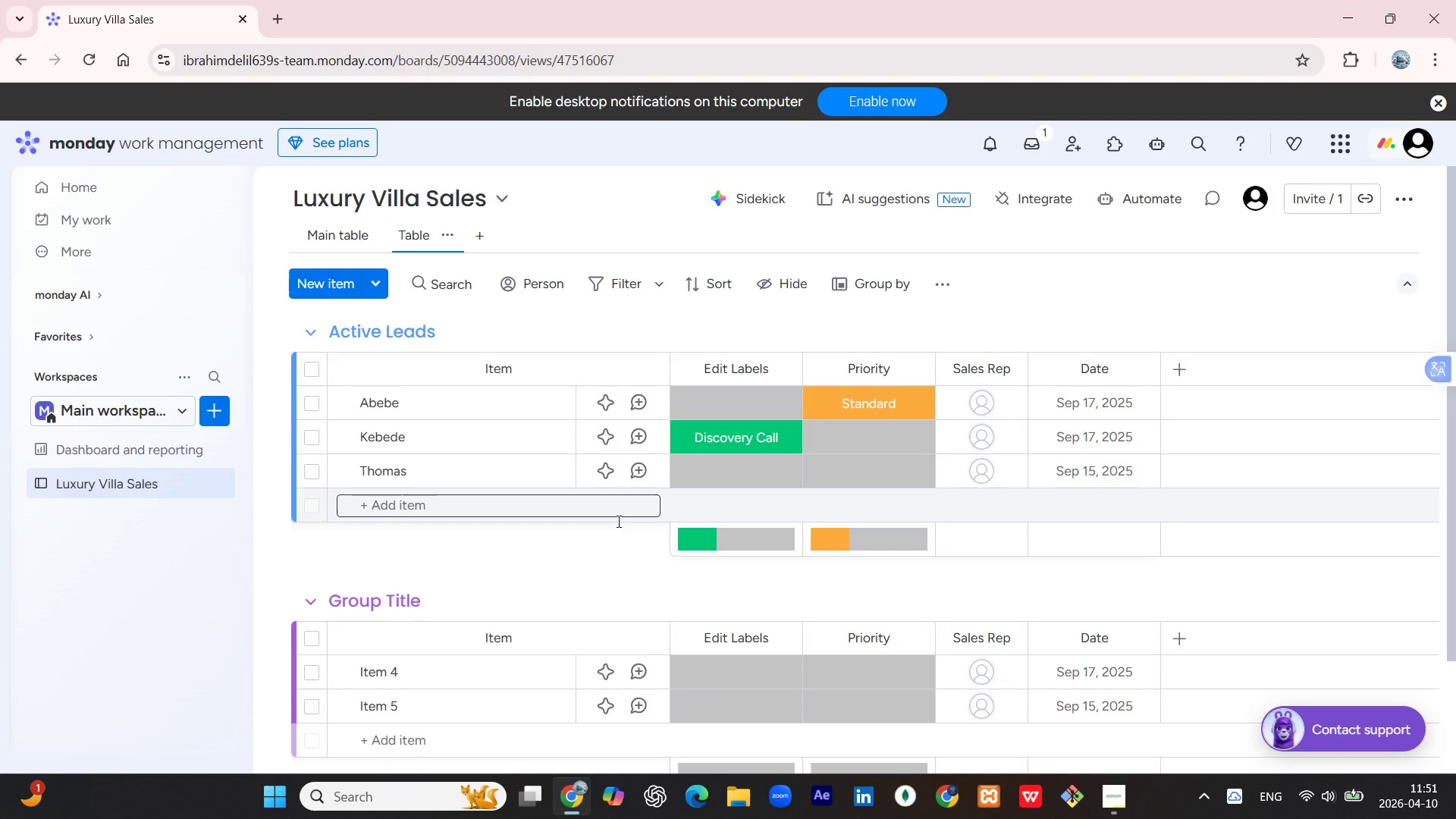 
left_click([853, 372])
 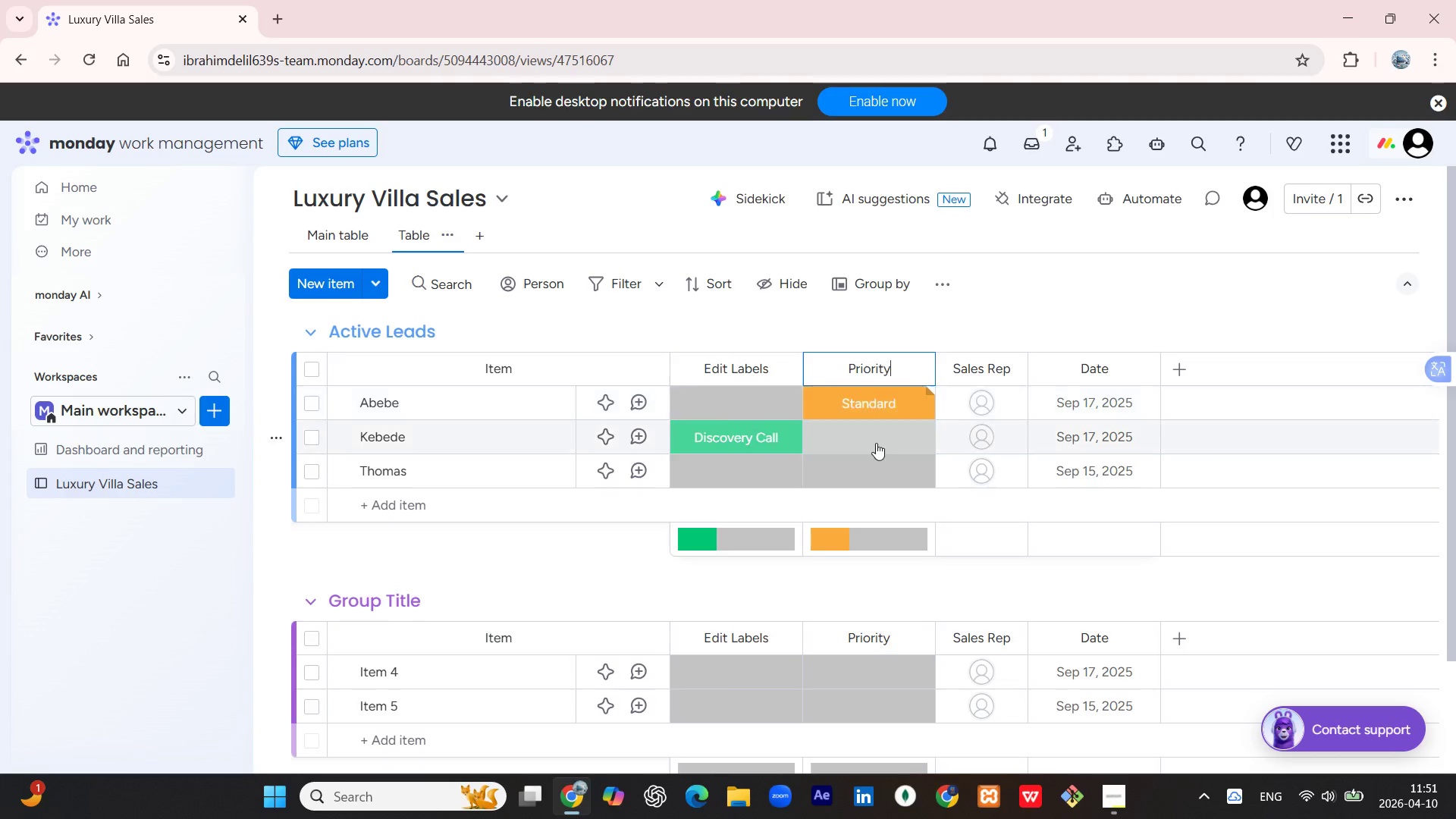 
wait(10.75)
 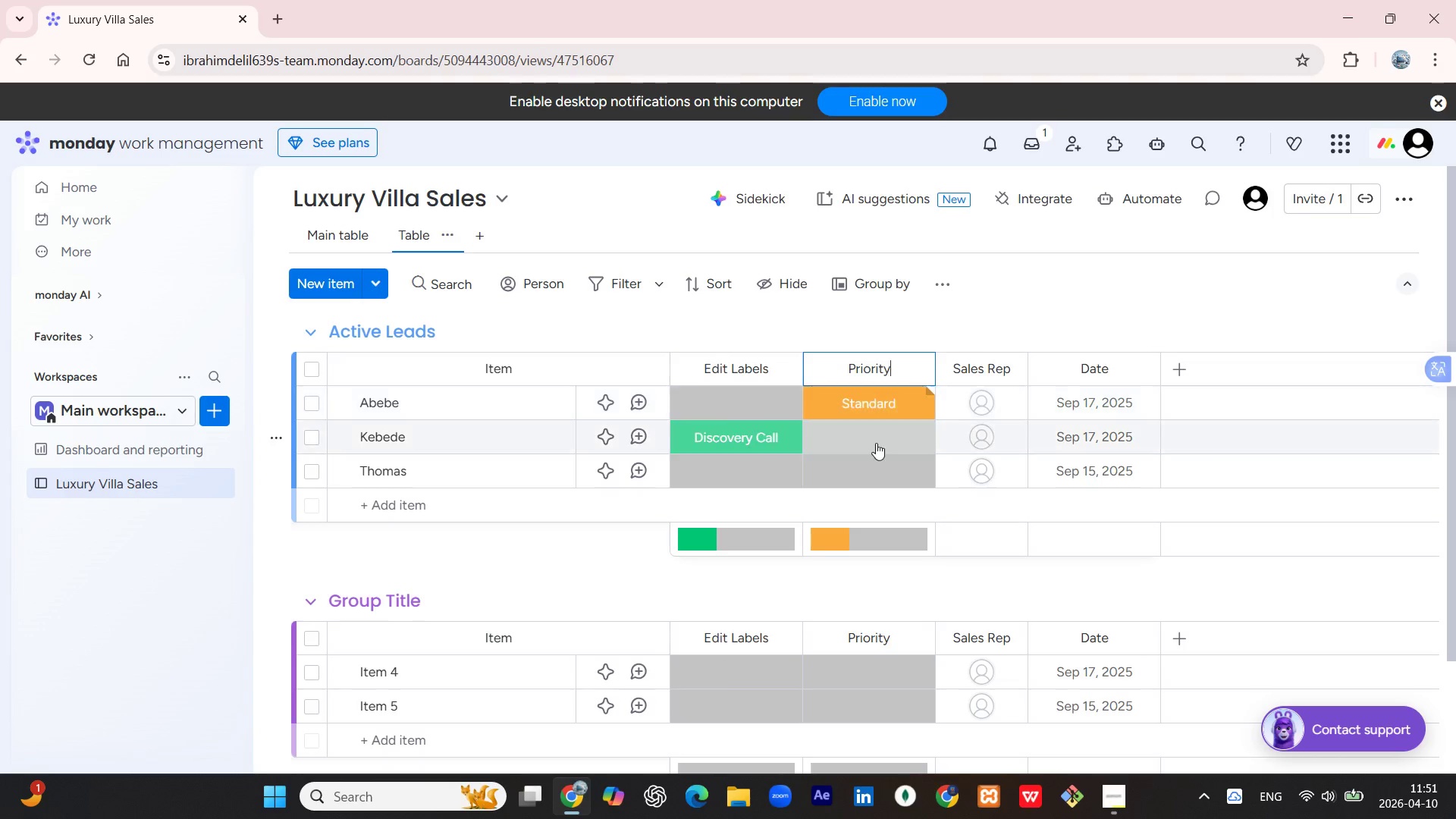 
left_click([744, 400])
 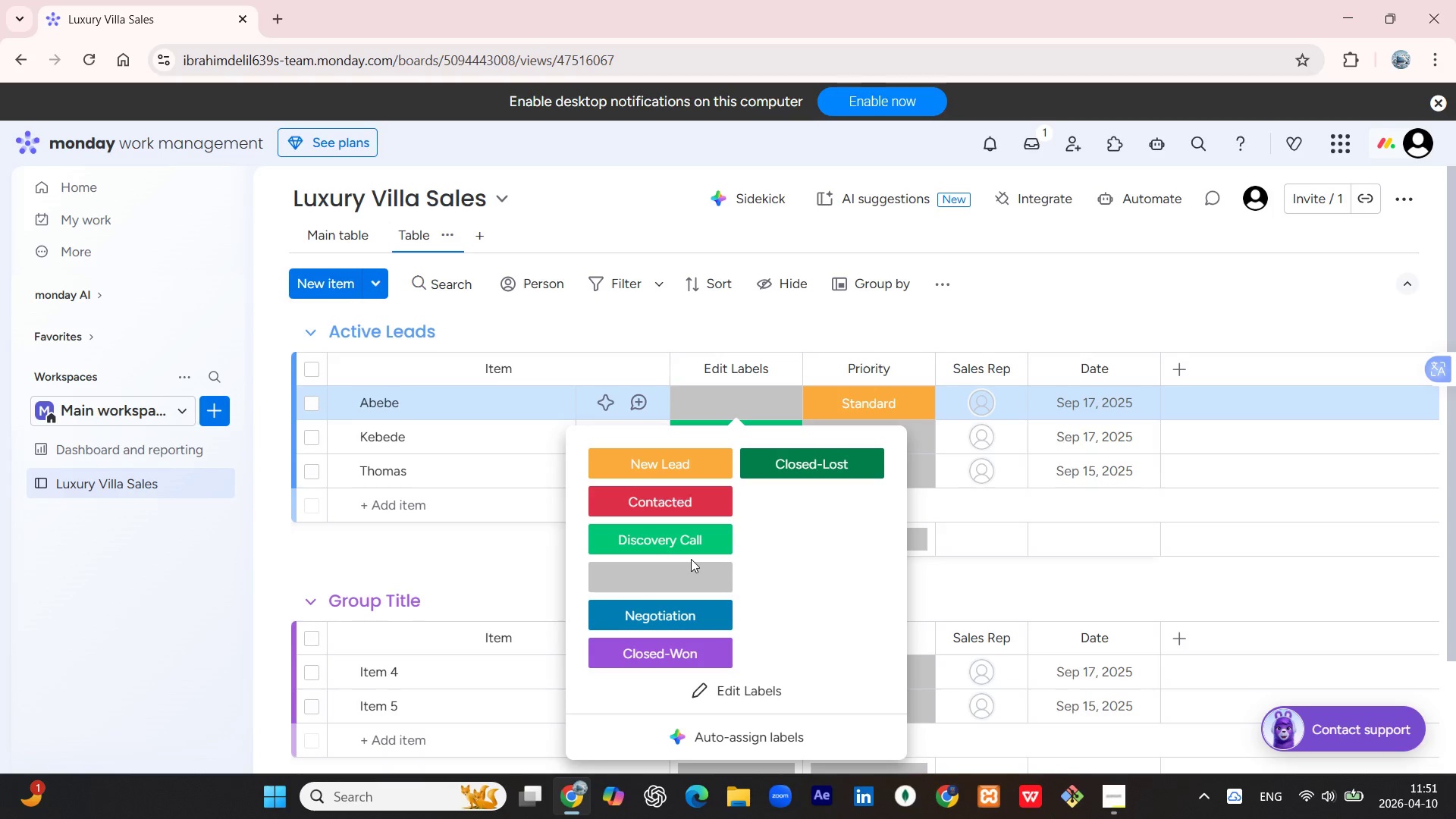 
wait(18.51)
 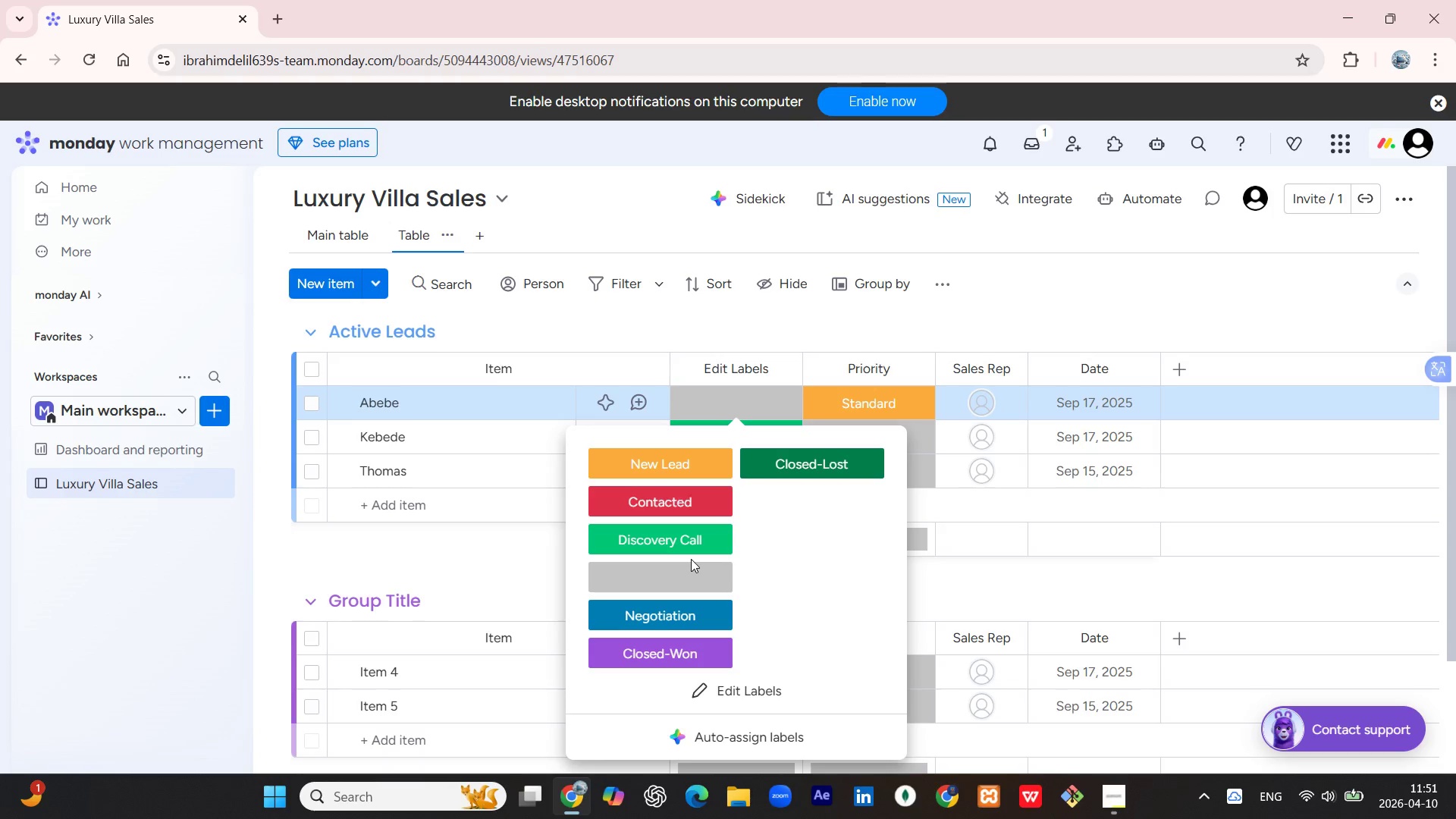 
left_click([772, 311])
 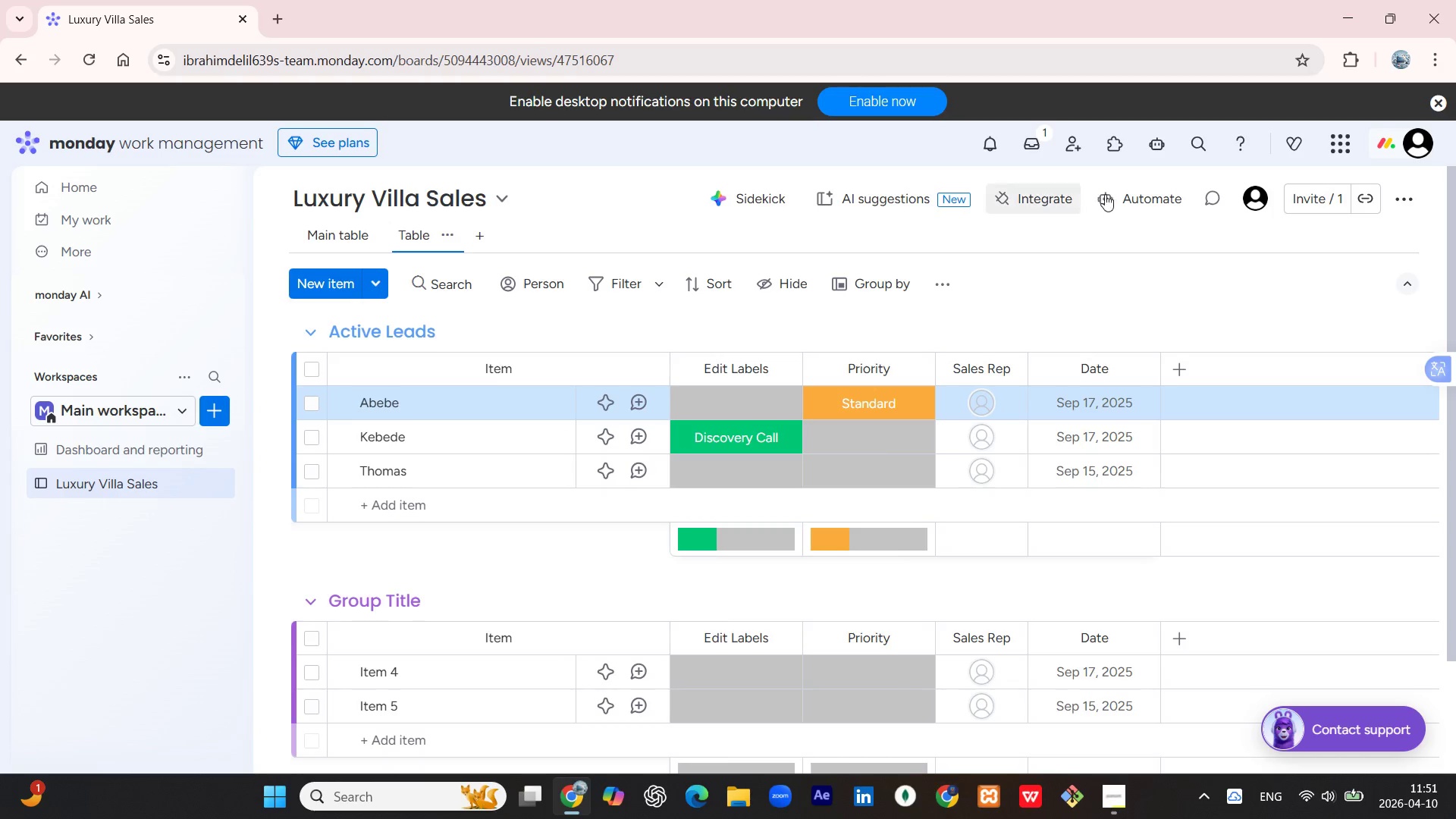 
left_click([1128, 192])
 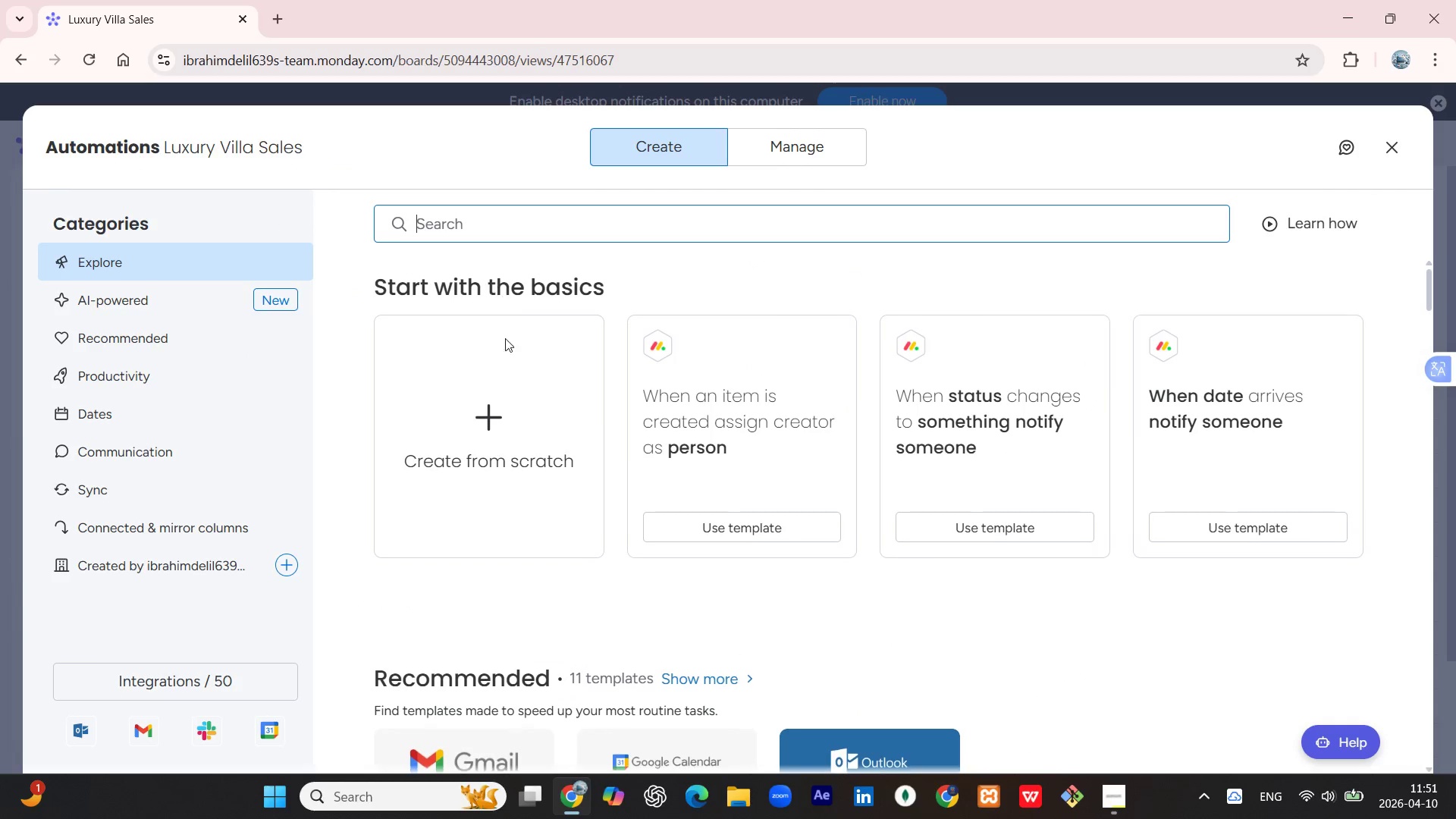 
left_click([494, 421])
 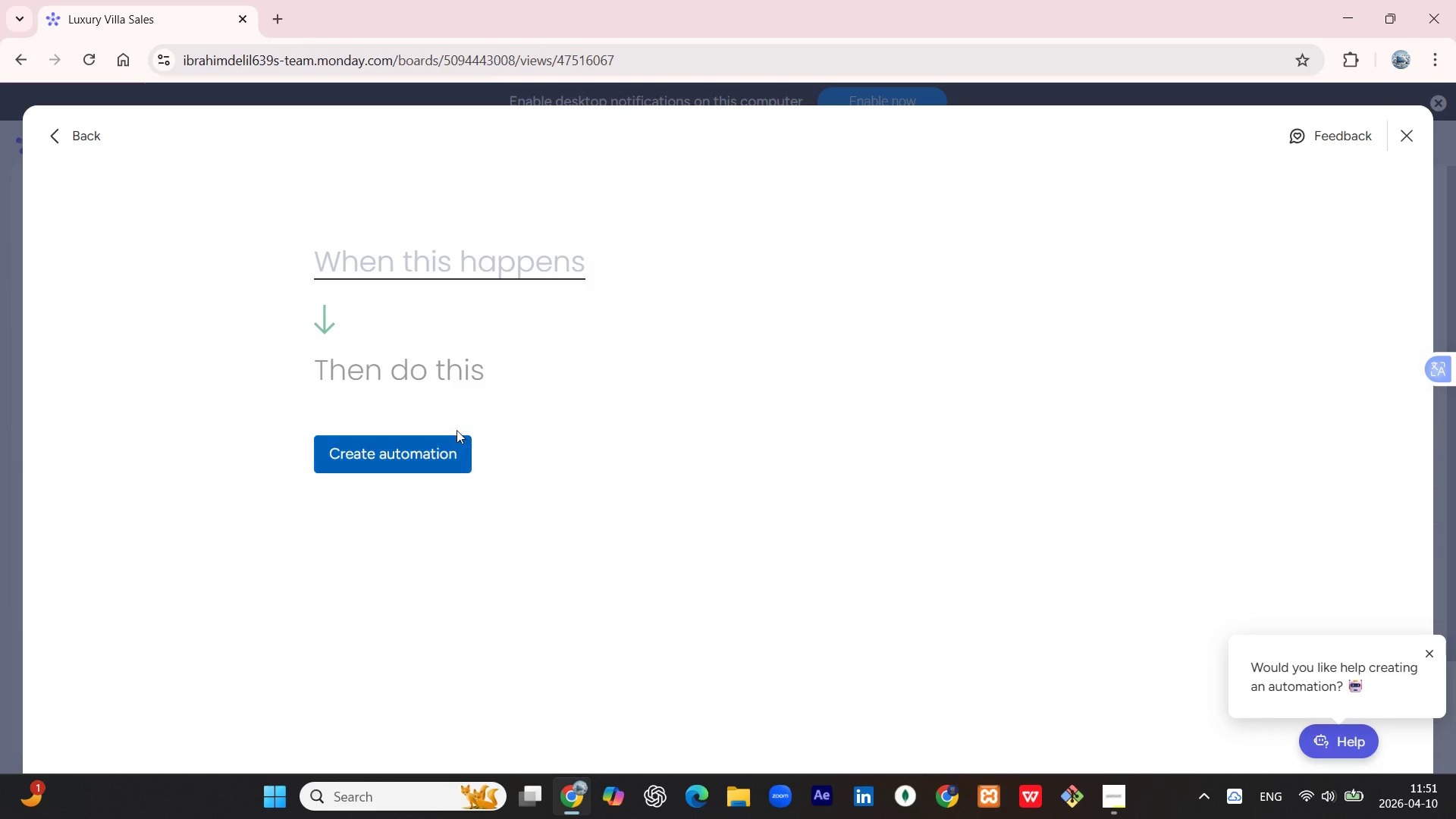 
left_click([418, 259])
 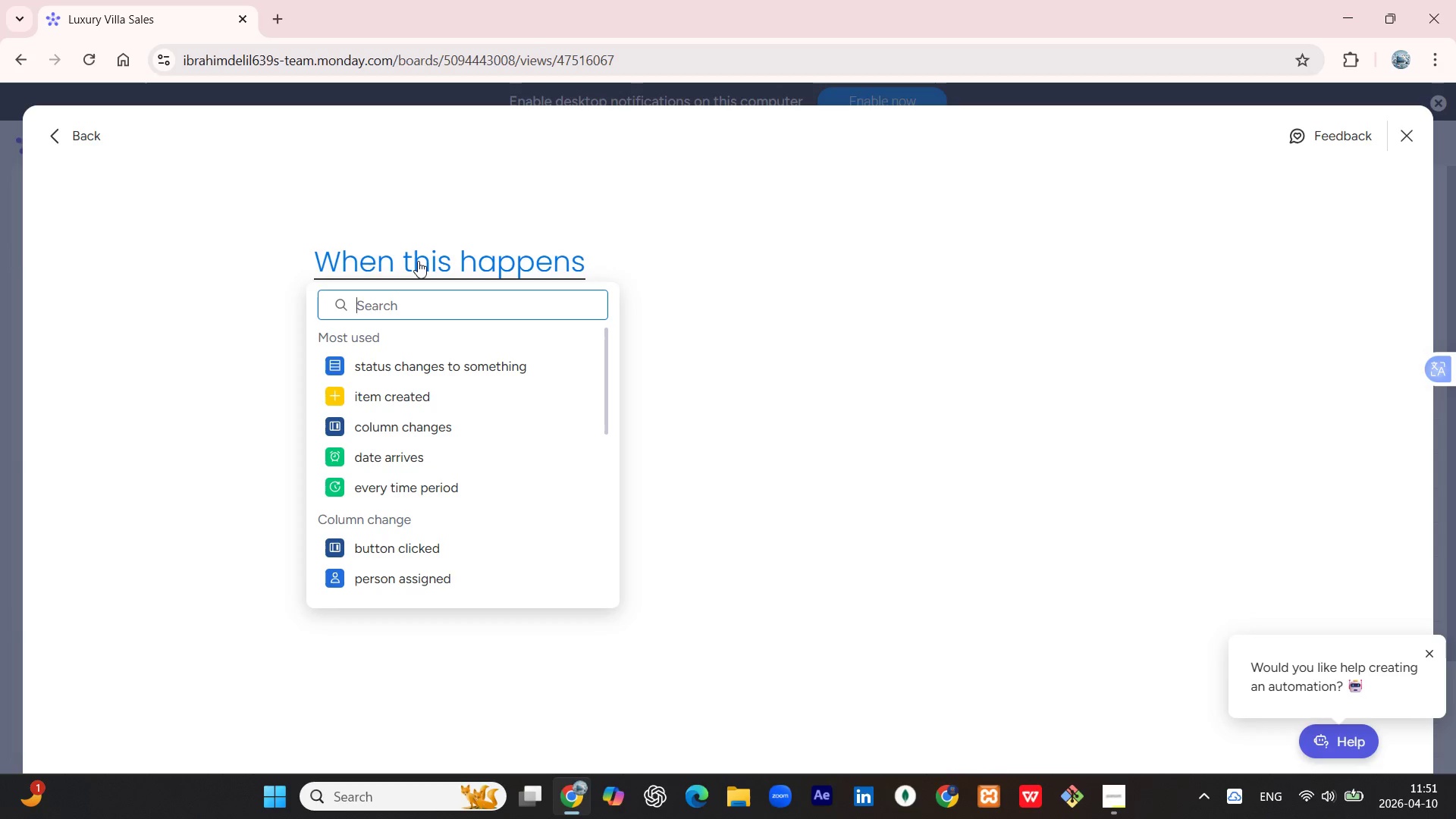 
wait(8.06)
 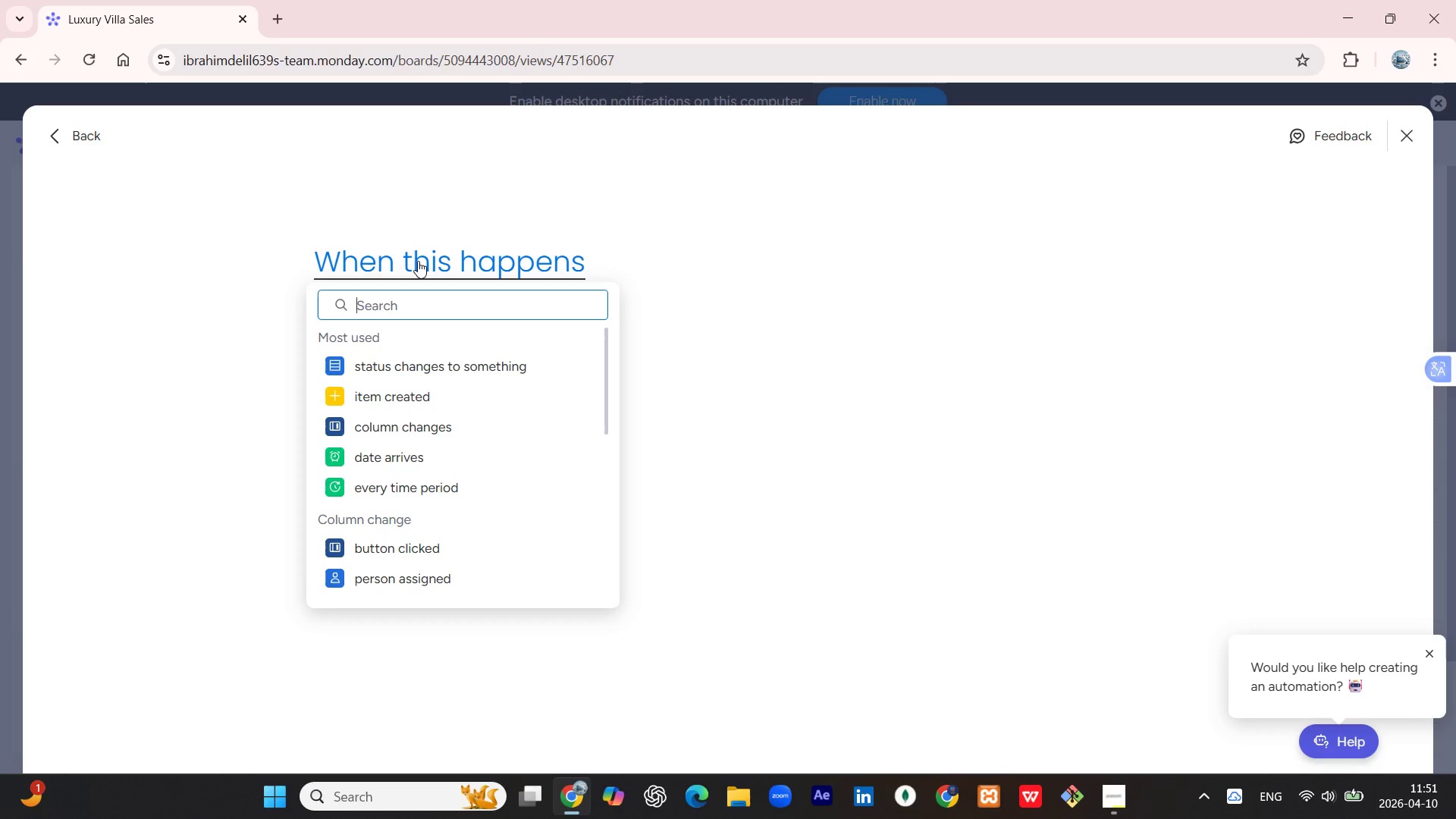 
left_click([409, 386])
 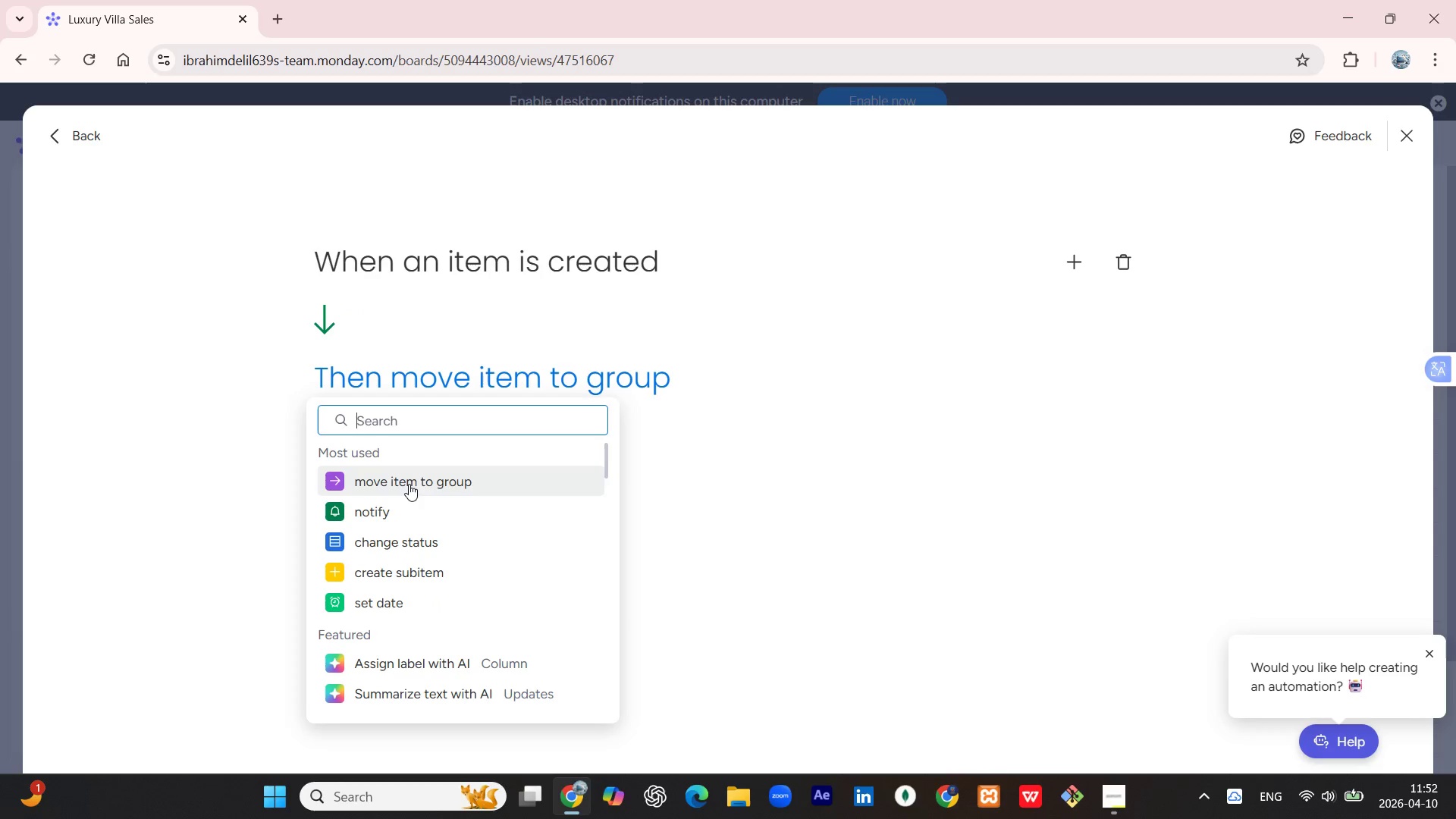 
wait(5.58)
 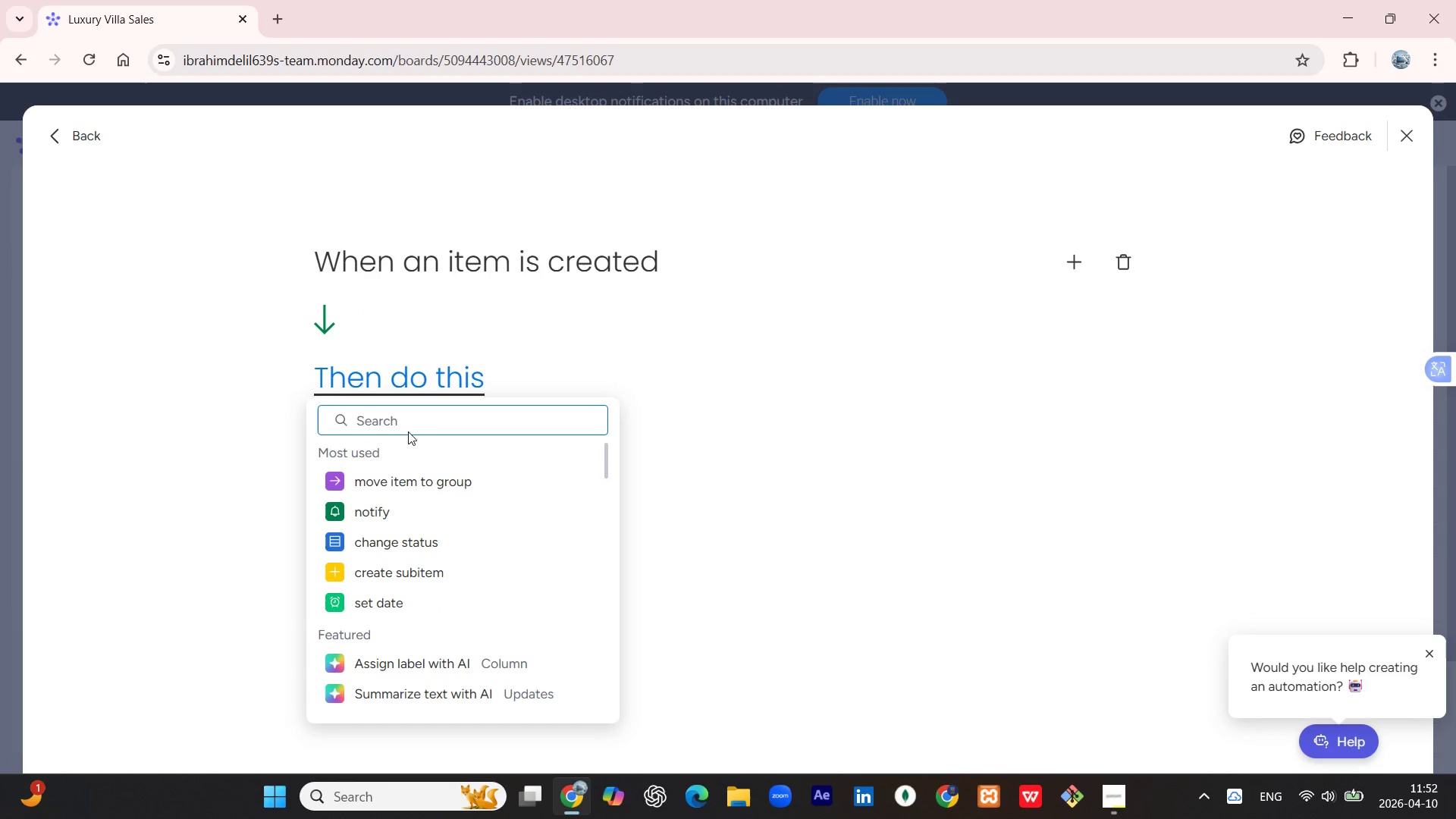 
left_click([413, 536])
 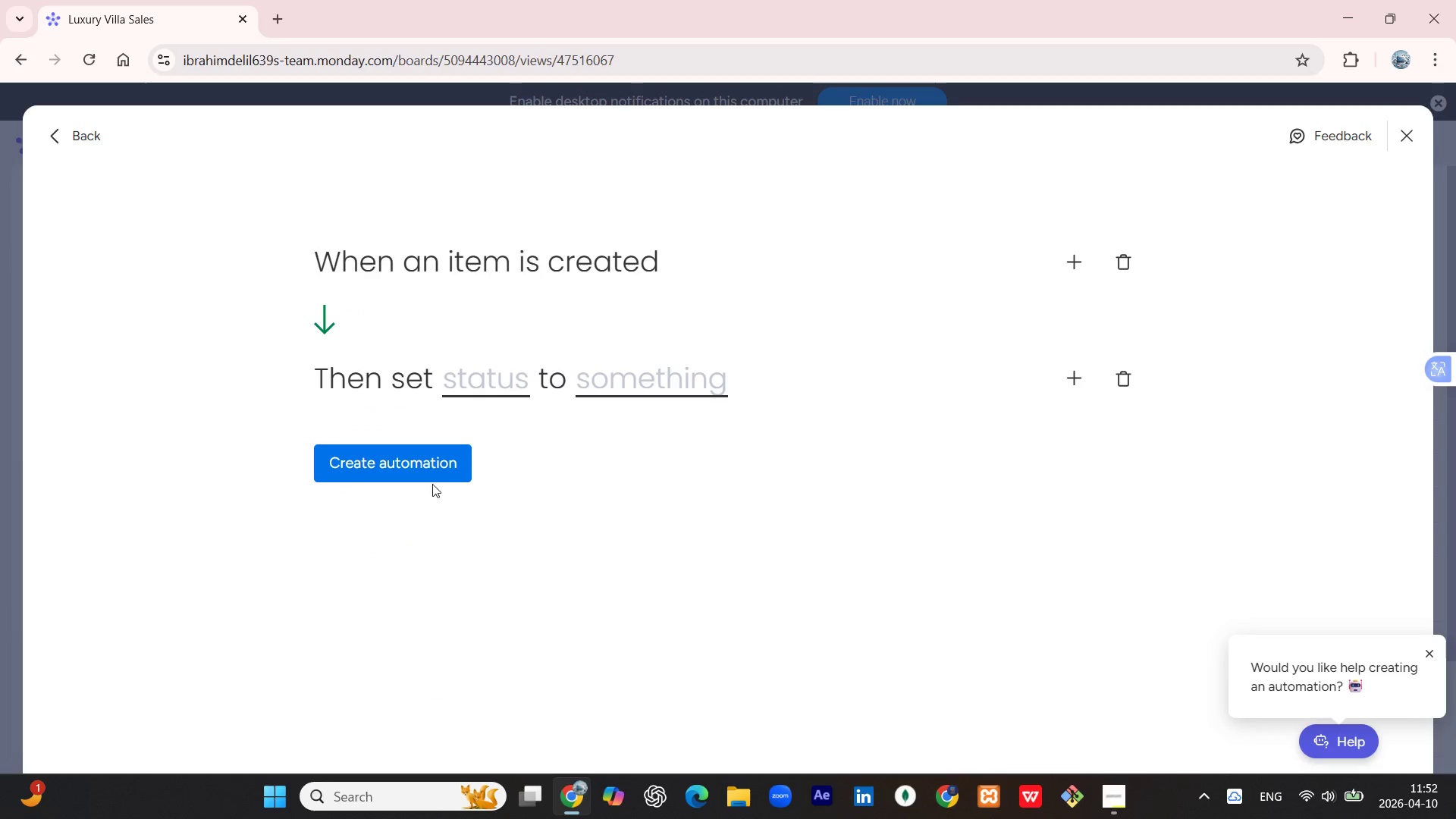 
left_click([484, 366])
 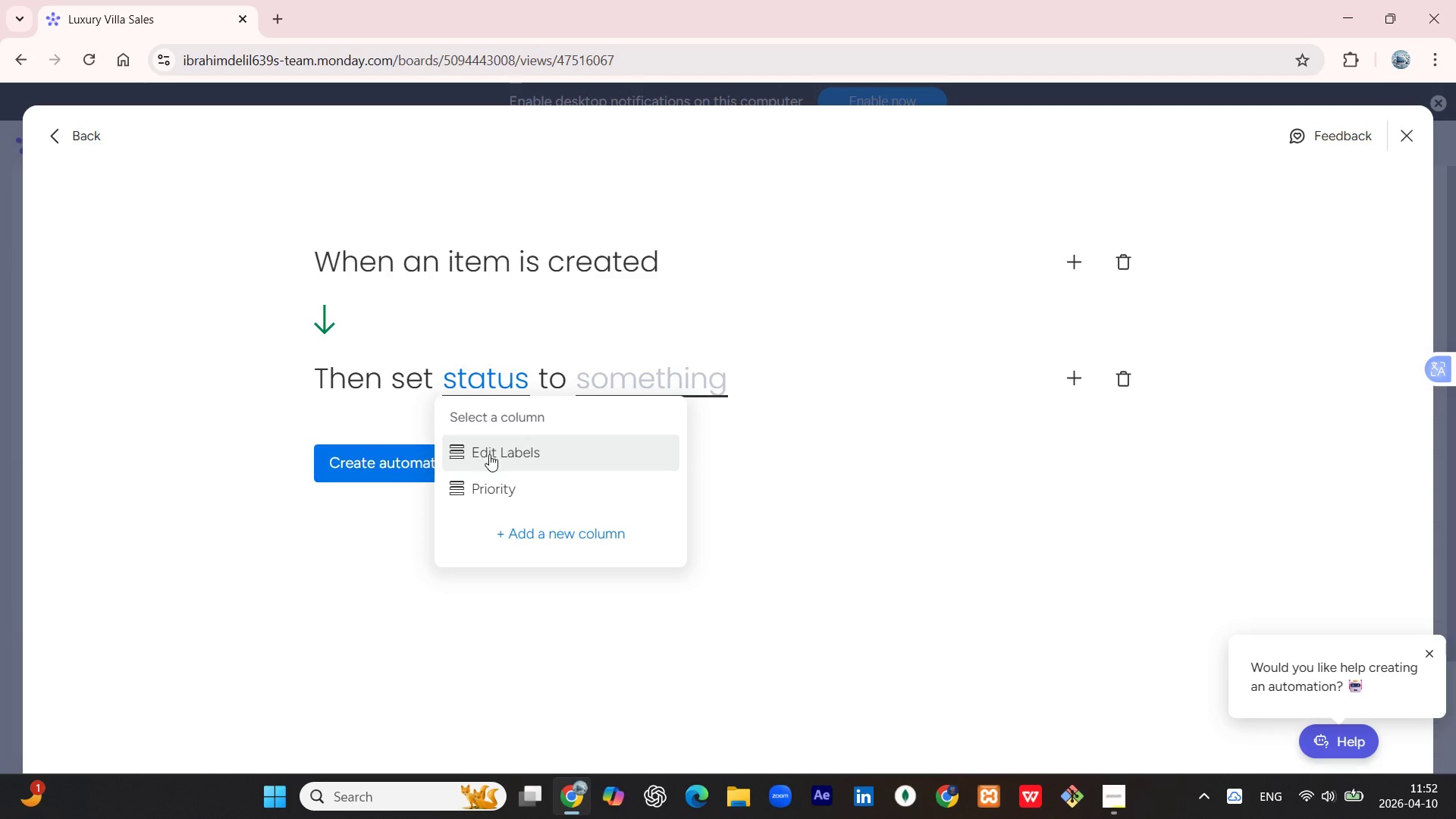 
left_click([489, 455])
 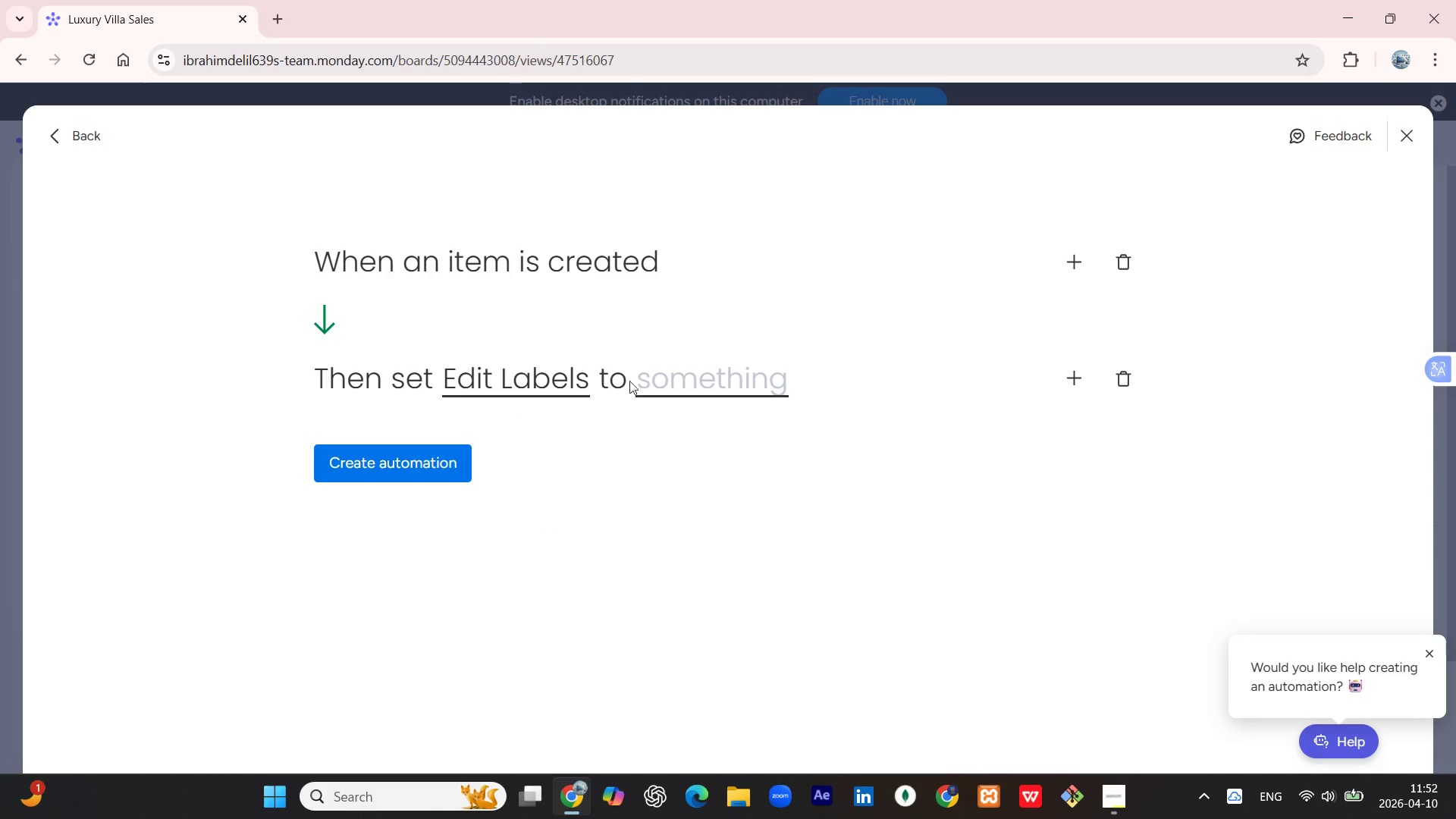 
left_click([659, 375])
 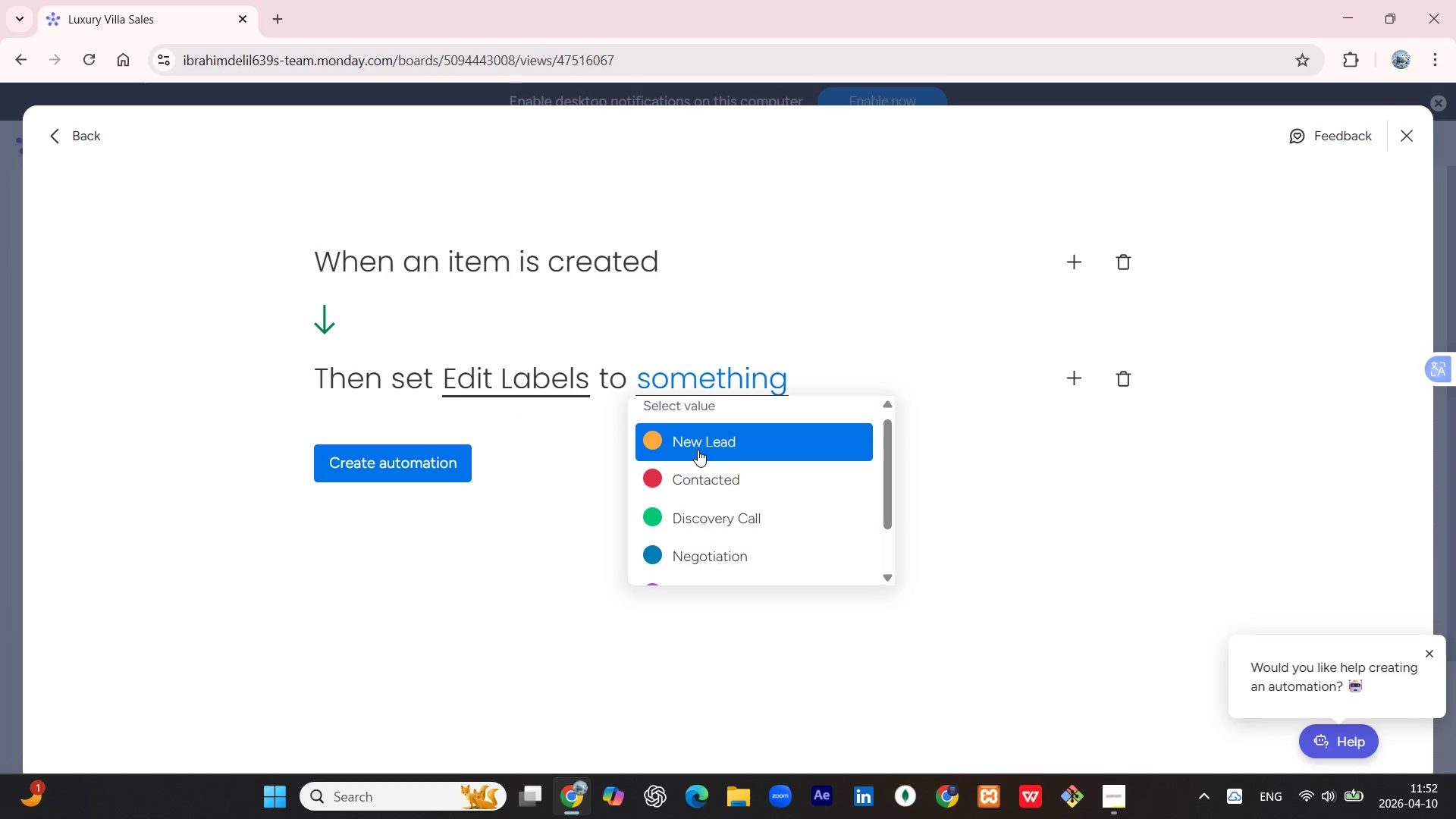 
left_click([698, 450])
 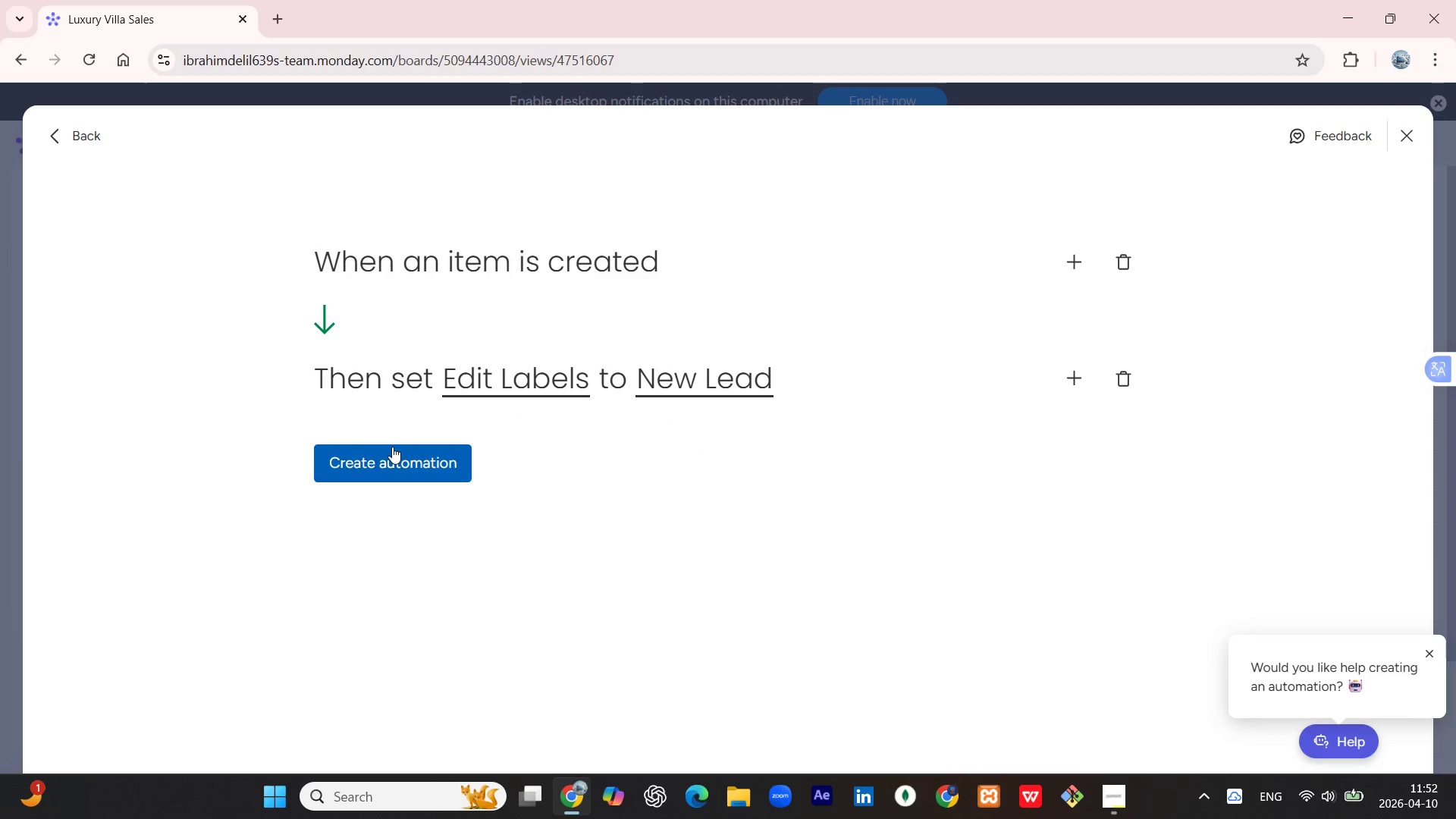 
left_click([392, 447])
 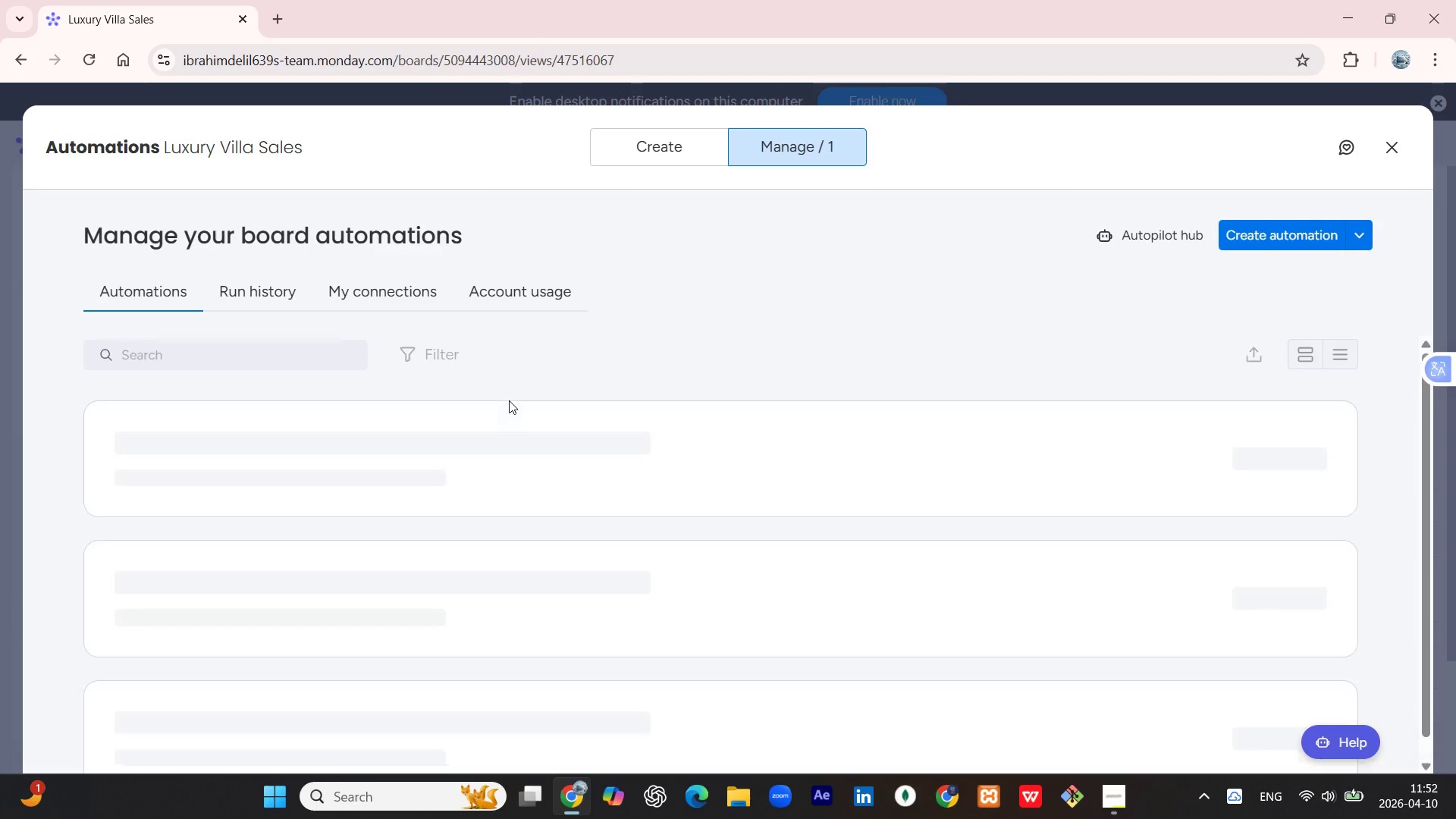 
scroll: coordinate [392, 447], scroll_direction: up, amount: 1.0
 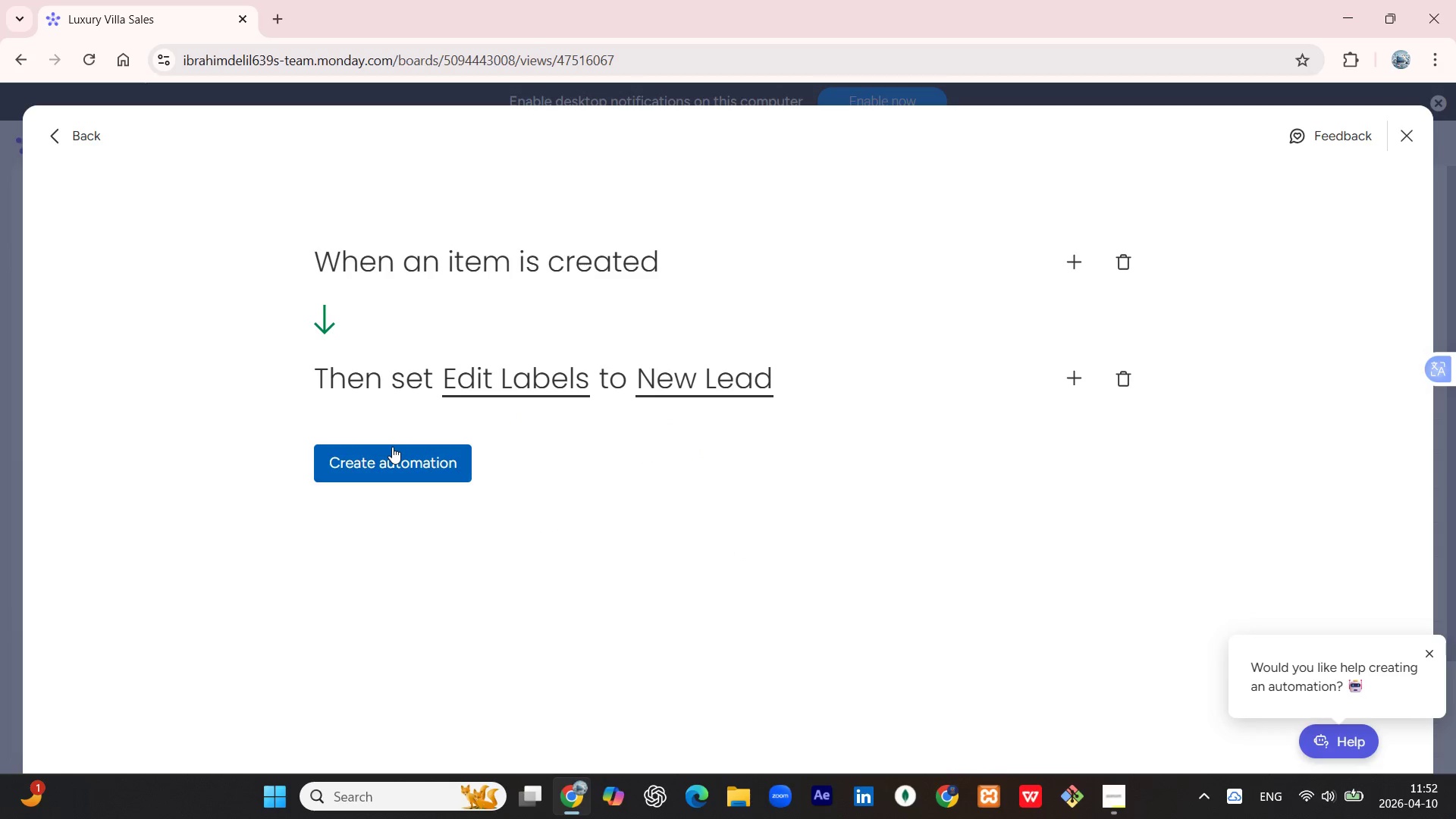 
wait(5.48)
 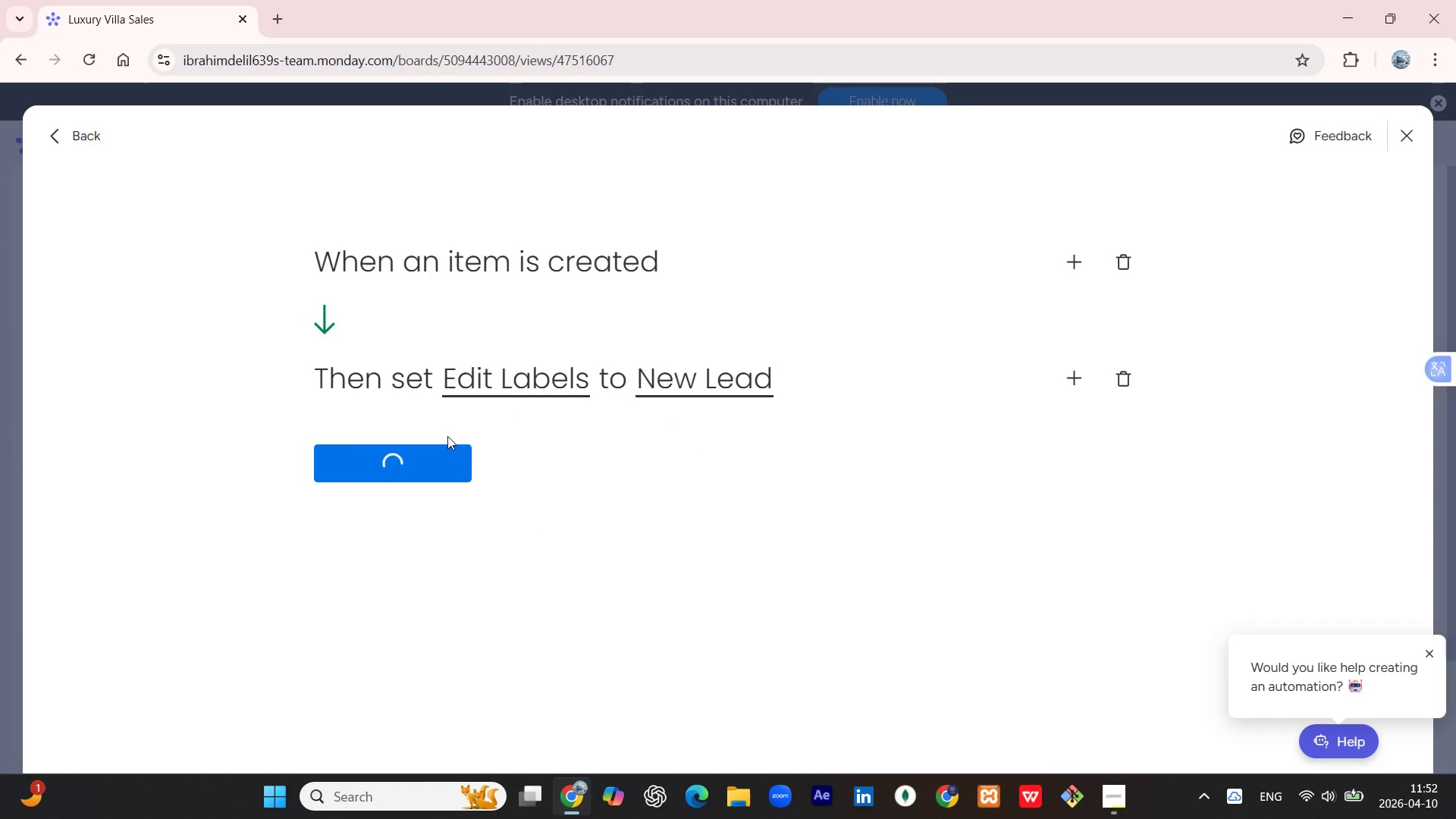 
mouse_move([455, 384])
 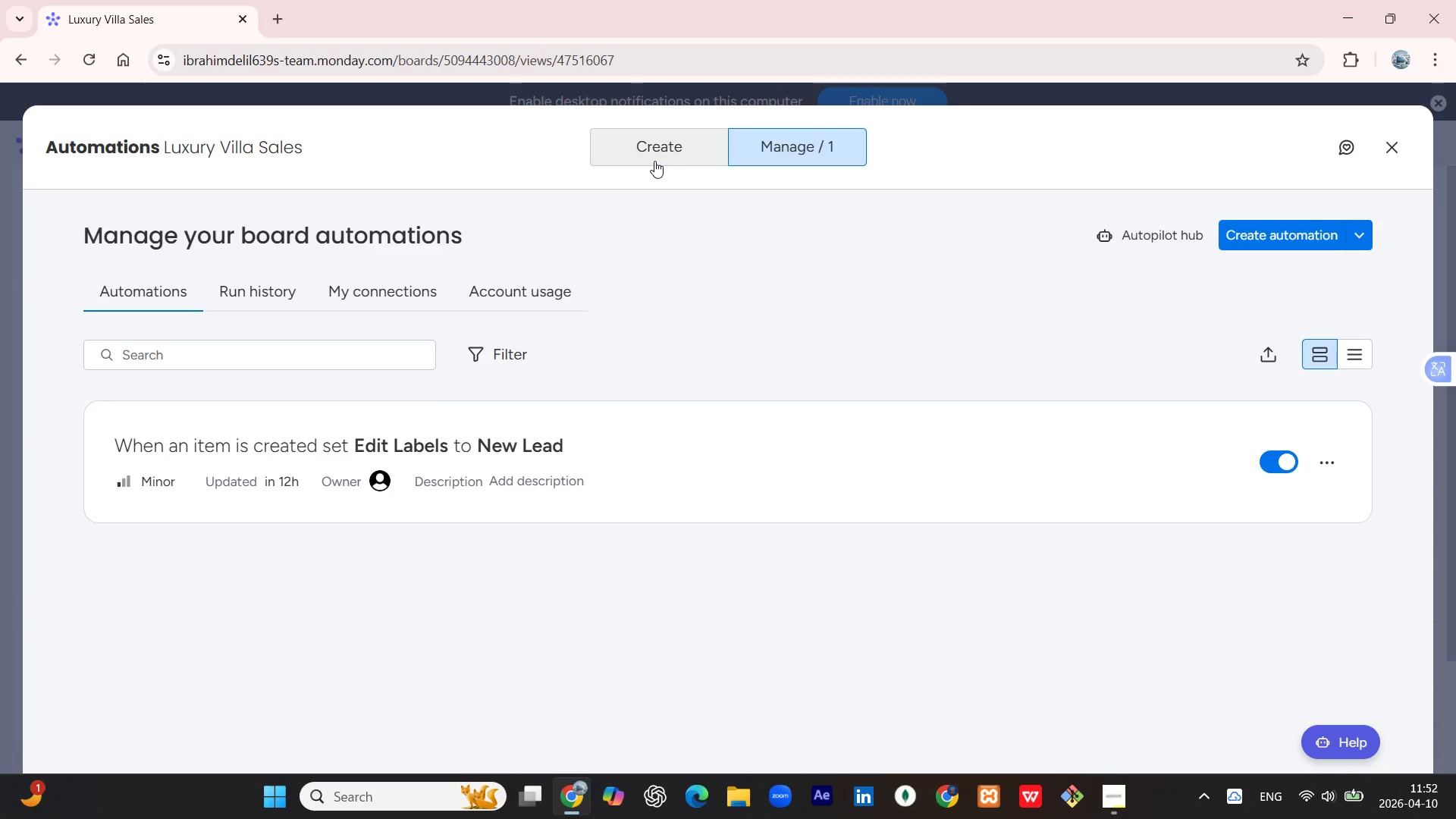 
left_click([657, 157])
 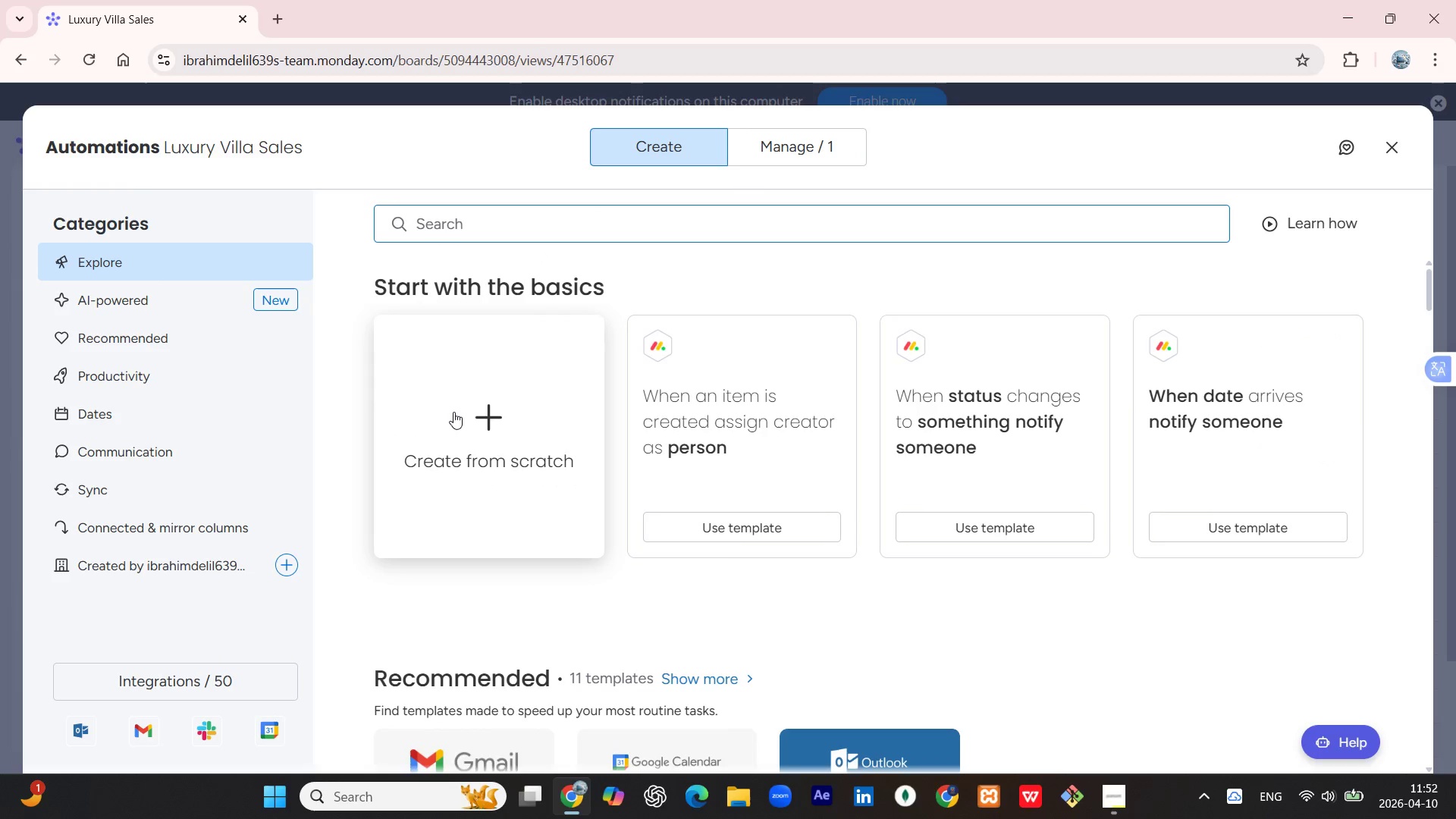 
left_click([453, 414])
 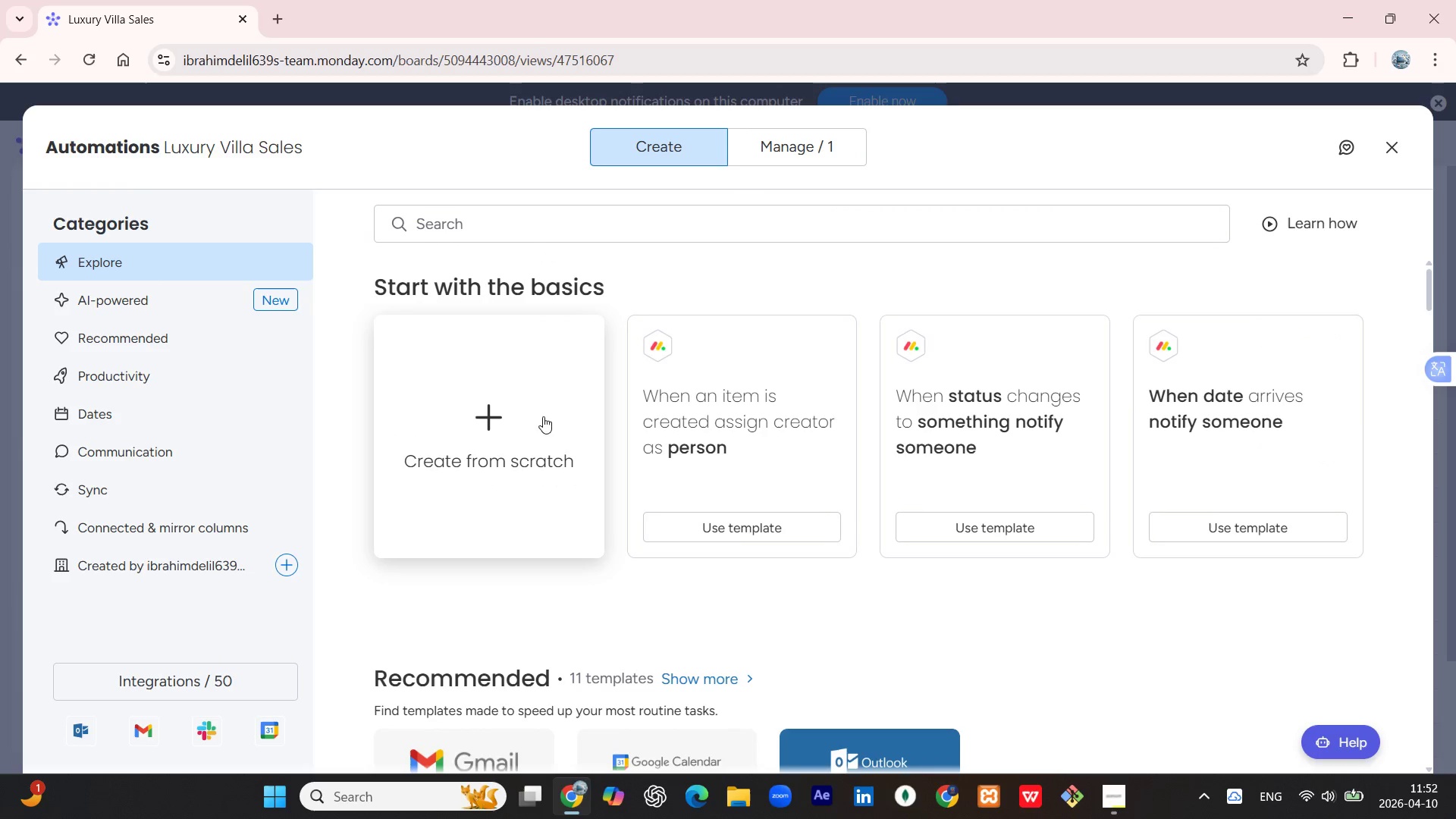 
wait(5.41)
 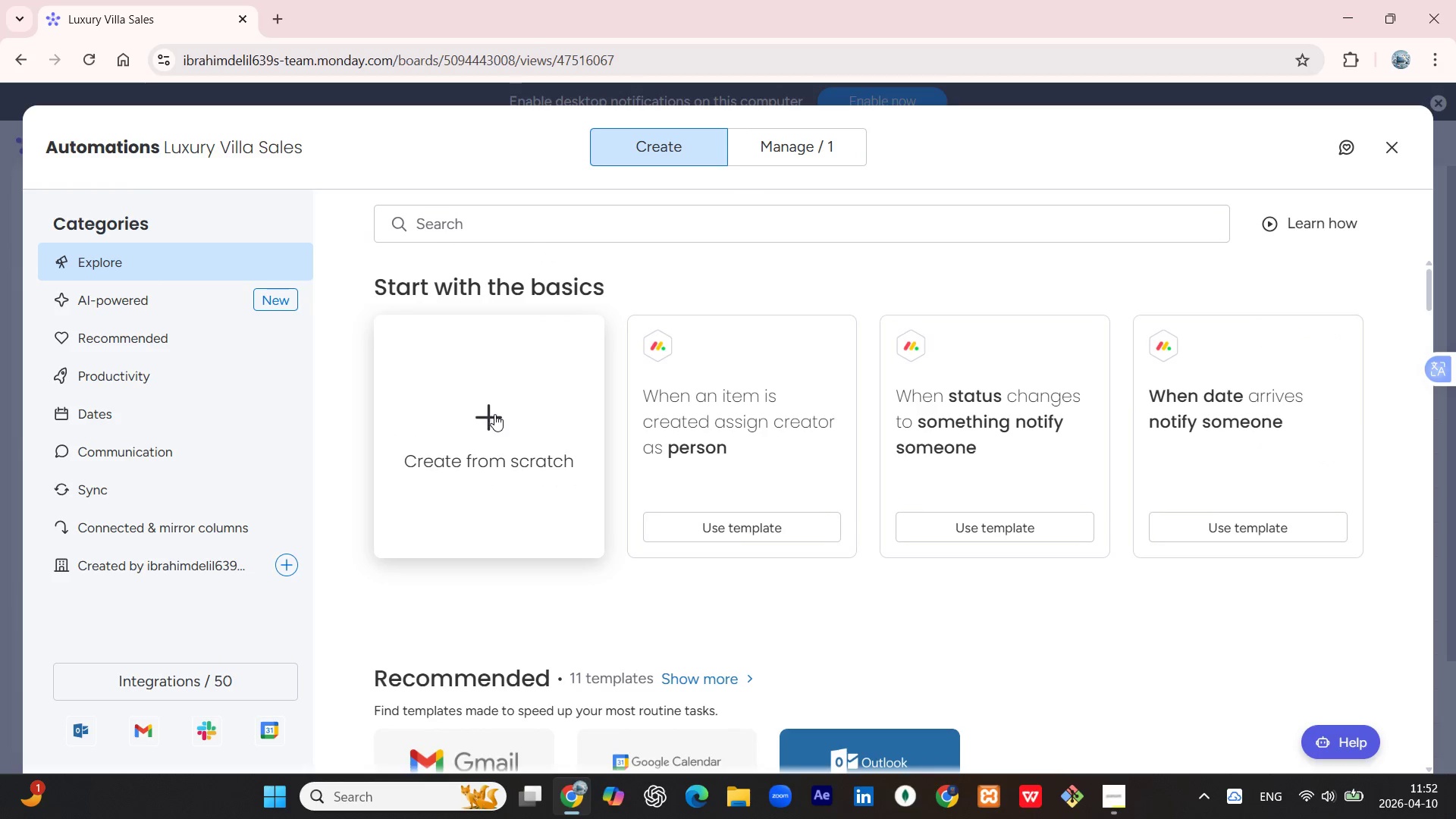 
left_click([514, 416])
 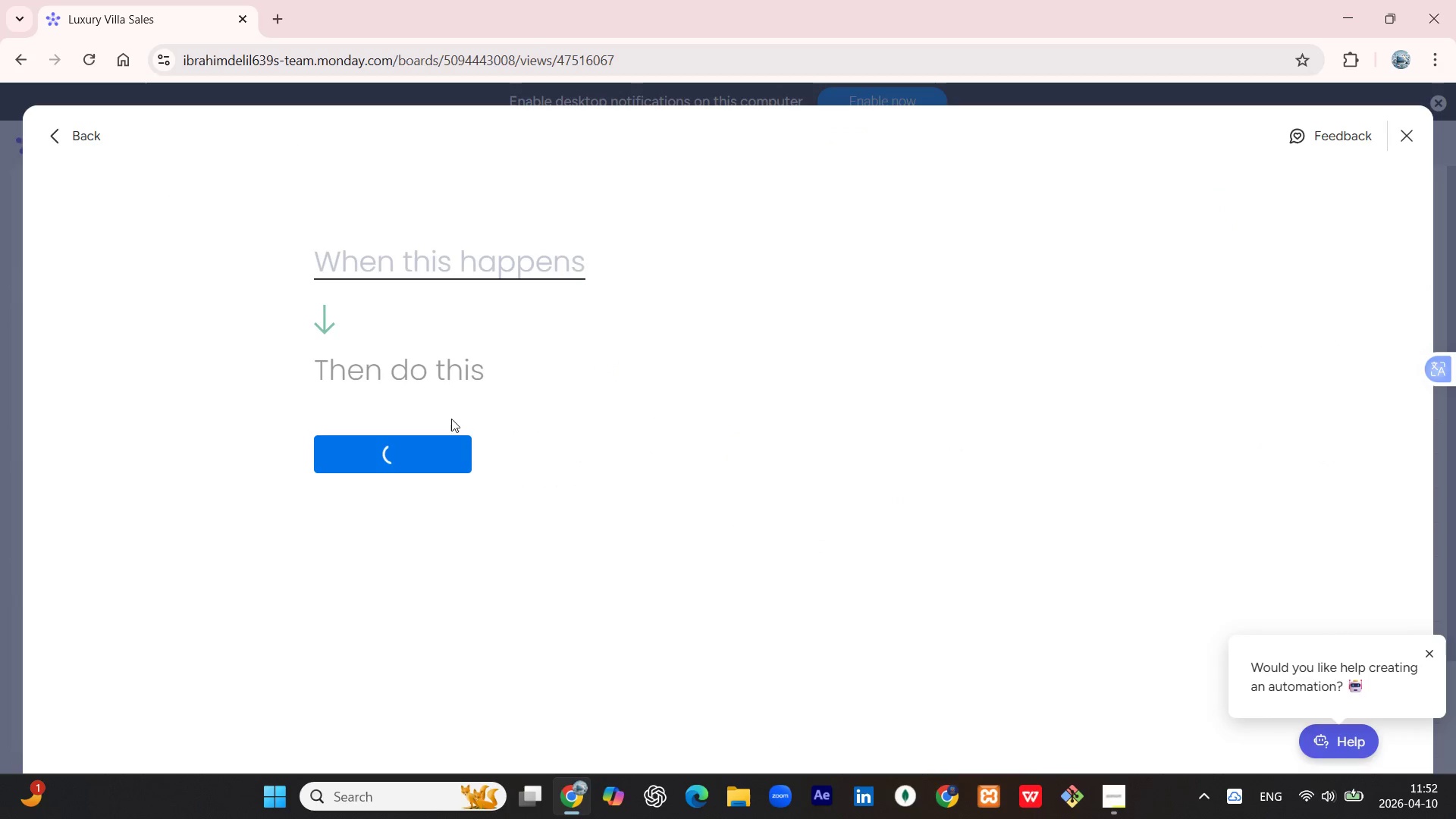 
mouse_move([420, 288])
 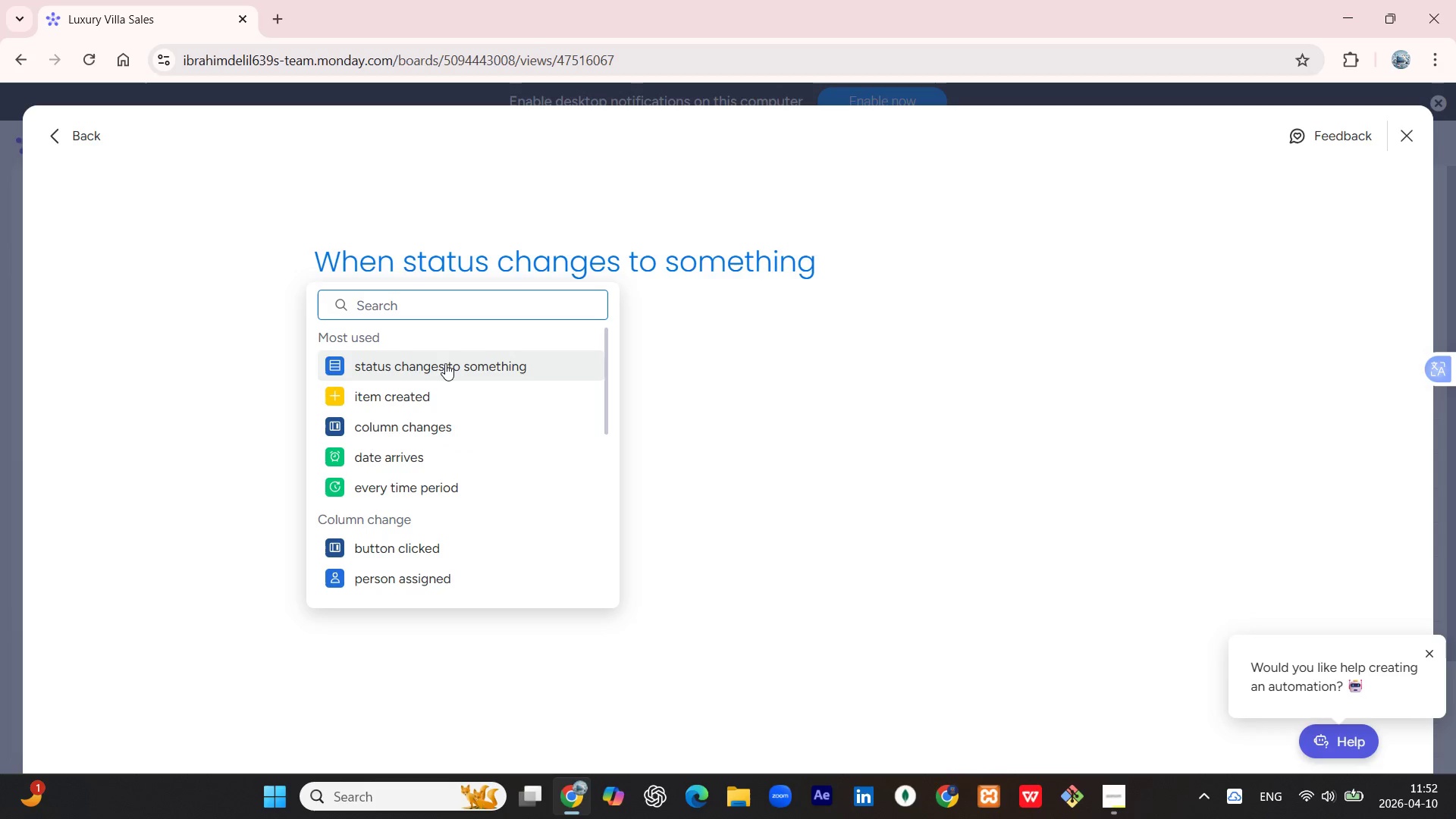 
left_click([445, 363])
 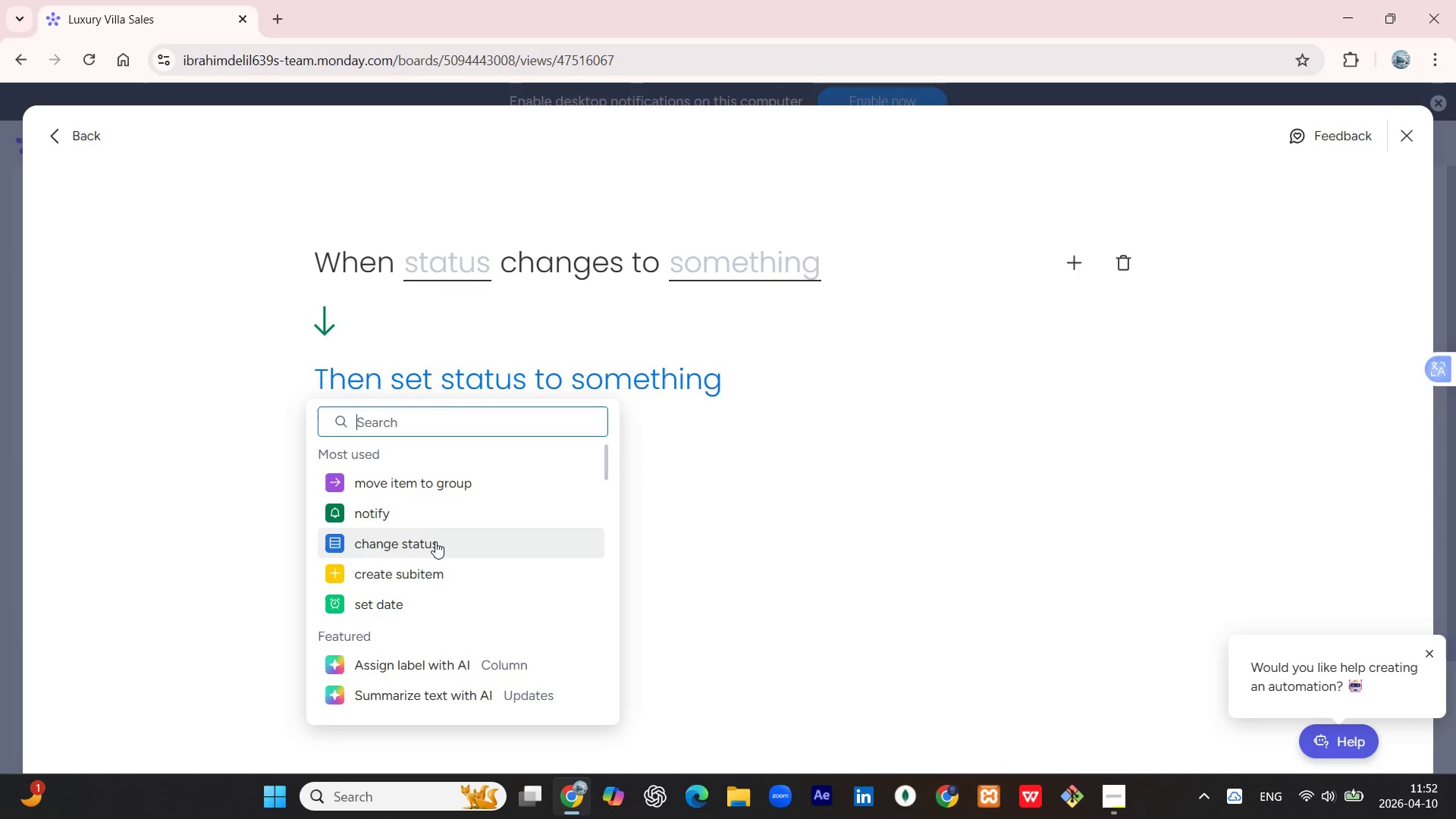 
wait(6.83)
 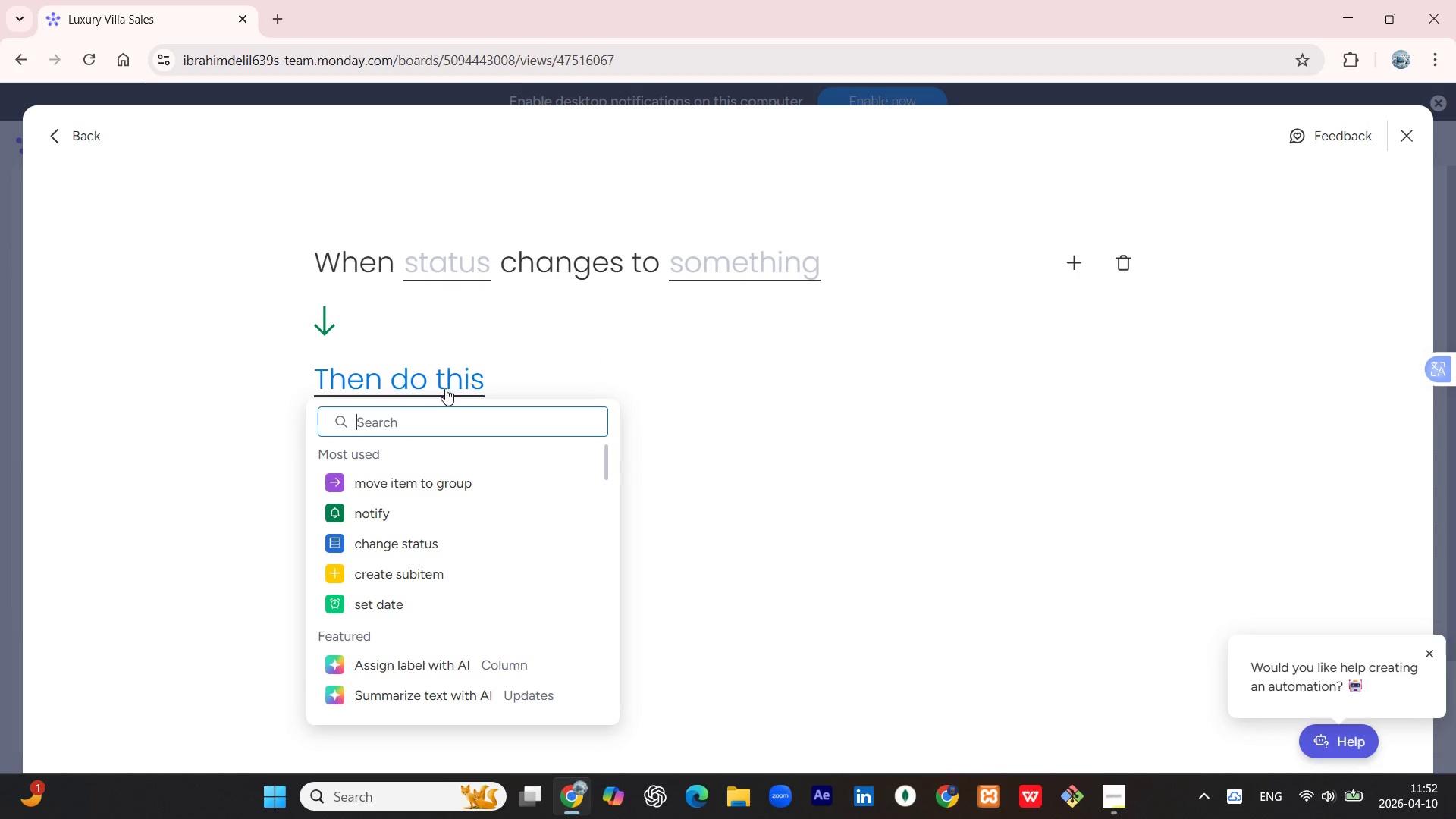 
type(con)
key(Backspace)
key(Backspace)
key(Backspace)
 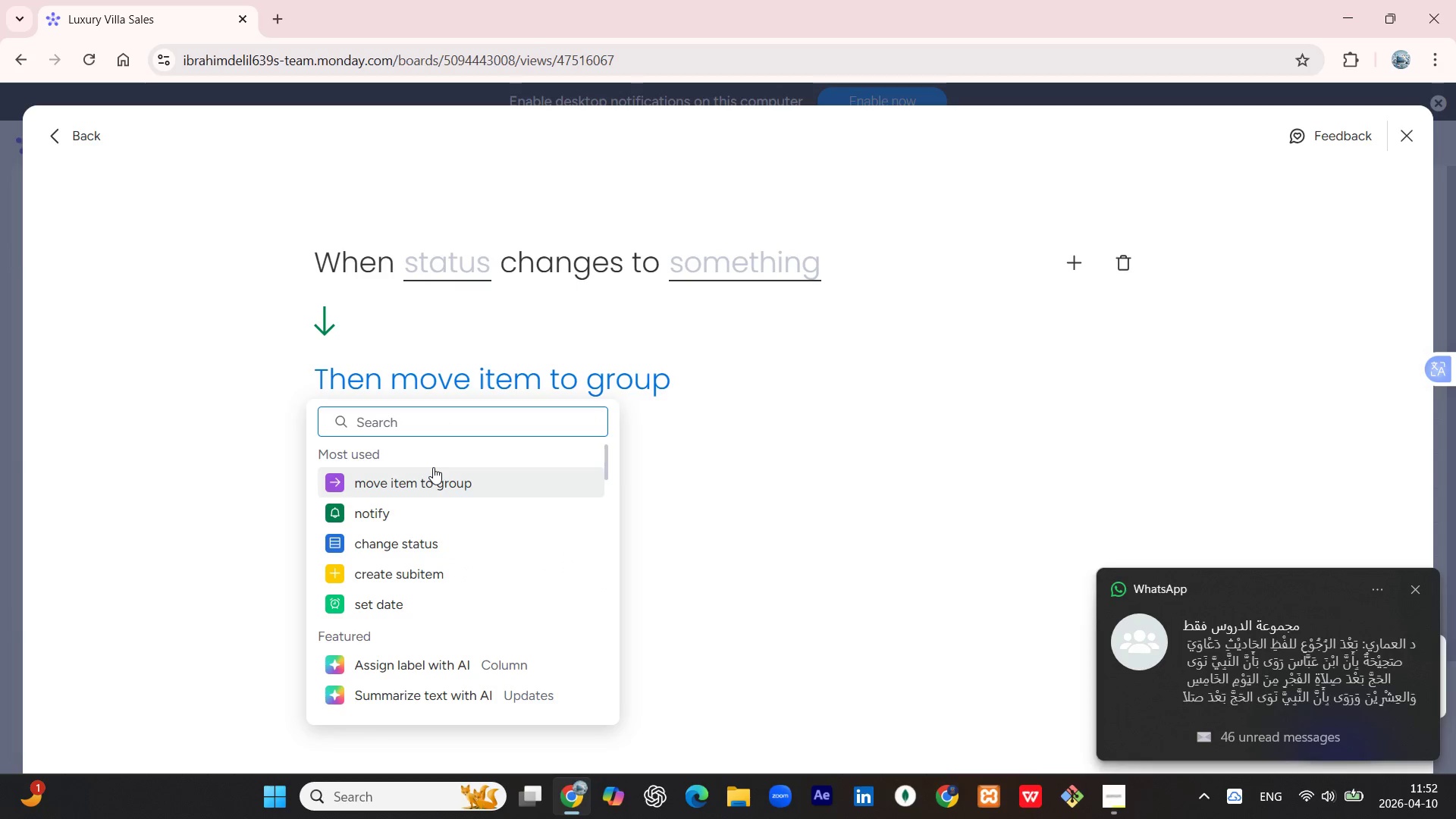 
wait(7.42)
 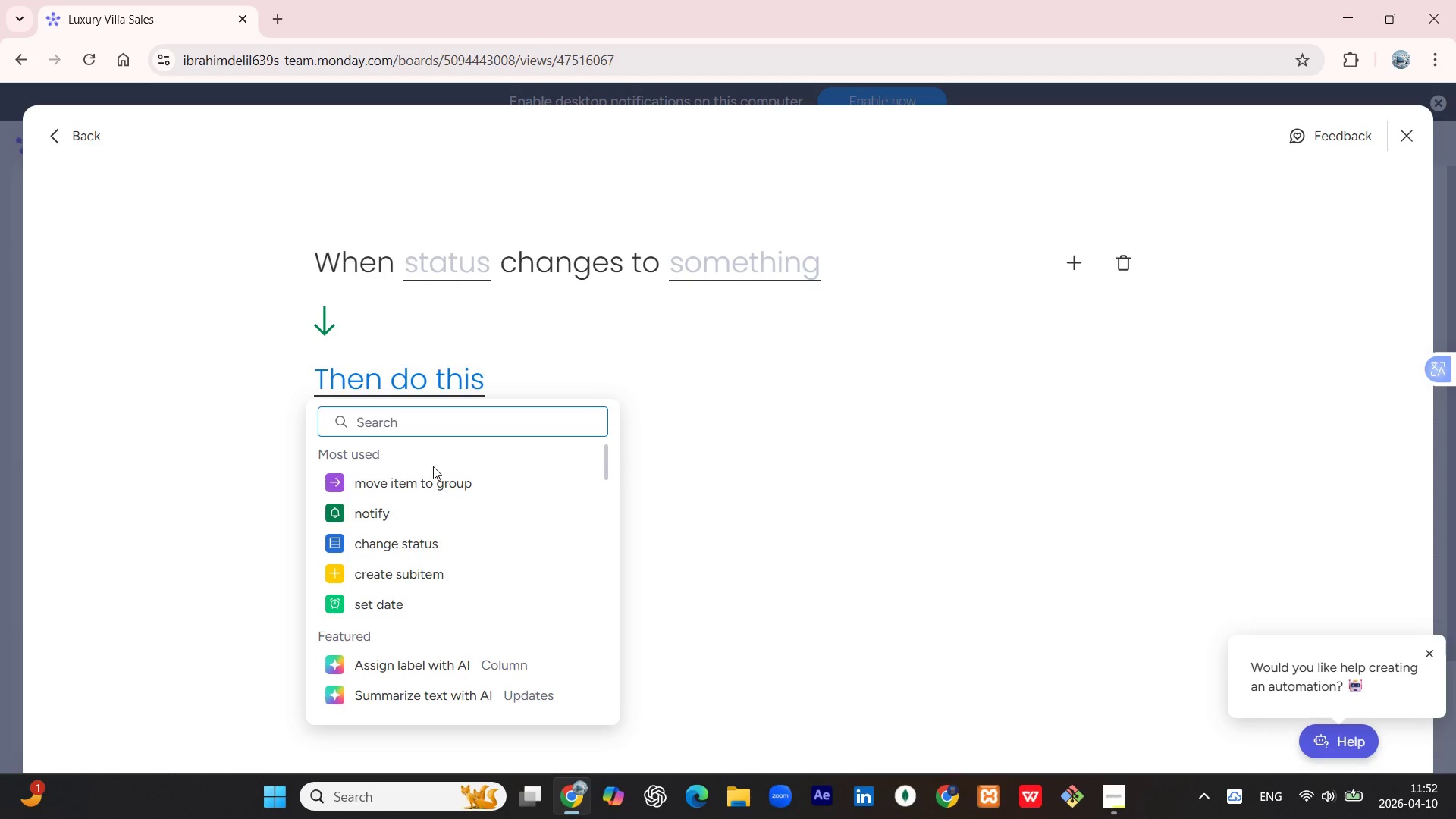 
left_click([1414, 593])
 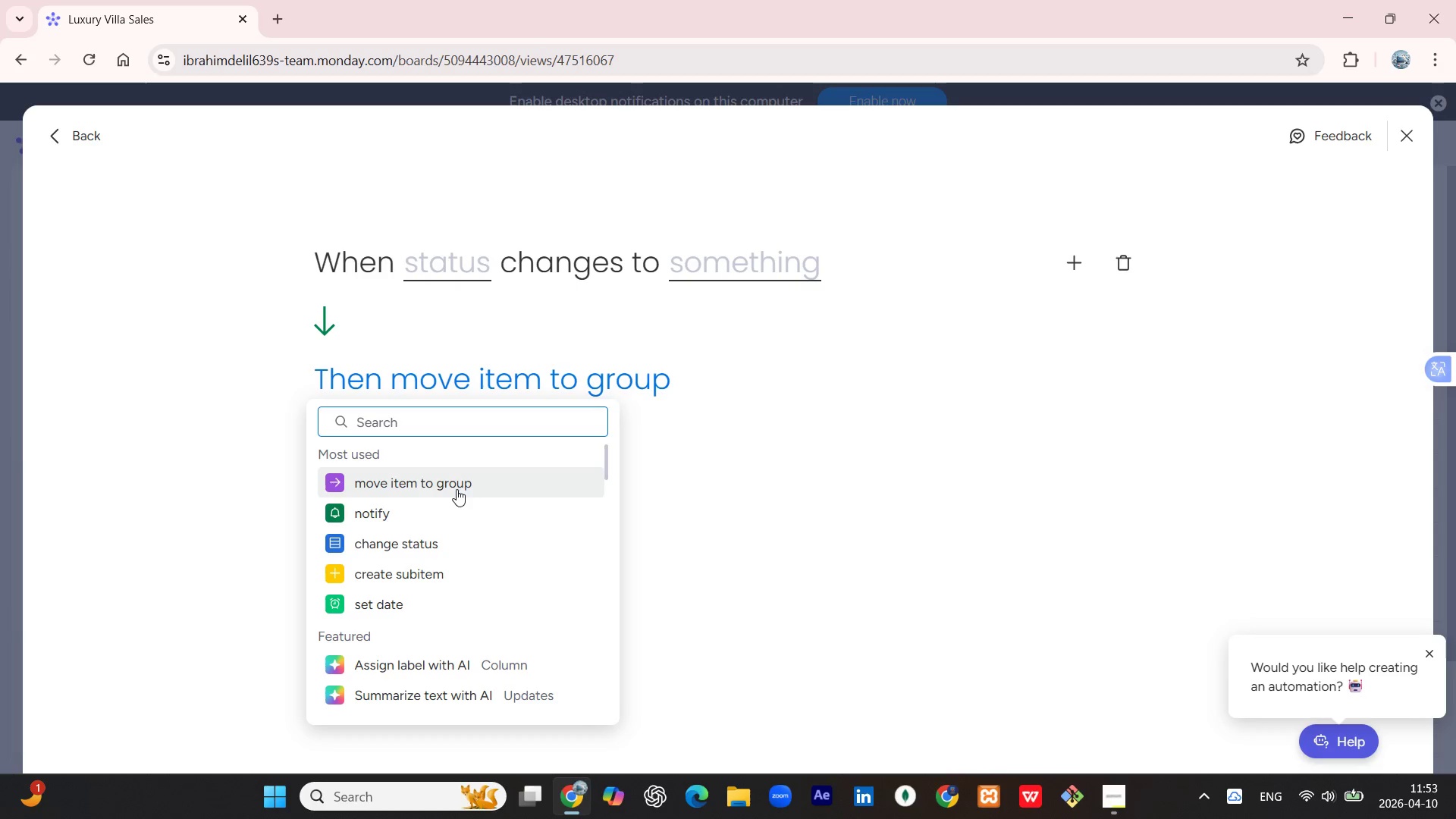 
wait(14.22)
 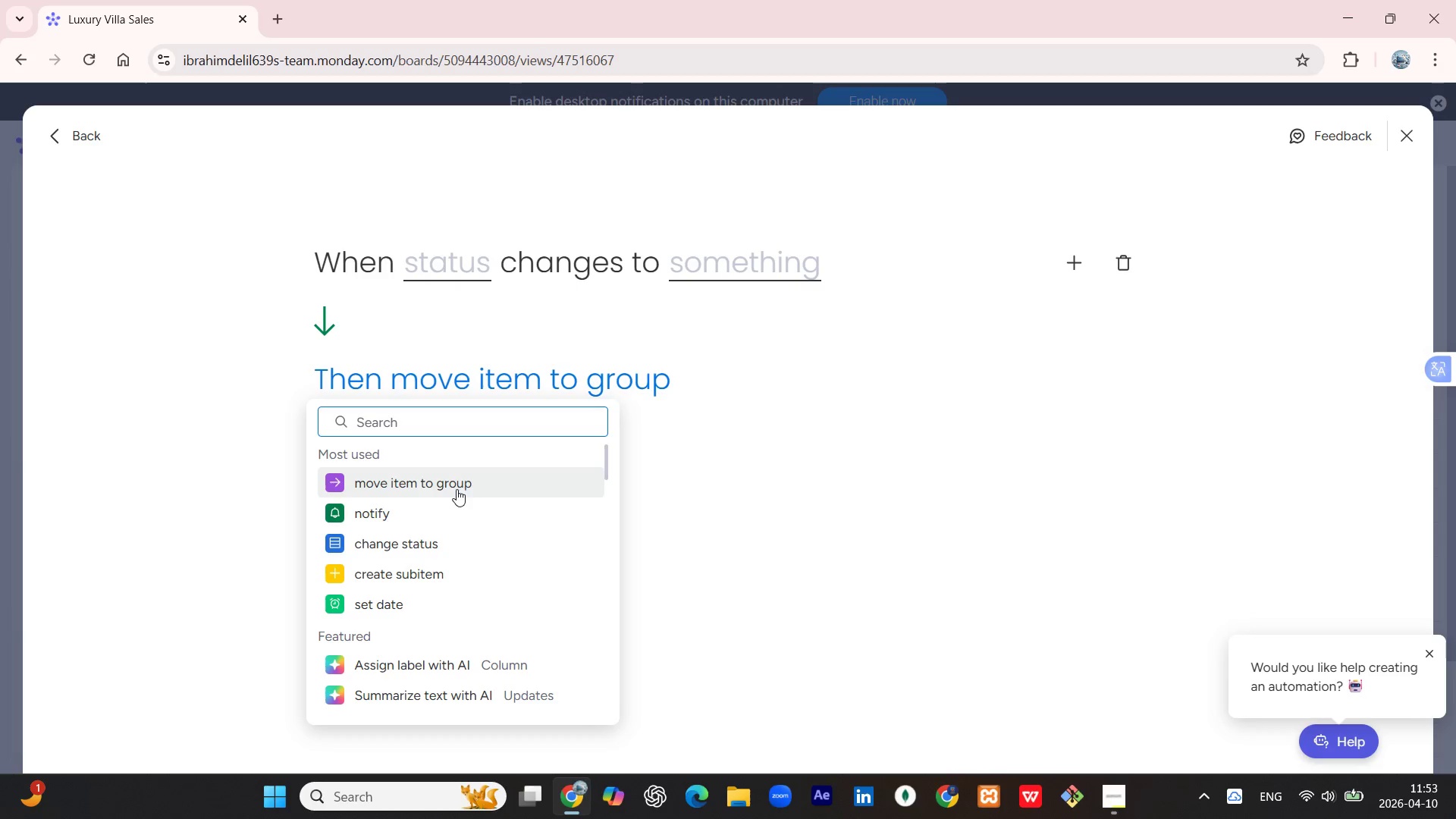 
left_click([444, 265])
 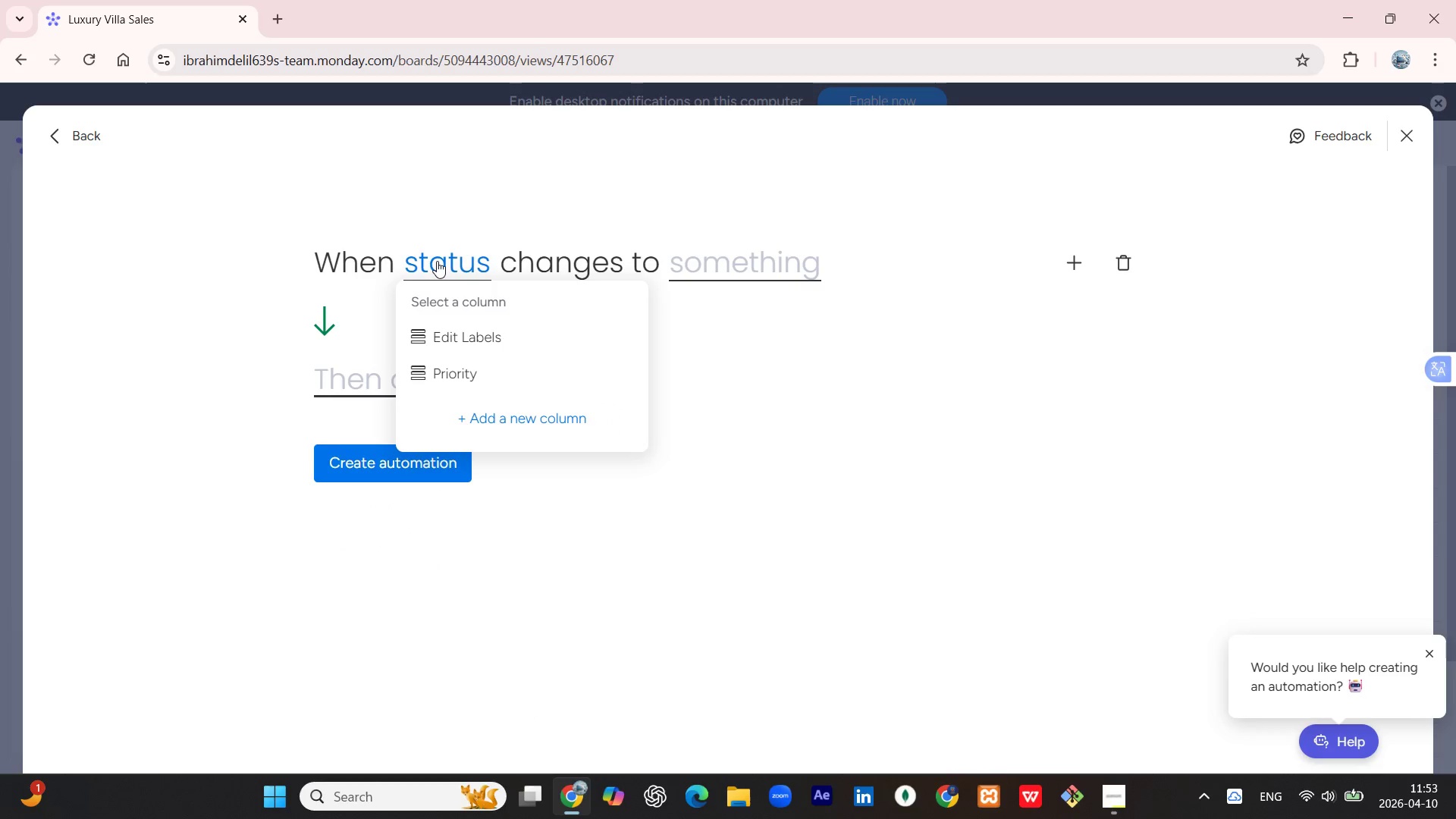 
left_click([437, 262])
 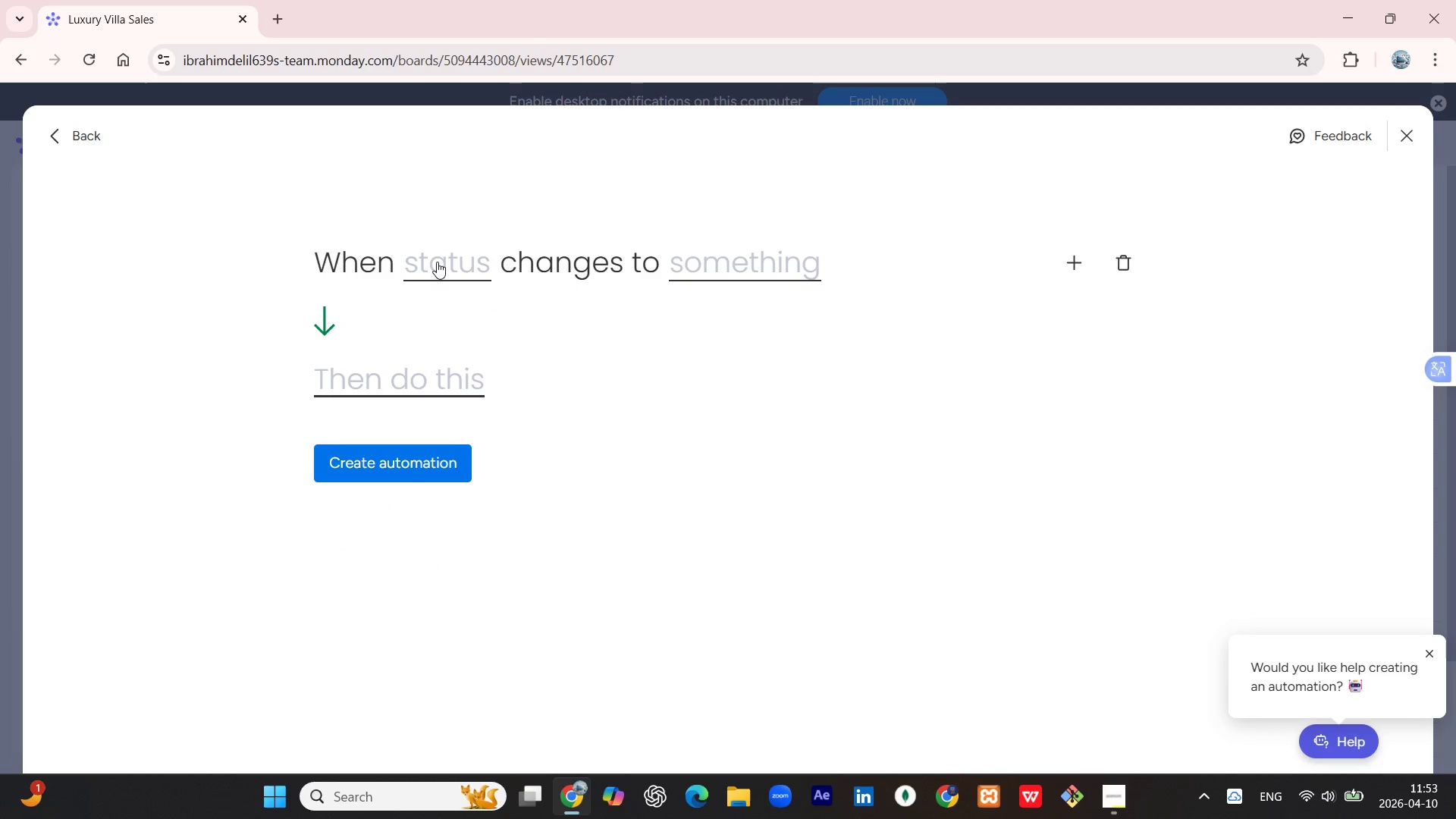 
left_click([437, 262])
 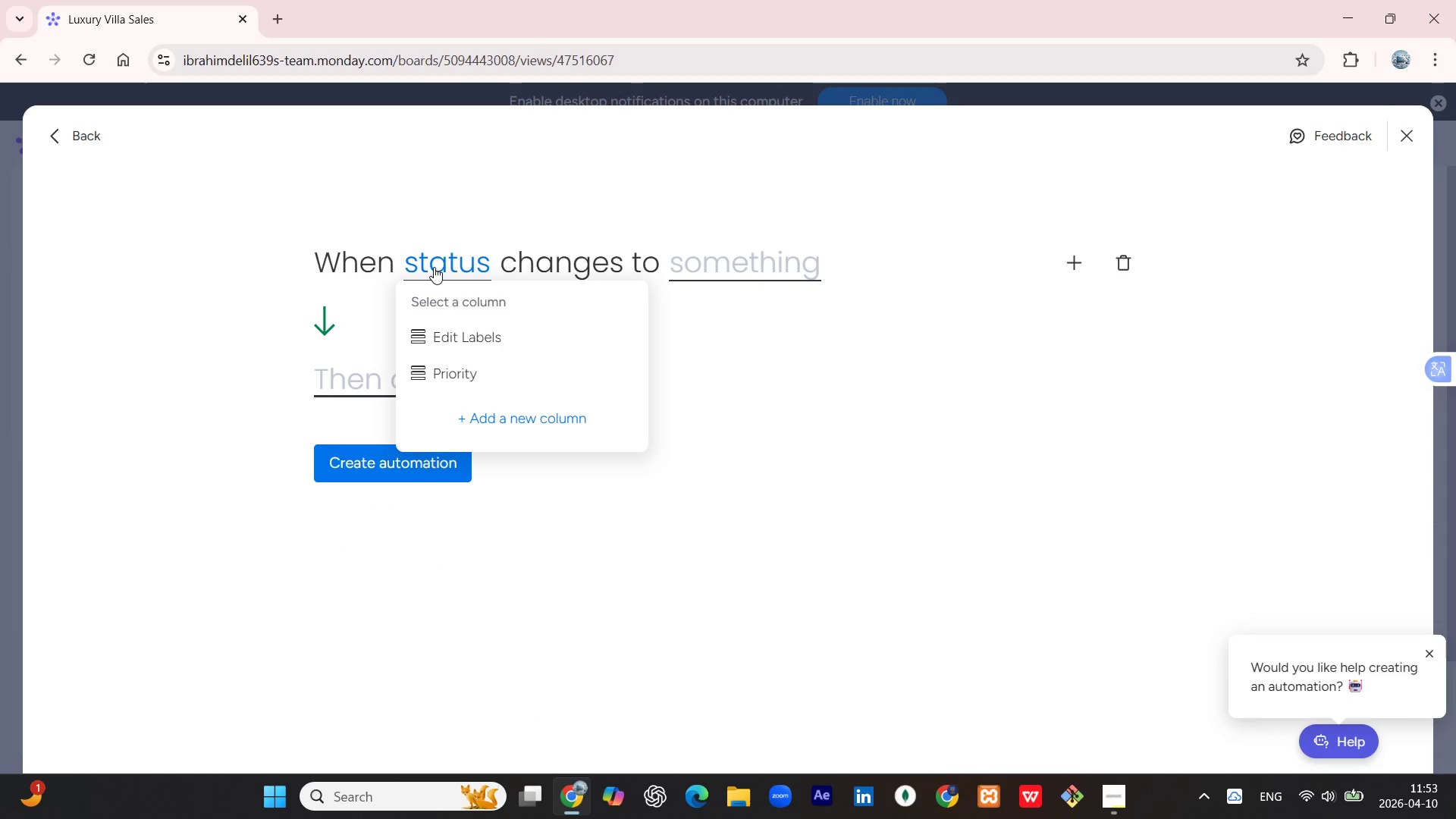 
wait(5.52)
 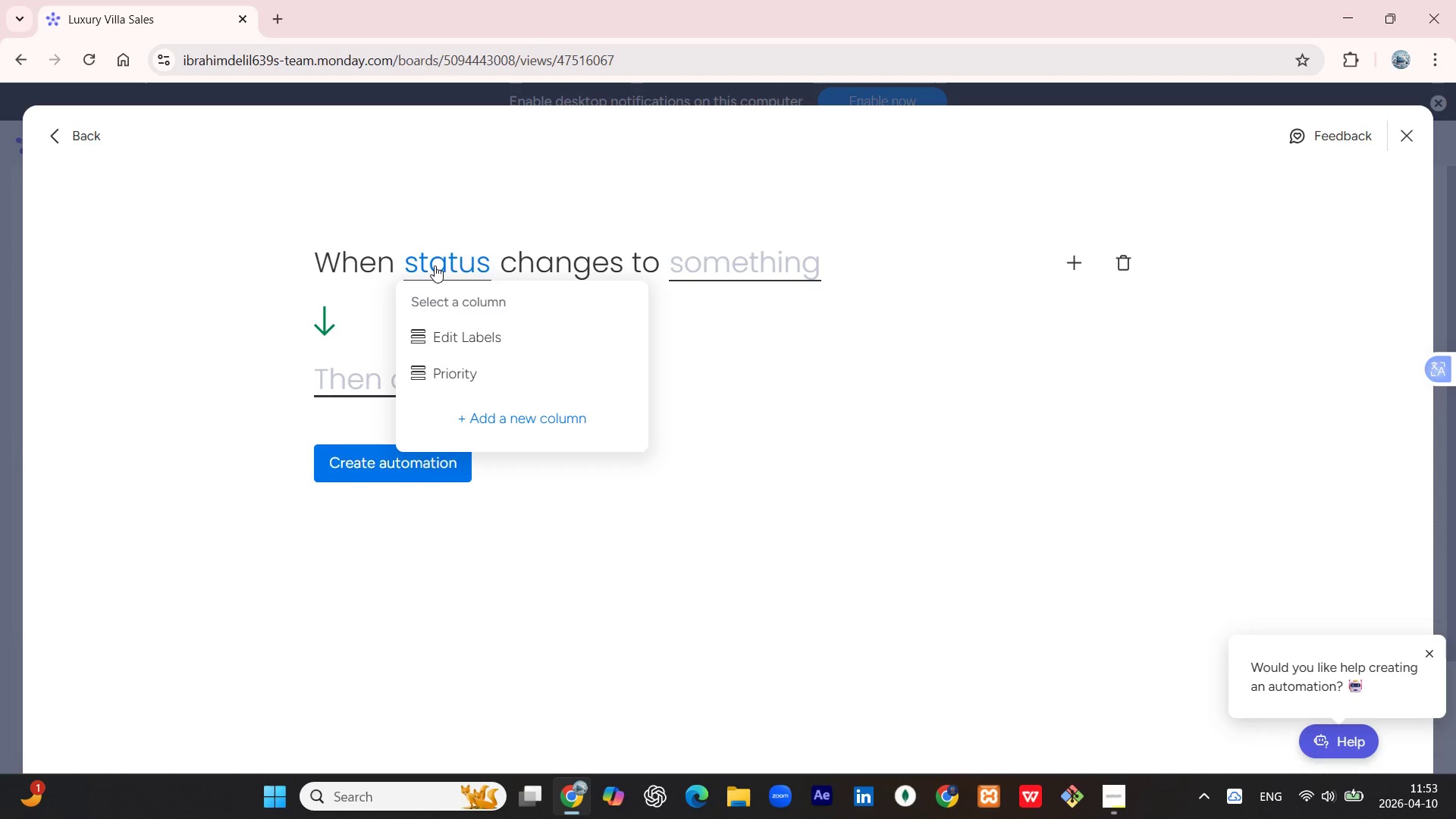 
left_click([455, 340])
 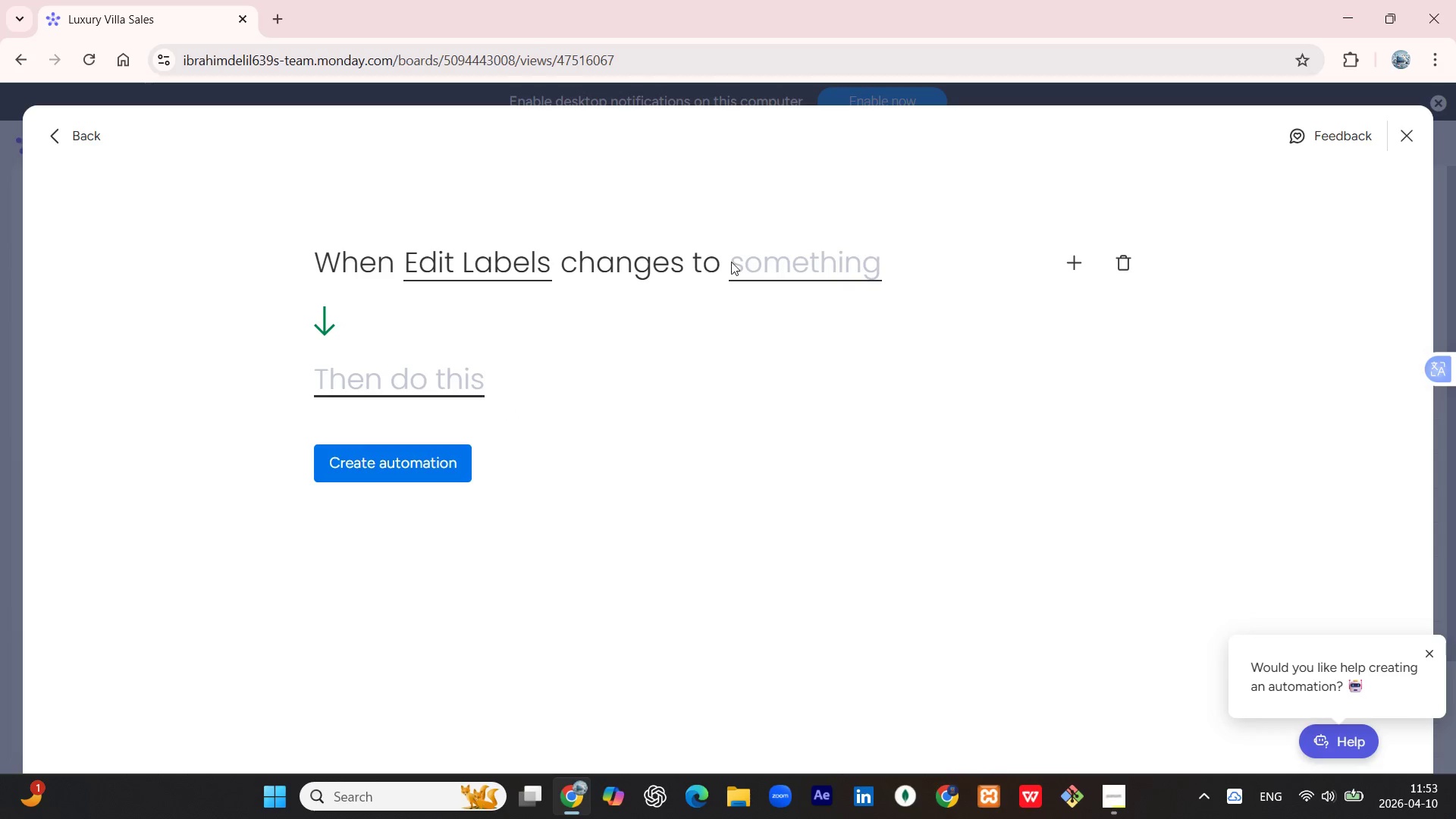 
left_click([752, 255])
 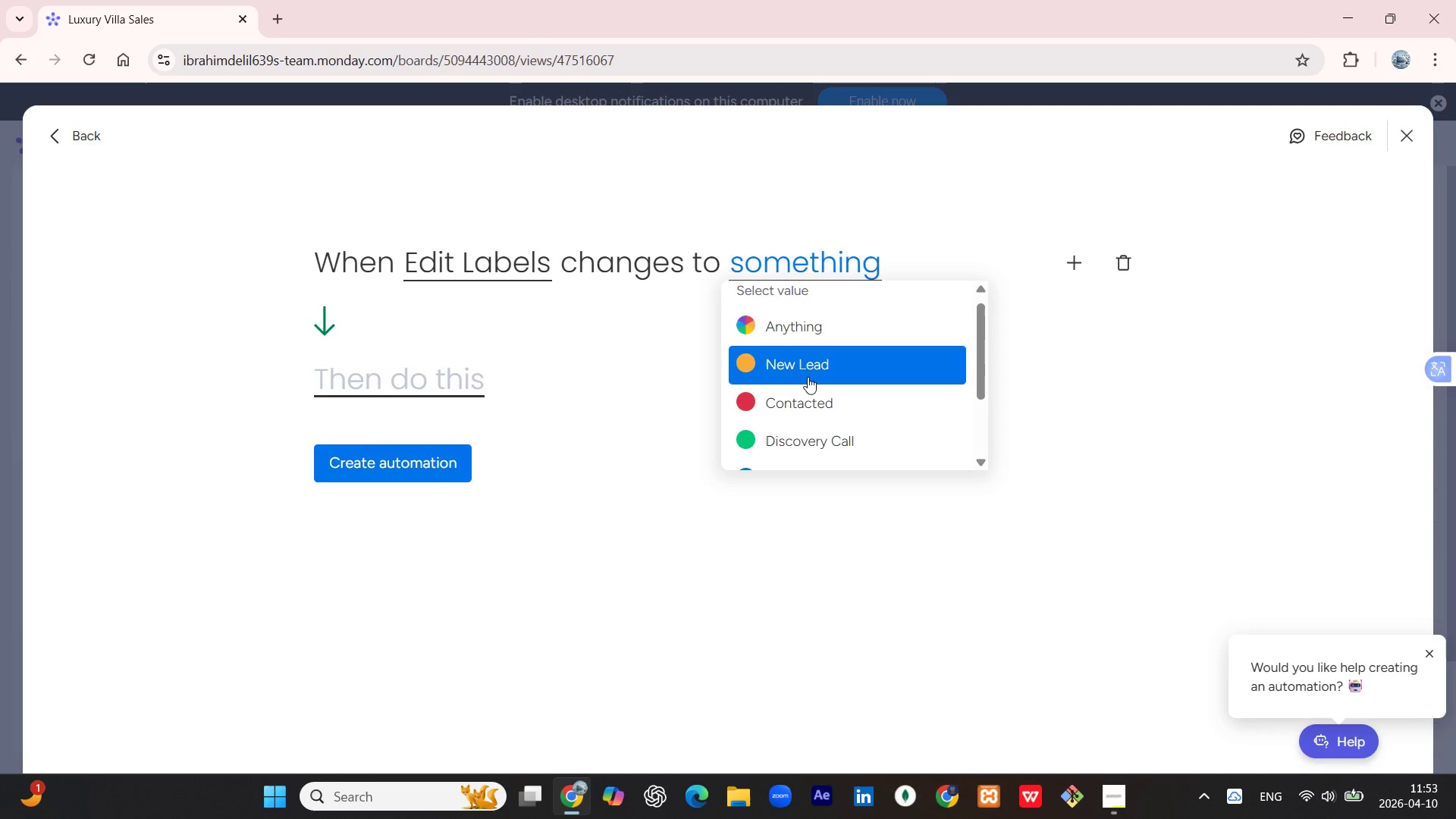 
left_click([808, 391])
 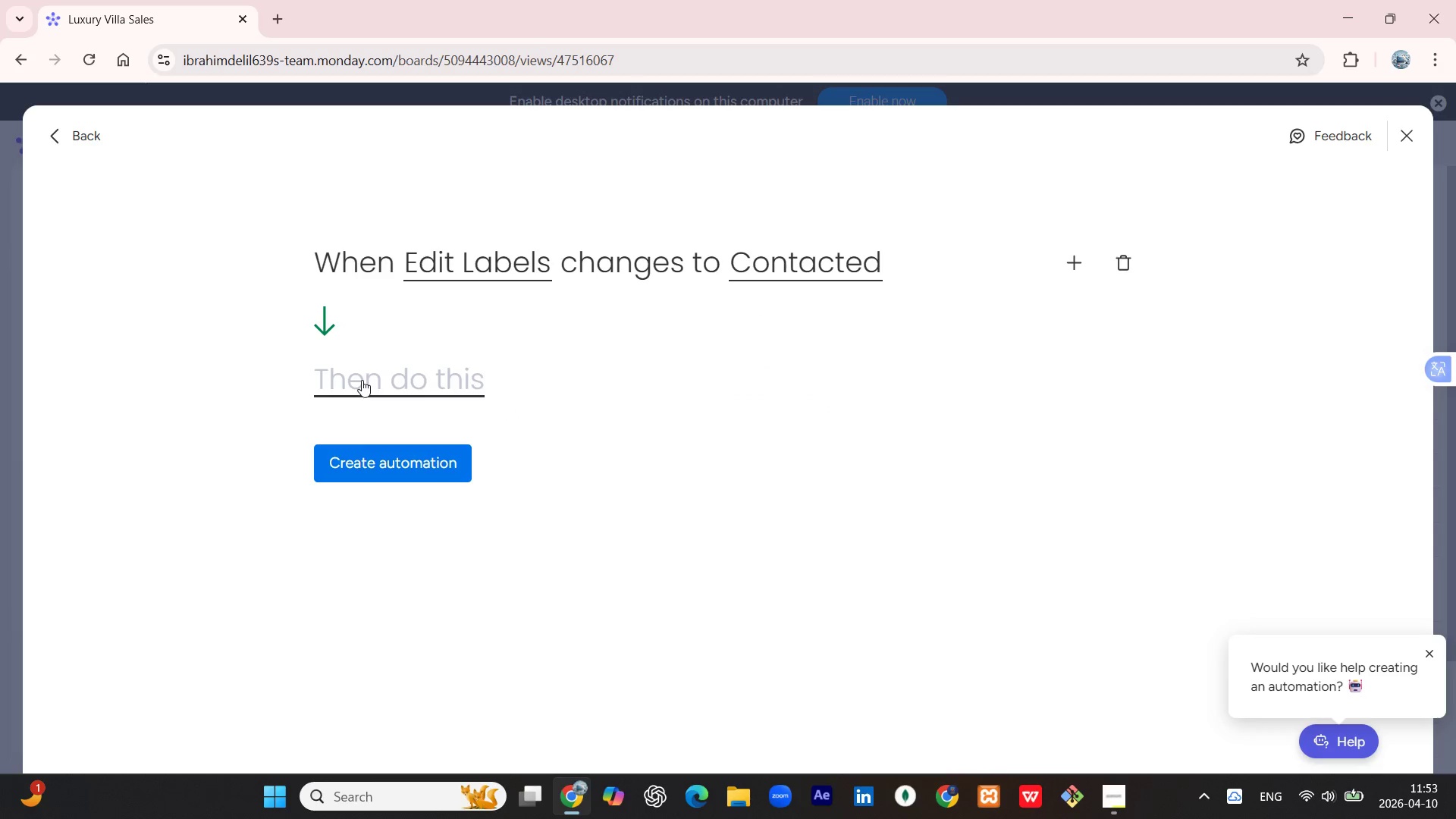 
left_click([362, 380])
 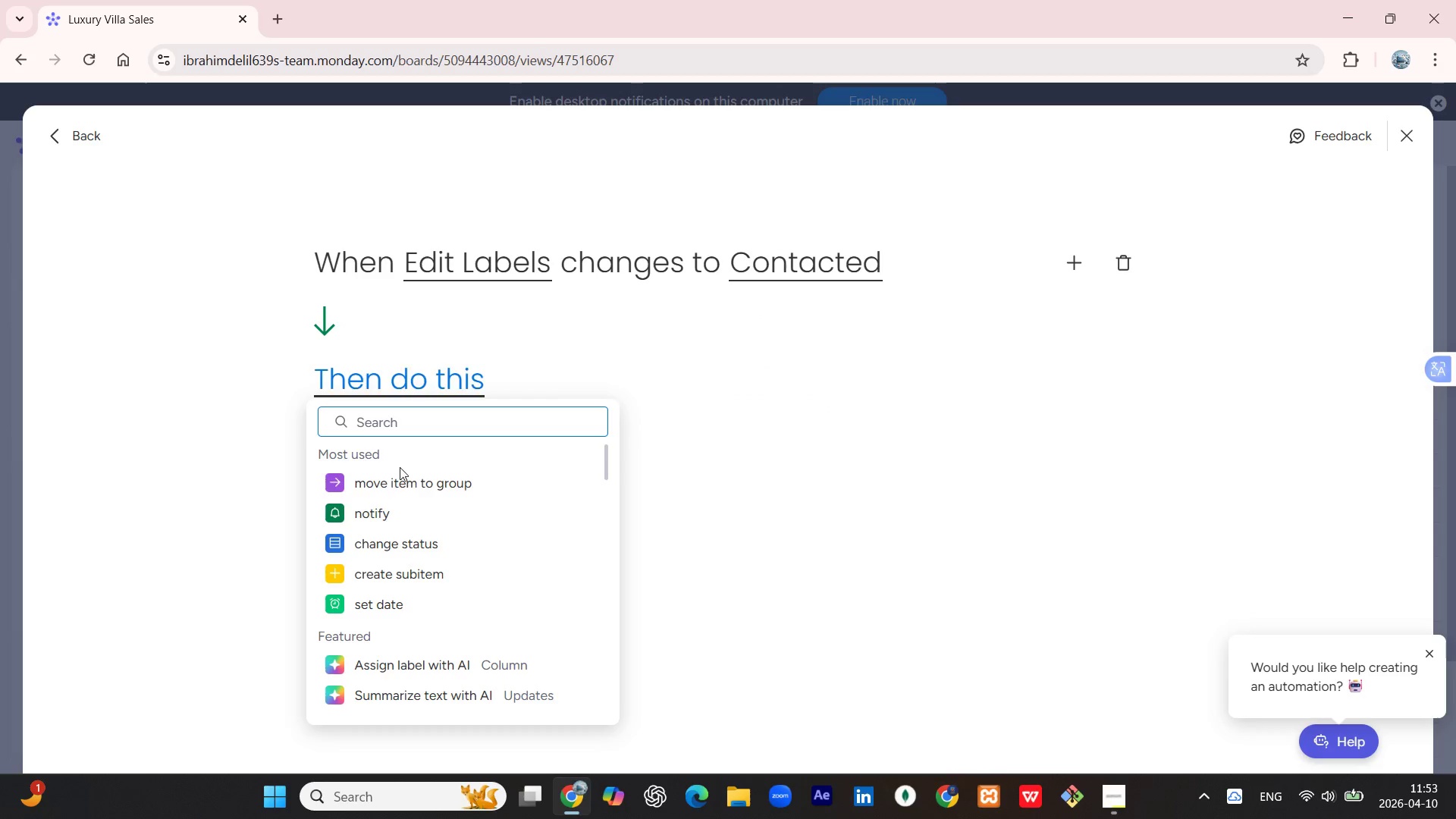 
left_click([402, 508])
 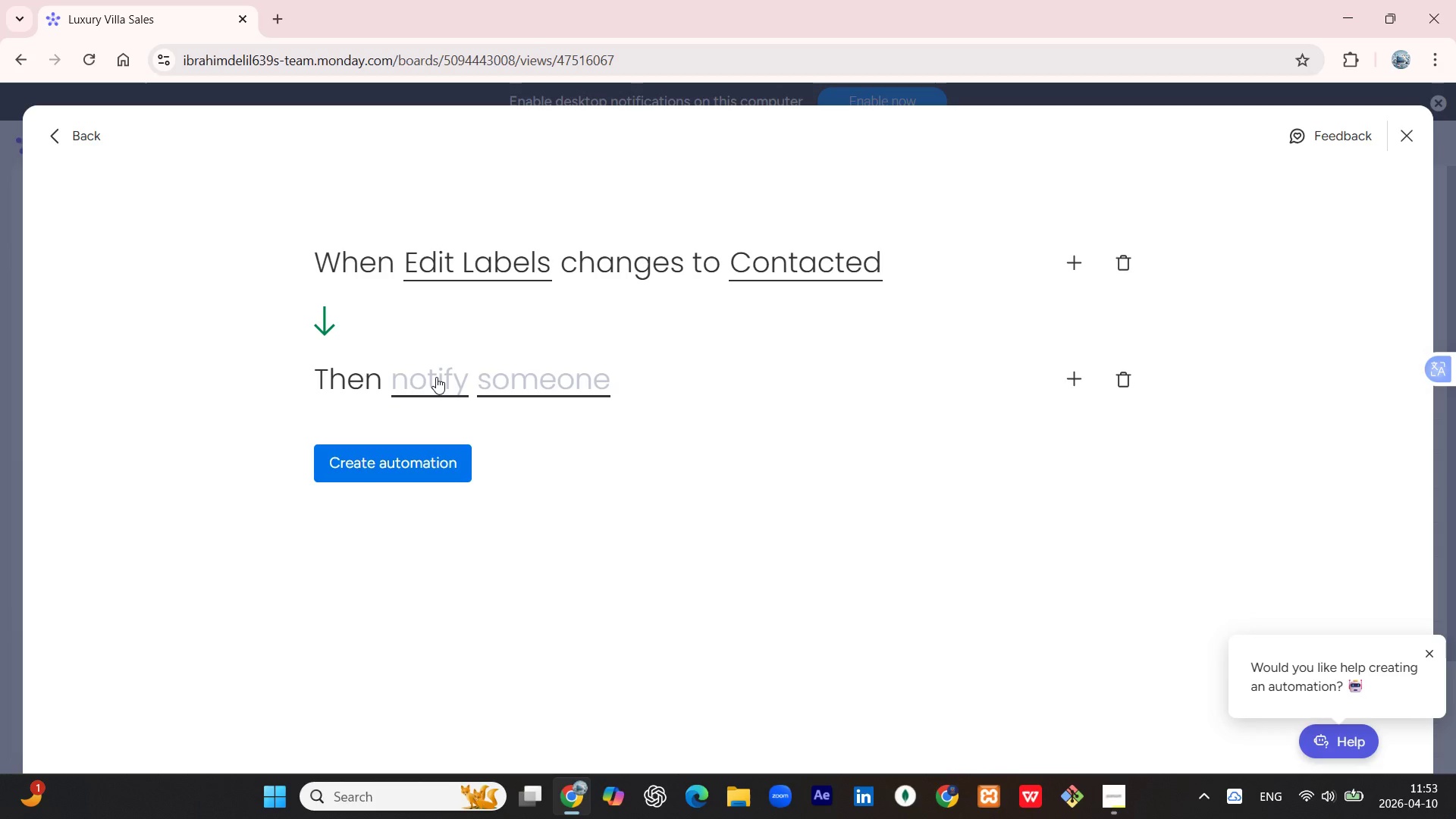 
wait(5.11)
 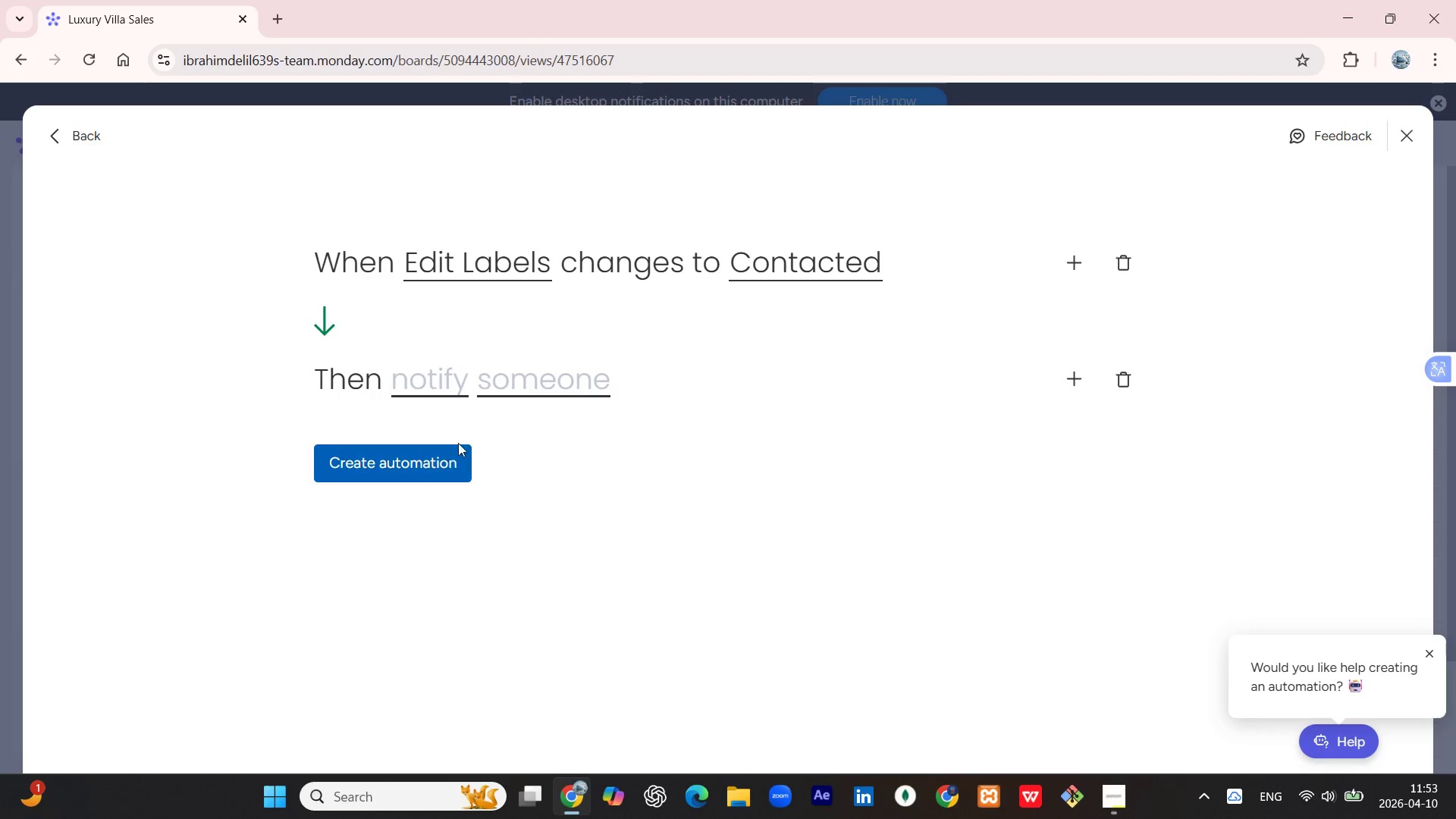 
left_click([436, 377])
 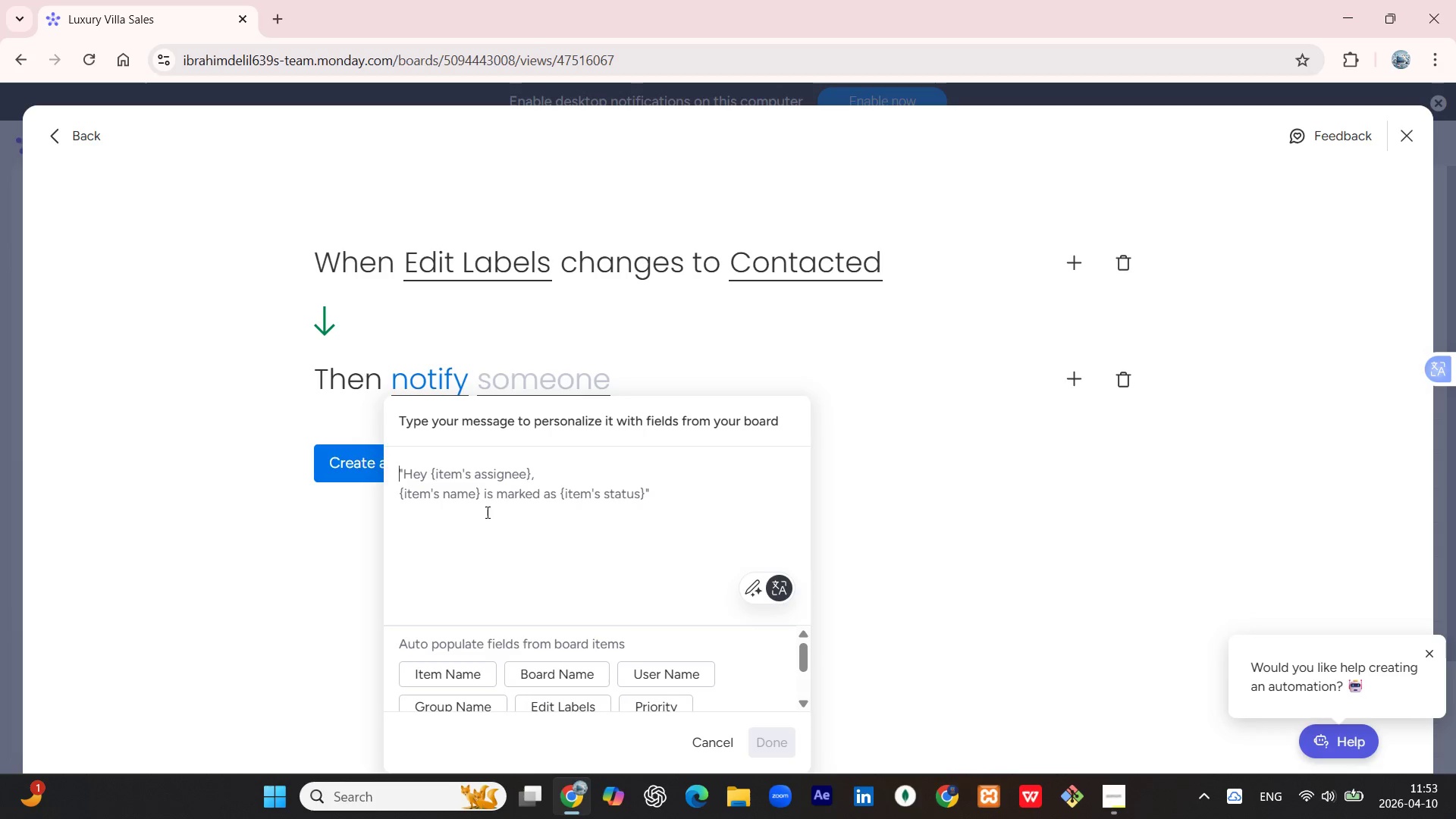 
wait(7.0)
 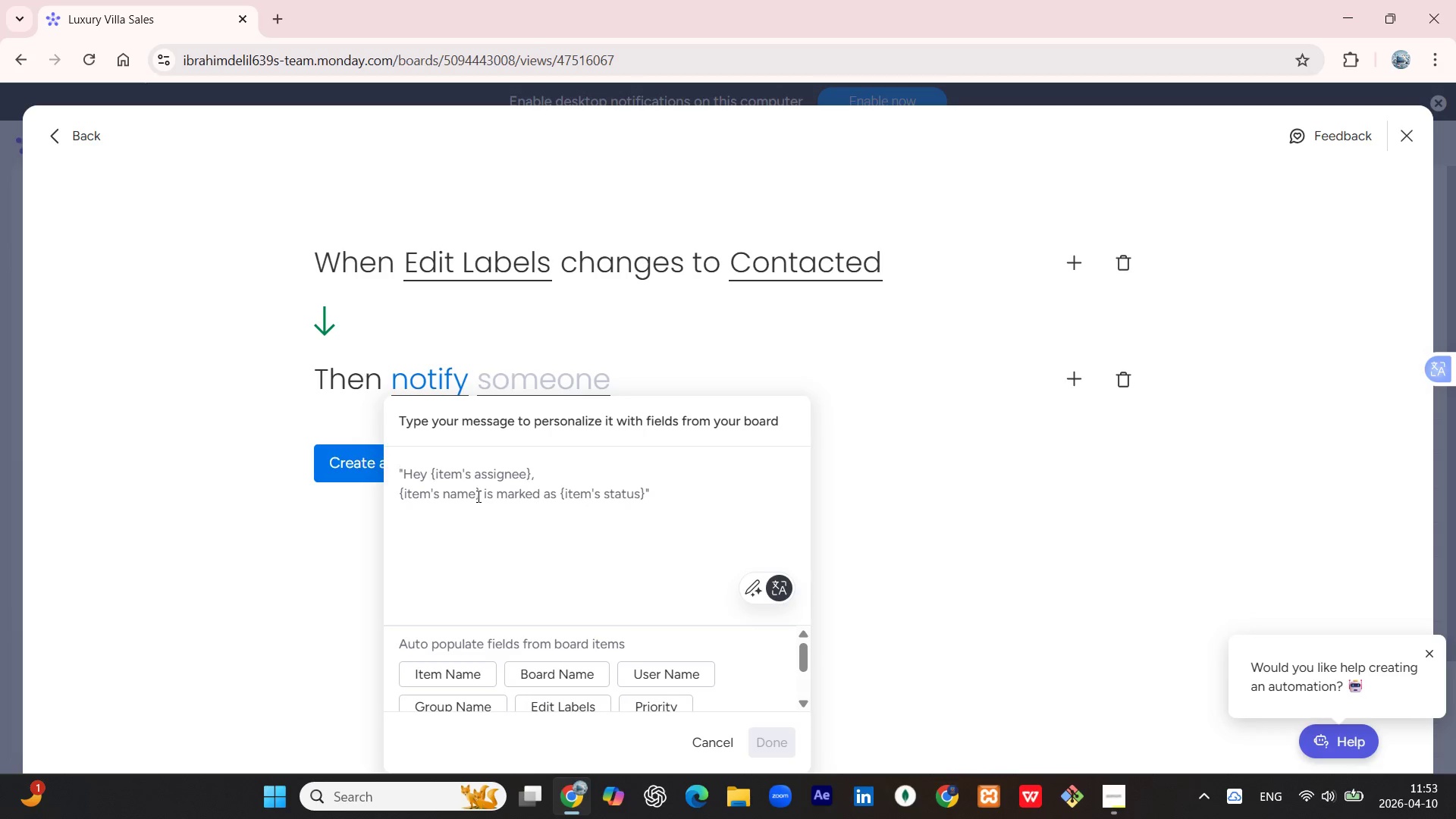 
type("Action Rec)
key(Backspace)
type(quired: Scheu)
key(Backspace)
type(dule site visits within 48 hours.")
 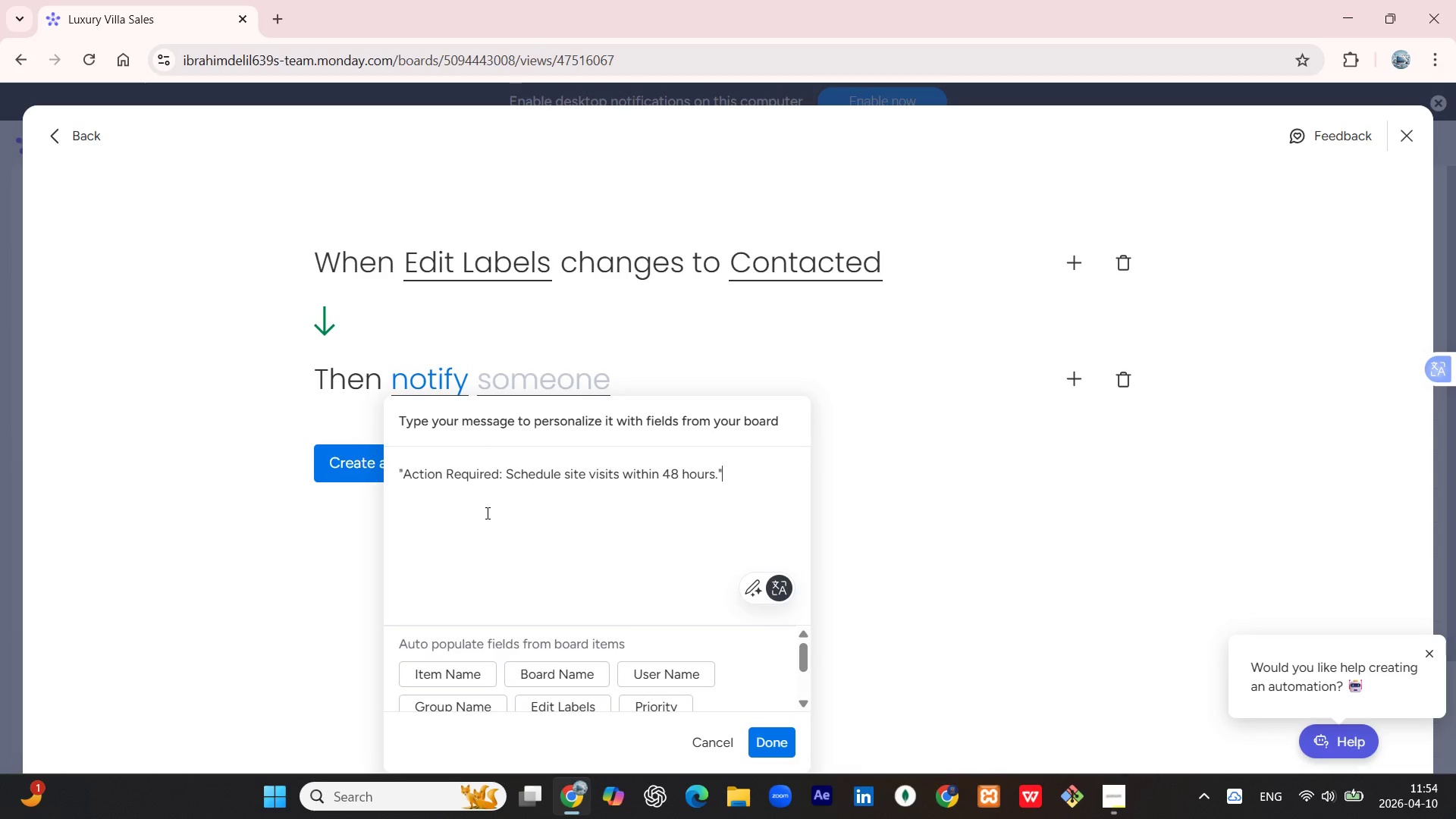 
wait(6.97)
 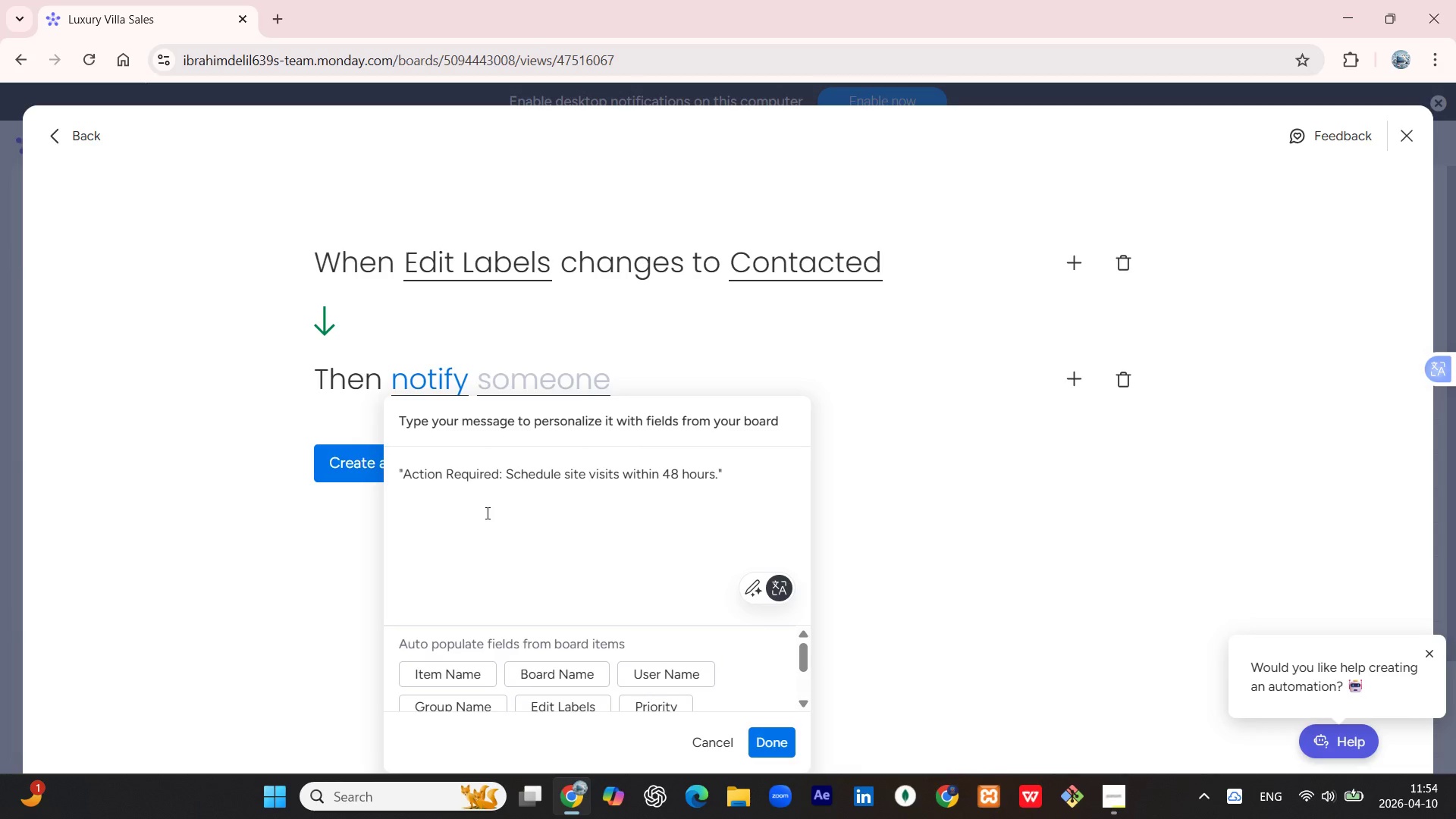 
scroll: coordinate [534, 668], scroll_direction: down, amount: 1.0
 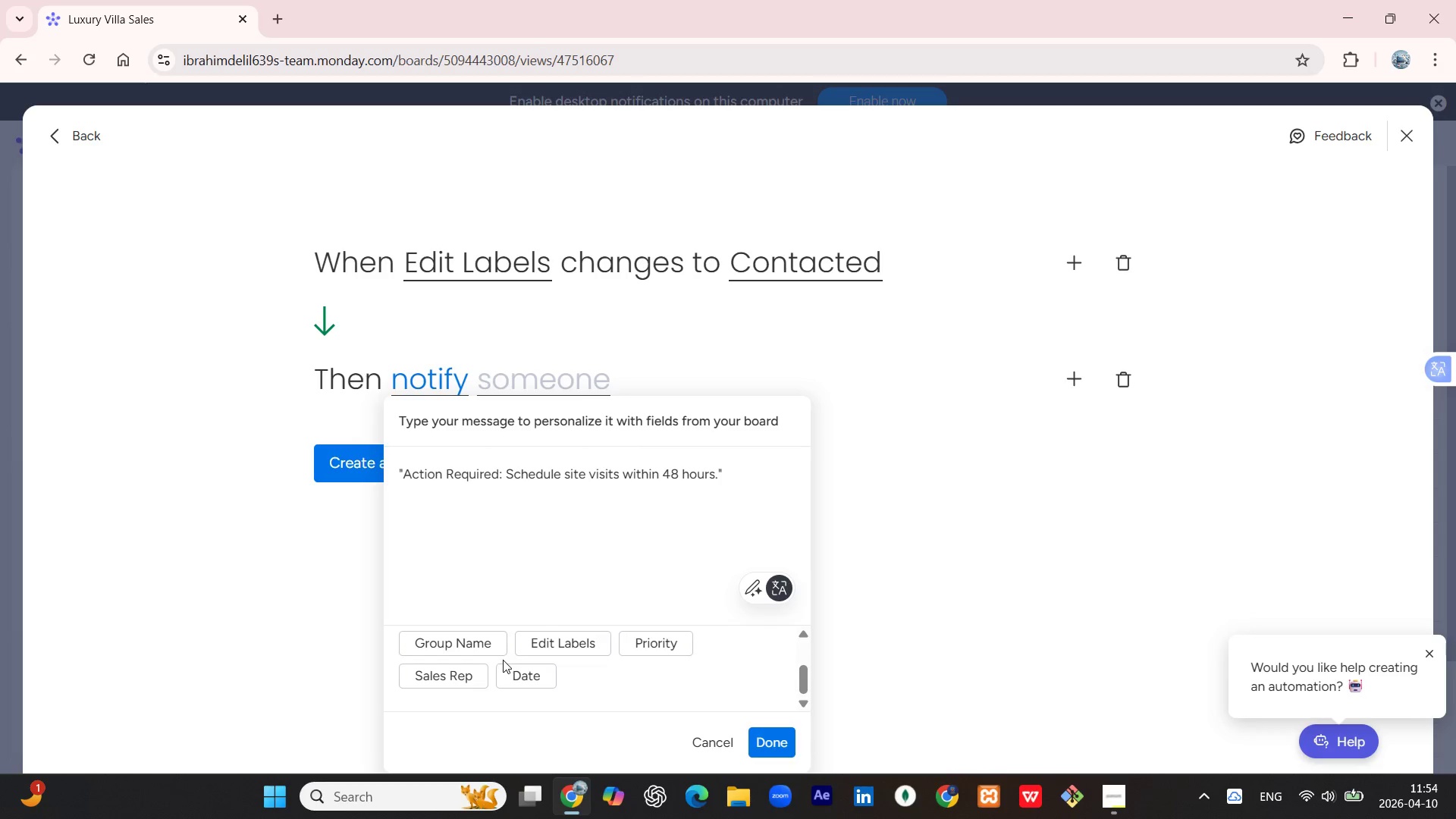 
scroll: coordinate [502, 660], scroll_direction: up, amount: 2.0
 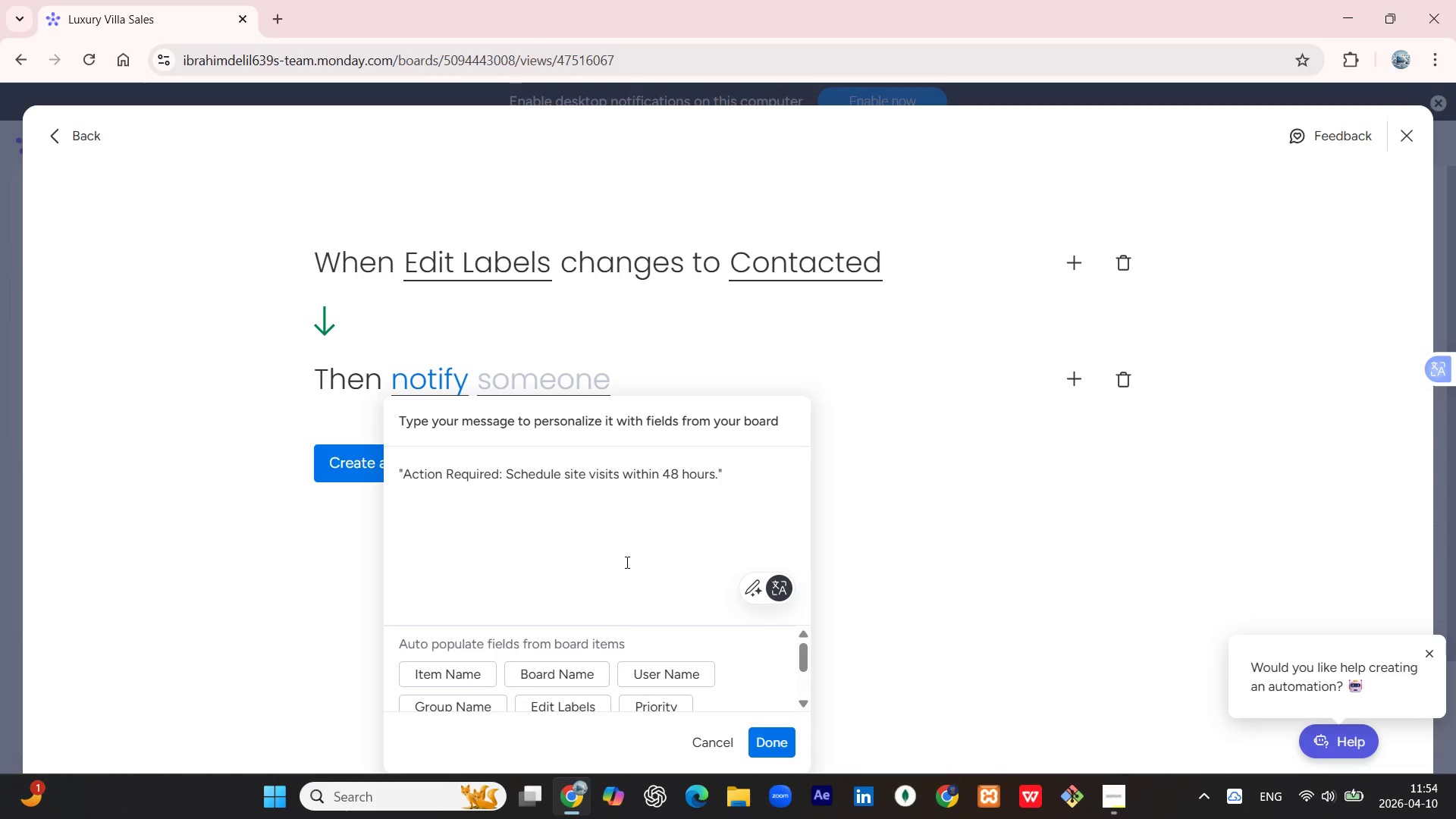 
left_click([565, 371])
 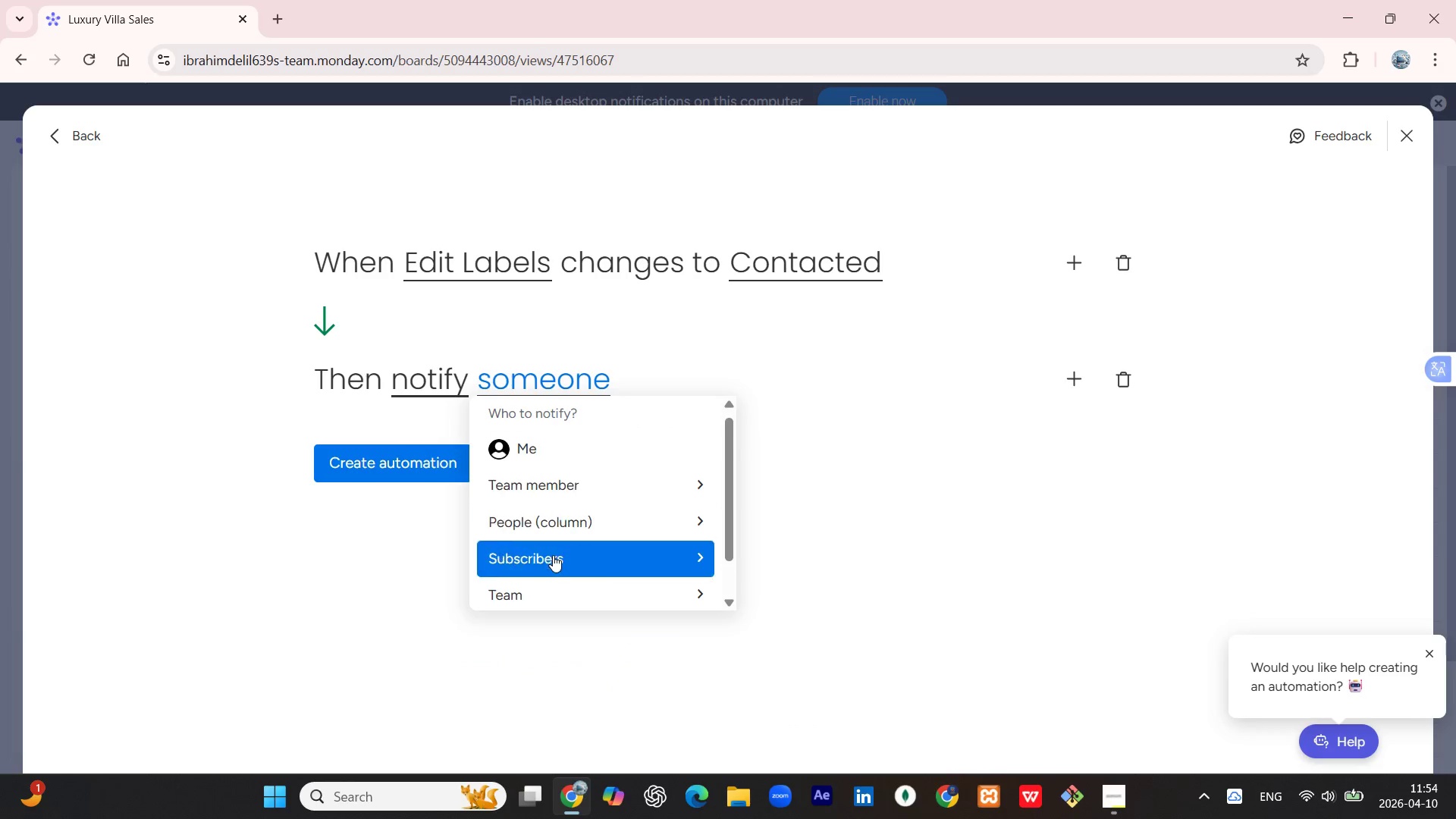 
scroll: coordinate [555, 536], scroll_direction: none, amount: 0.0
 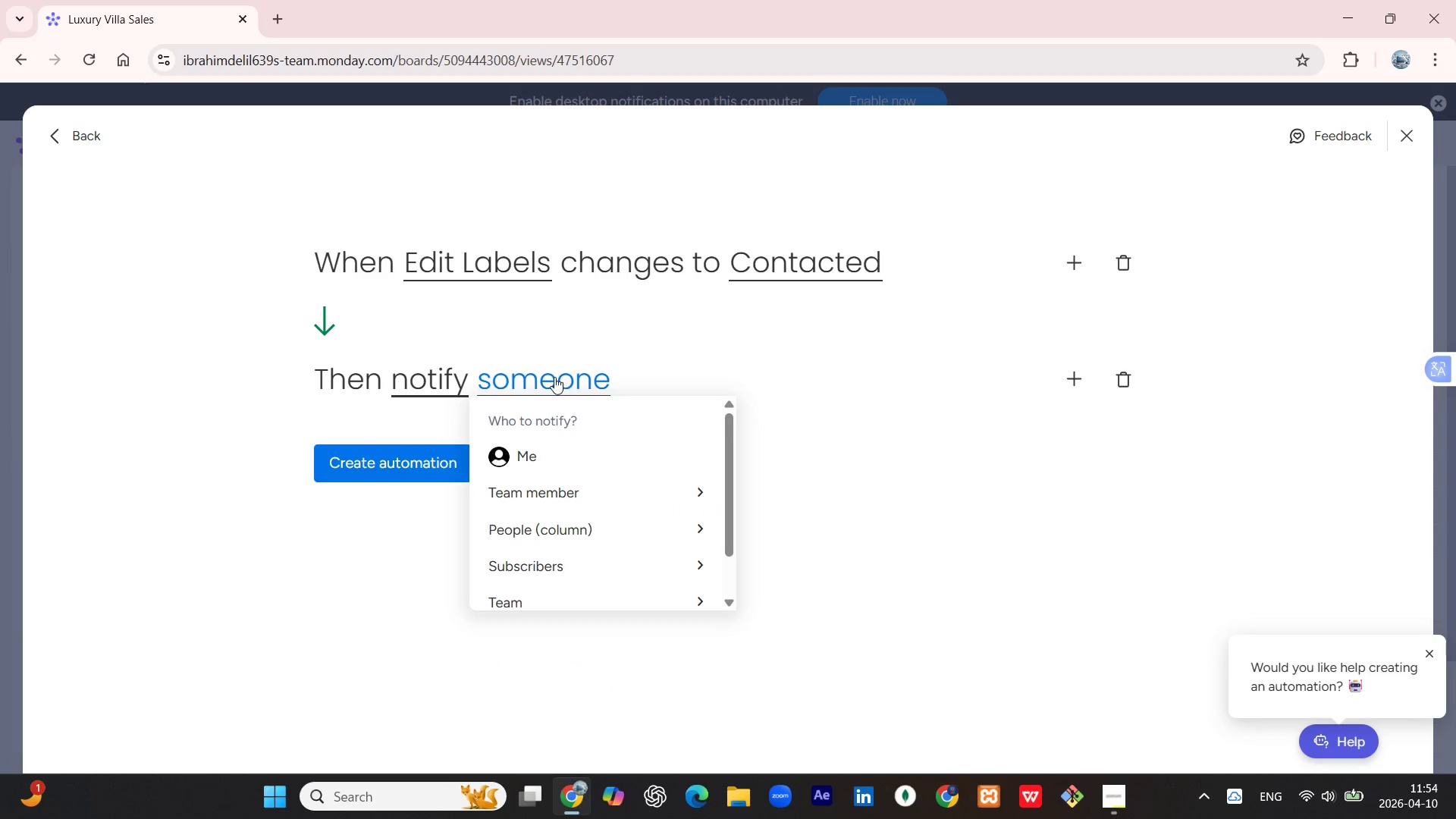 
left_click([554, 376])
 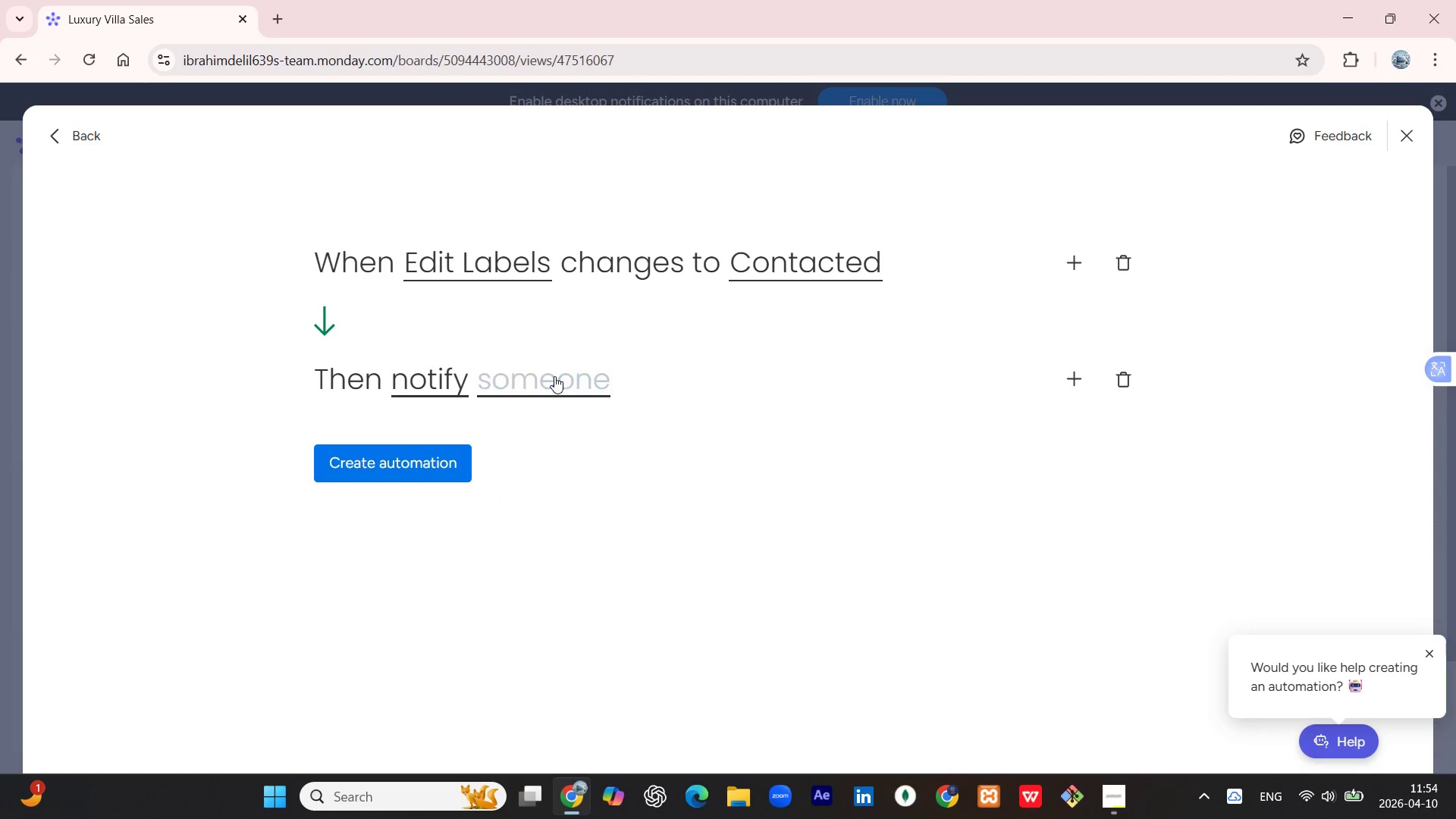 
left_click([554, 376])
 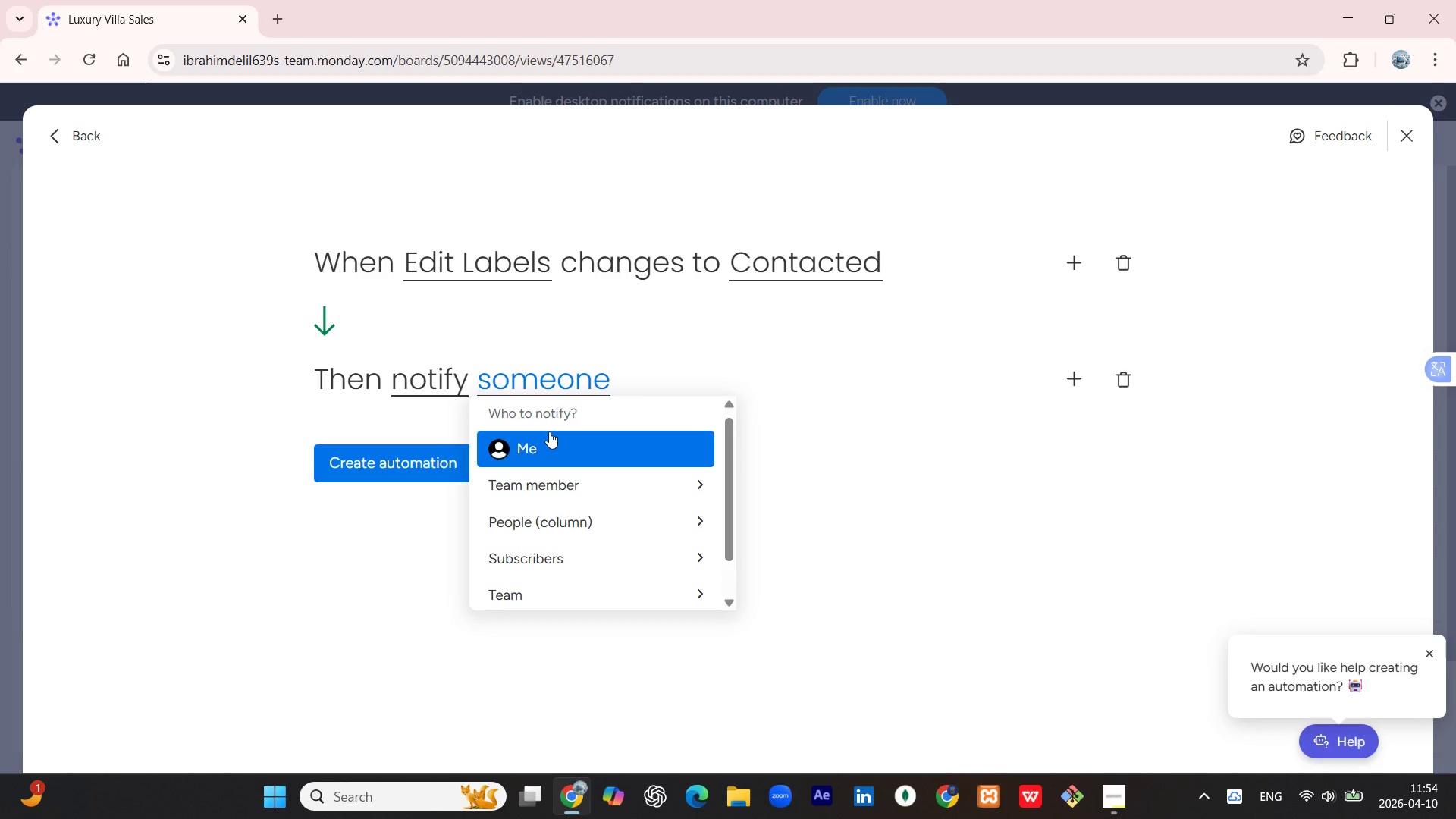 
wait(10.55)
 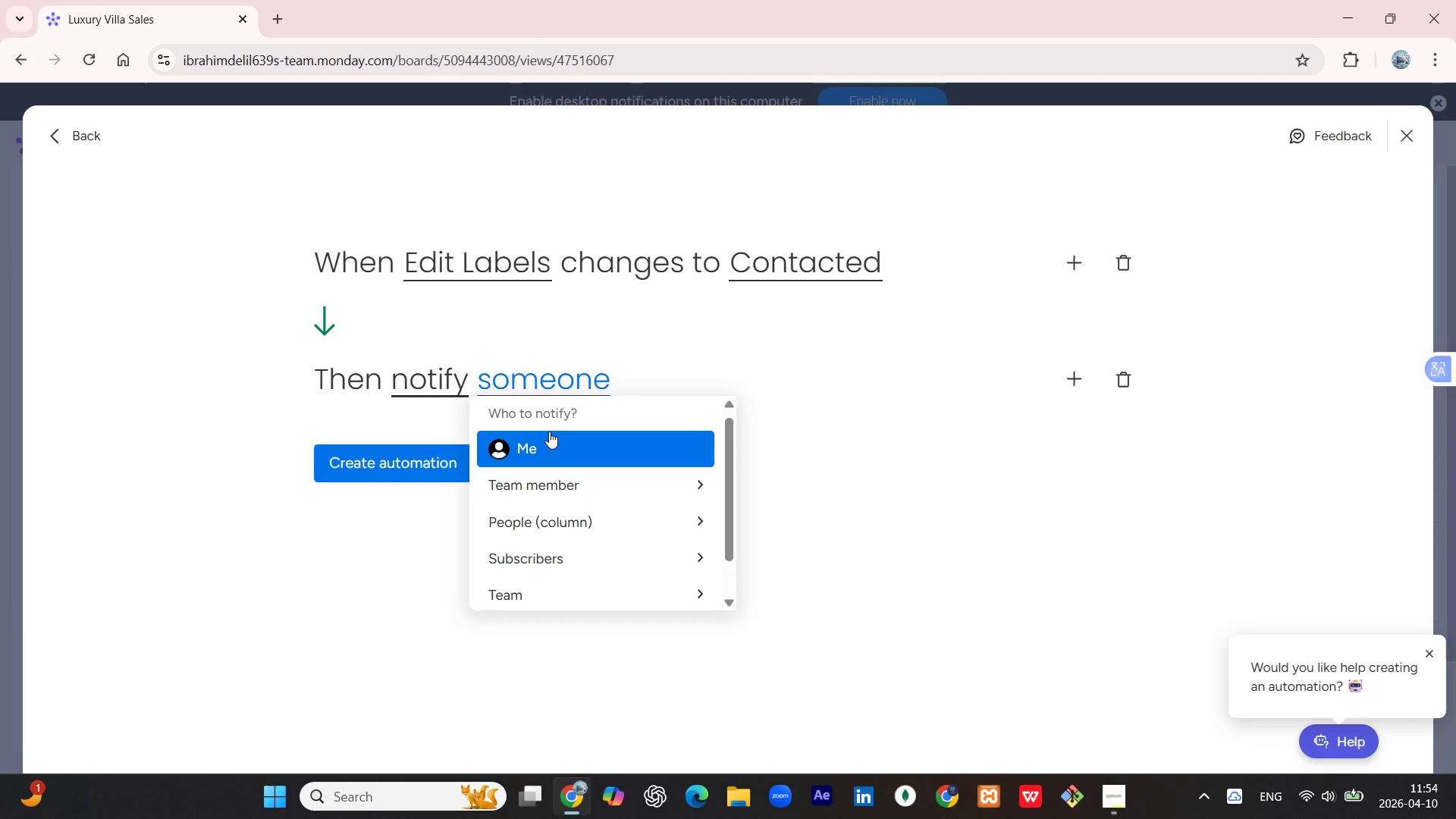 
scroll: coordinate [667, 570], scroll_direction: down, amount: 2.0
 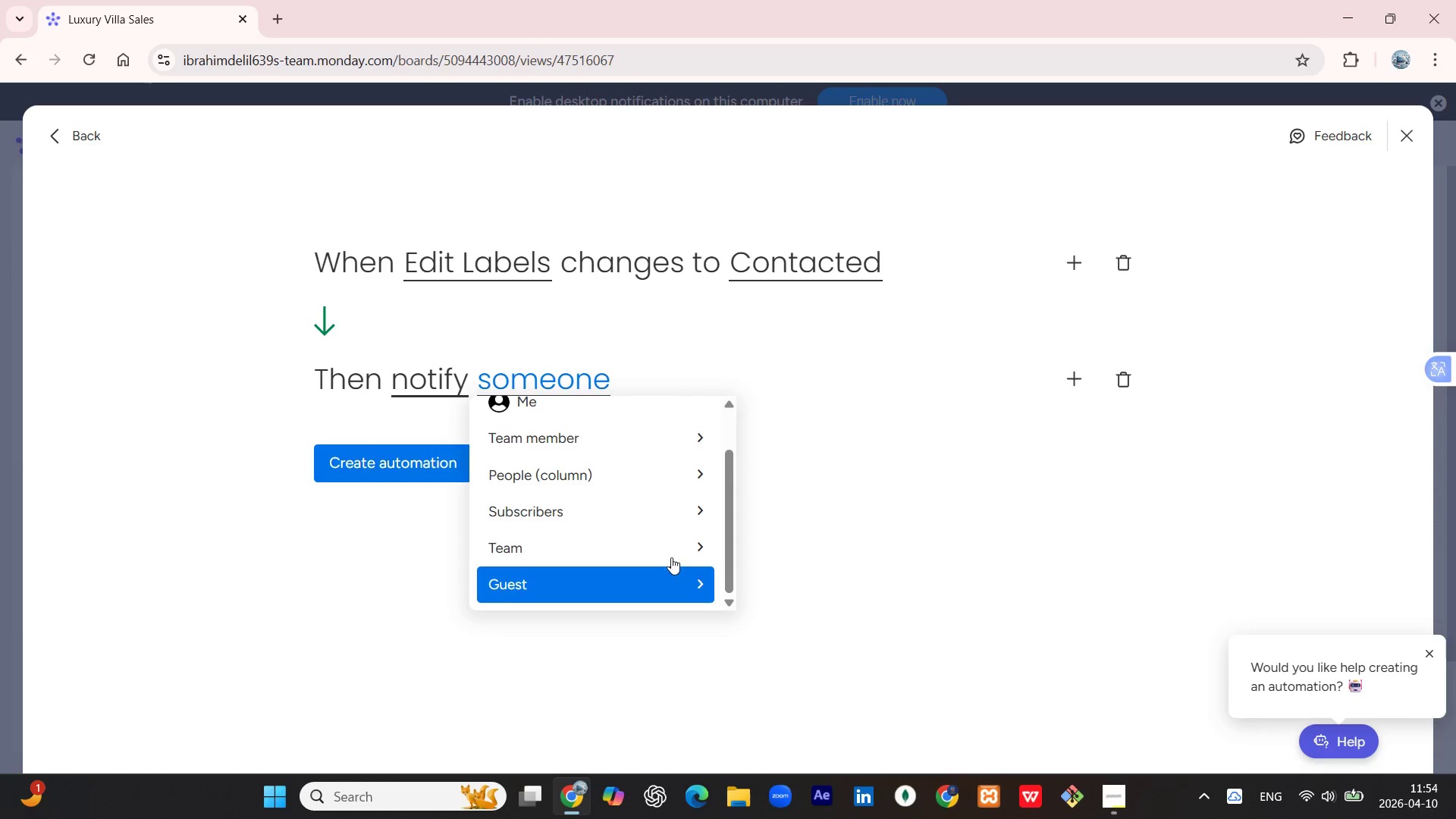 
scroll: coordinate [676, 518], scroll_direction: up, amount: 2.0
 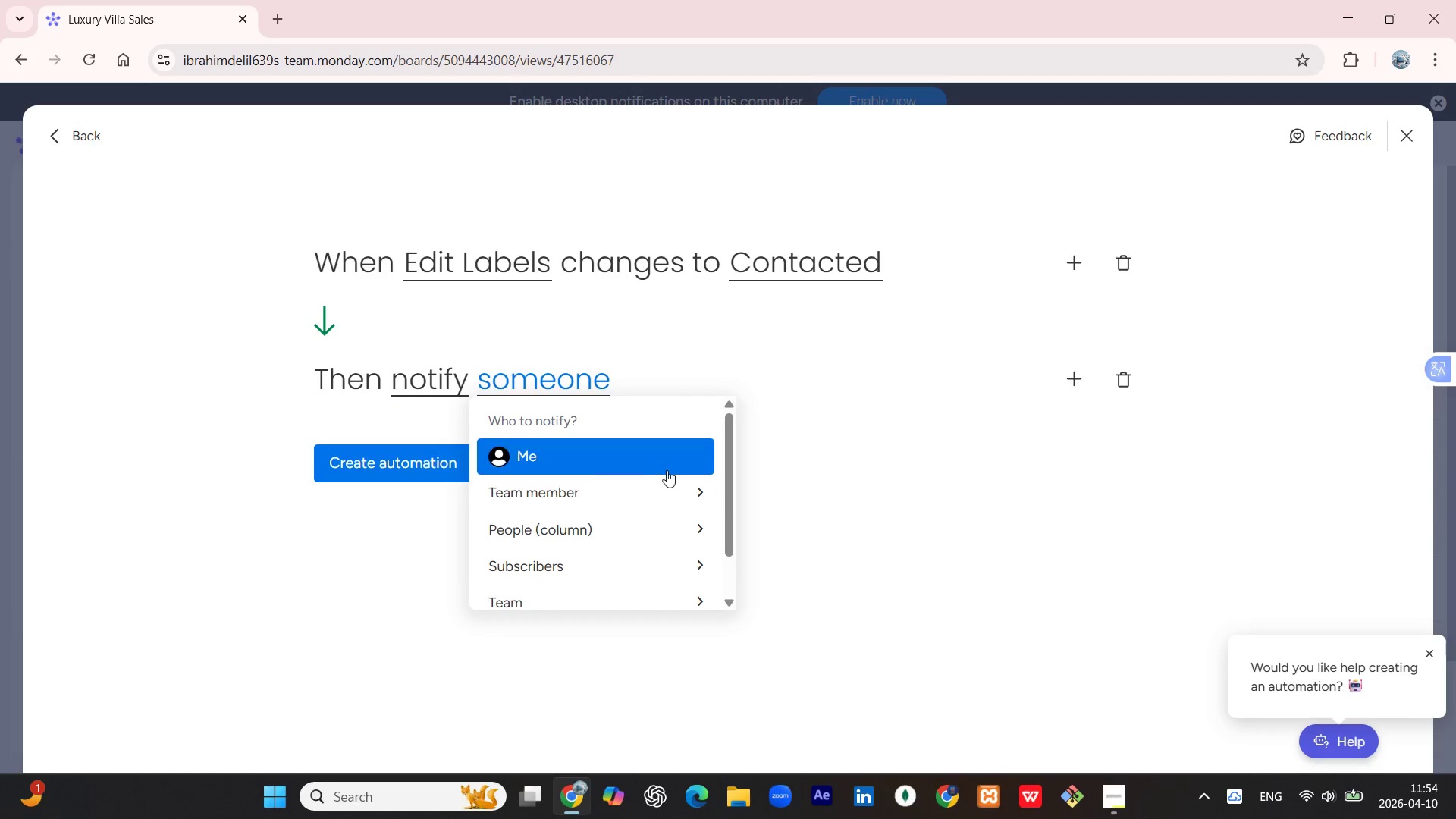 
left_click([563, 384])
 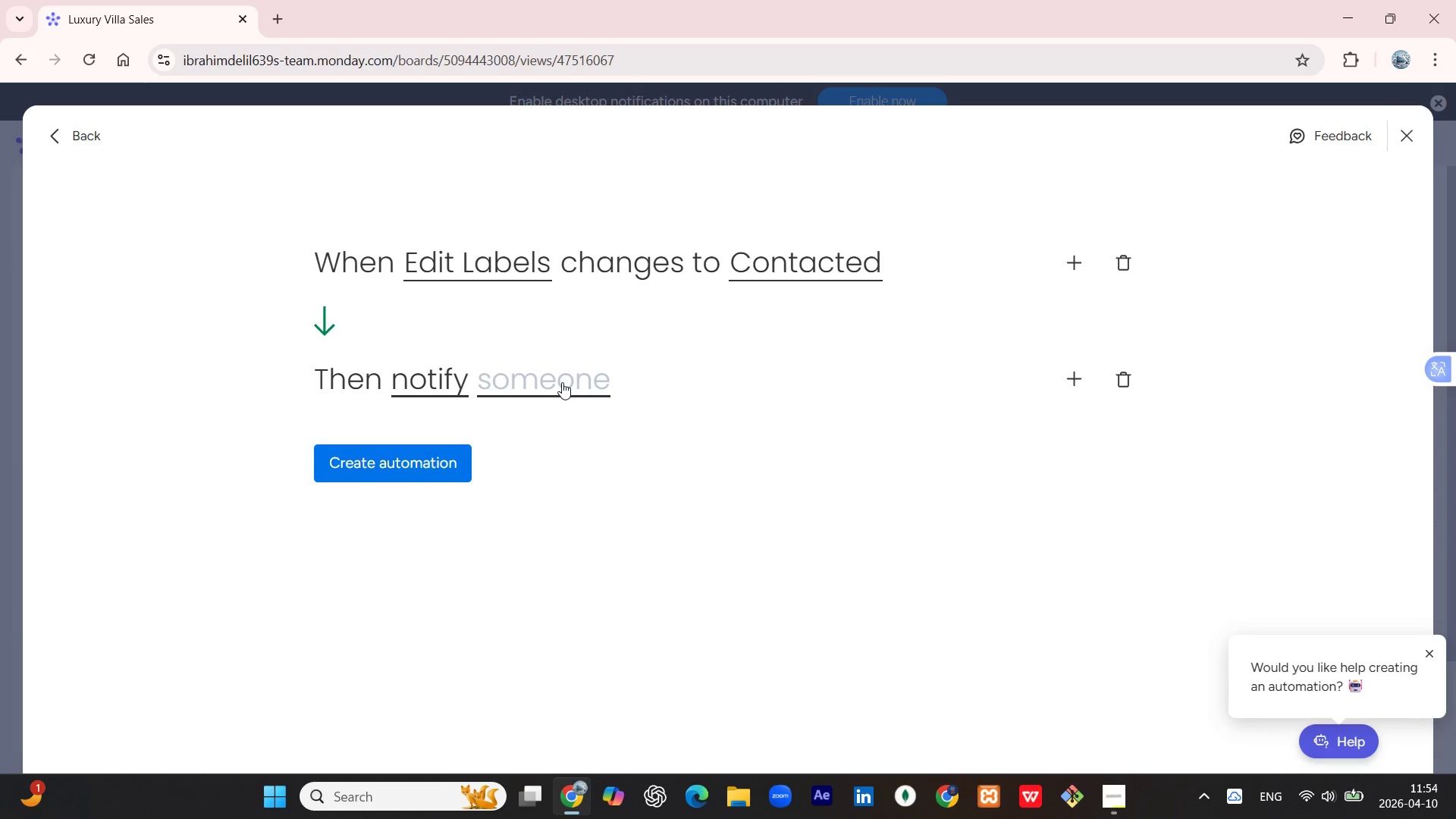 
left_click([561, 381])
 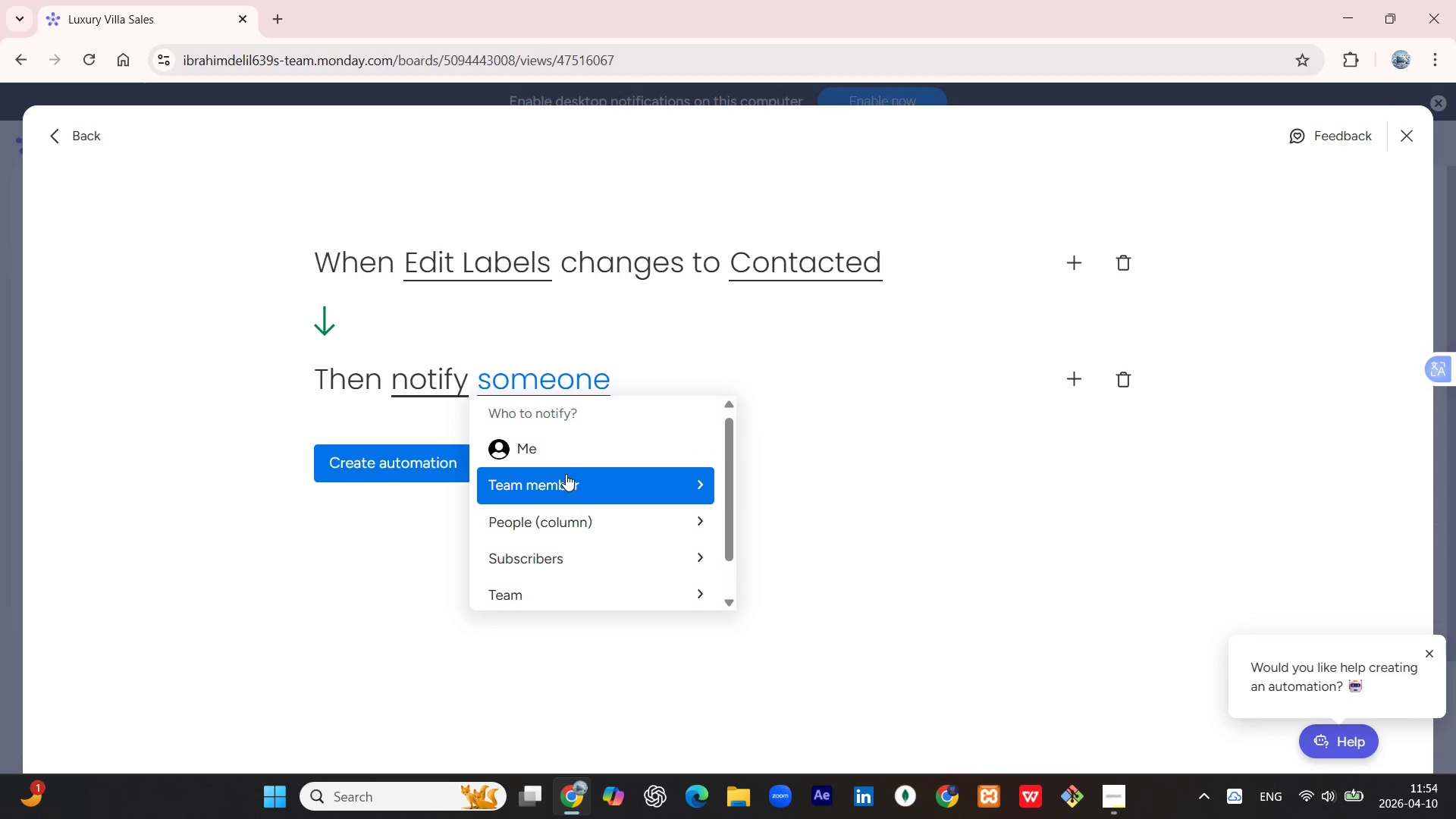 
wait(5.95)
 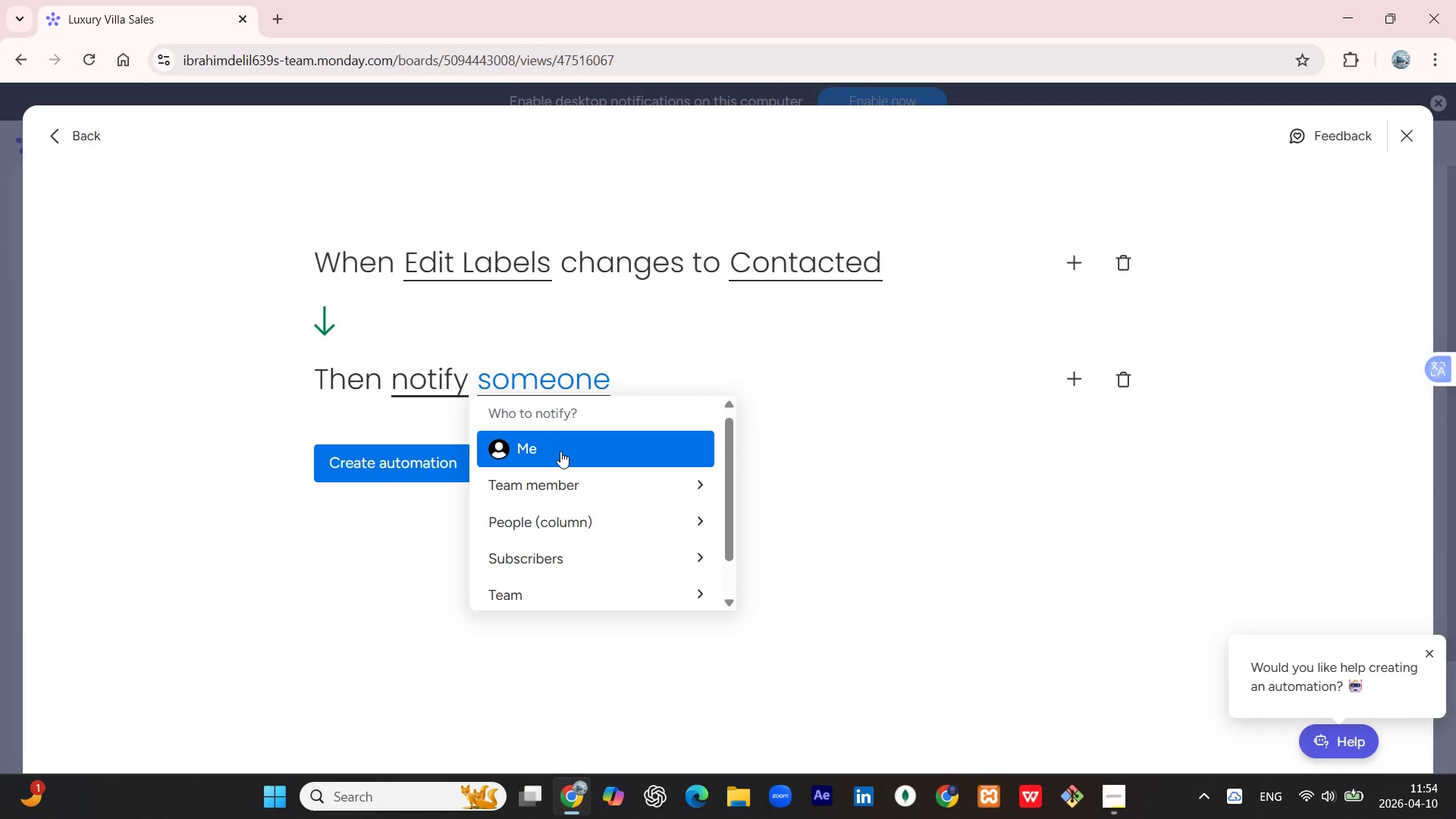 
left_click([581, 516])
 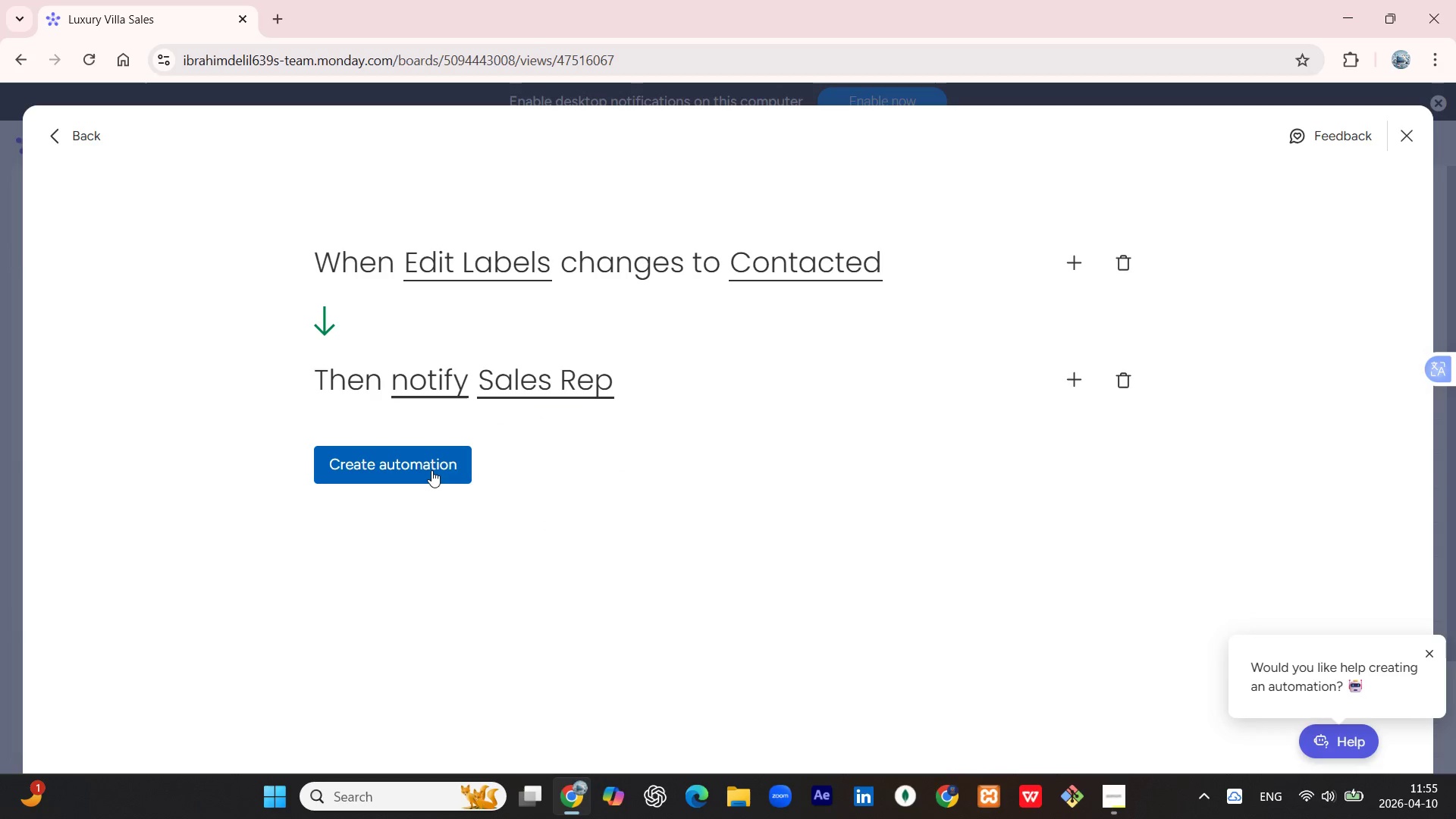 
left_click([431, 470])
 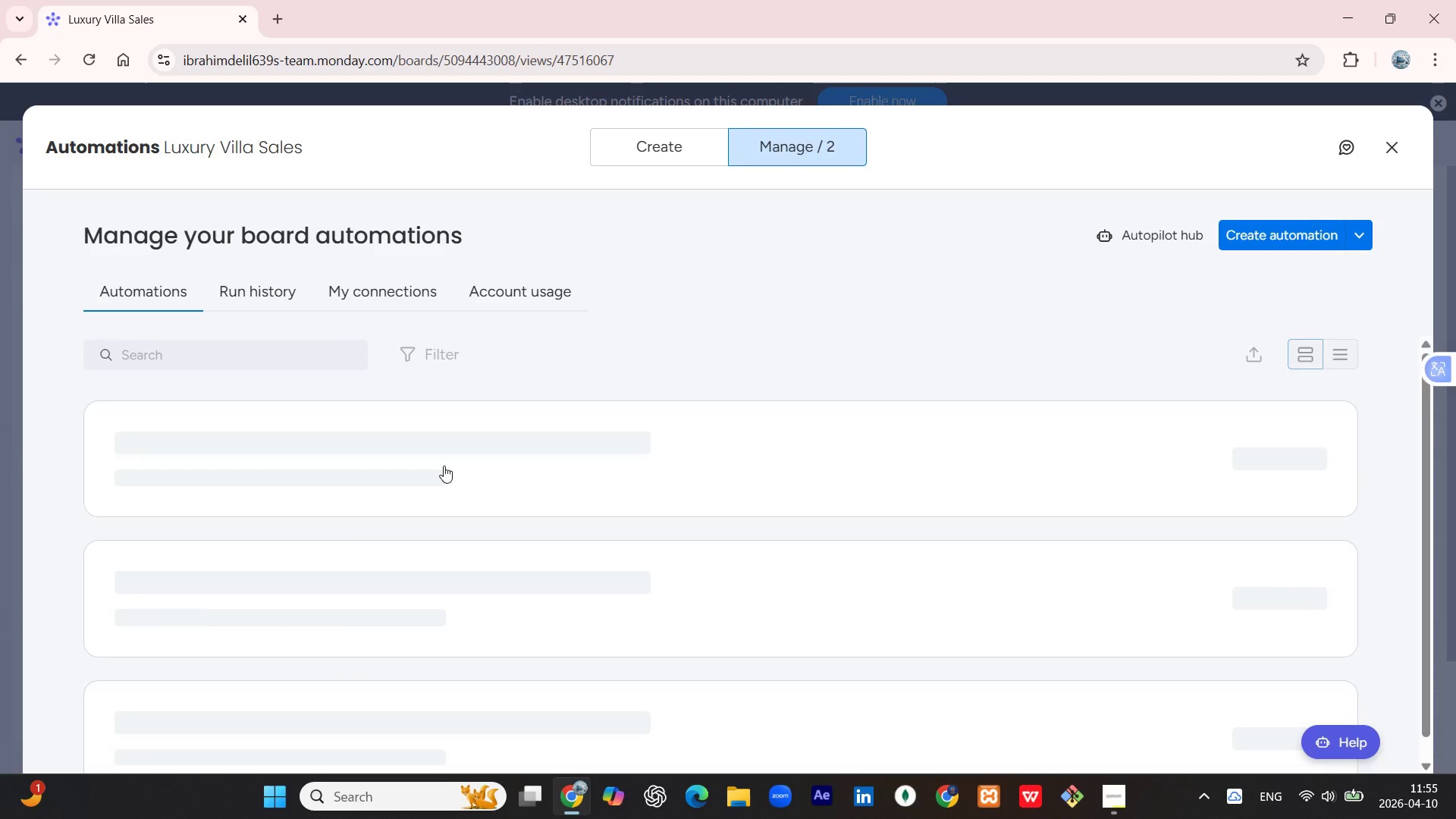 
wait(6.94)
 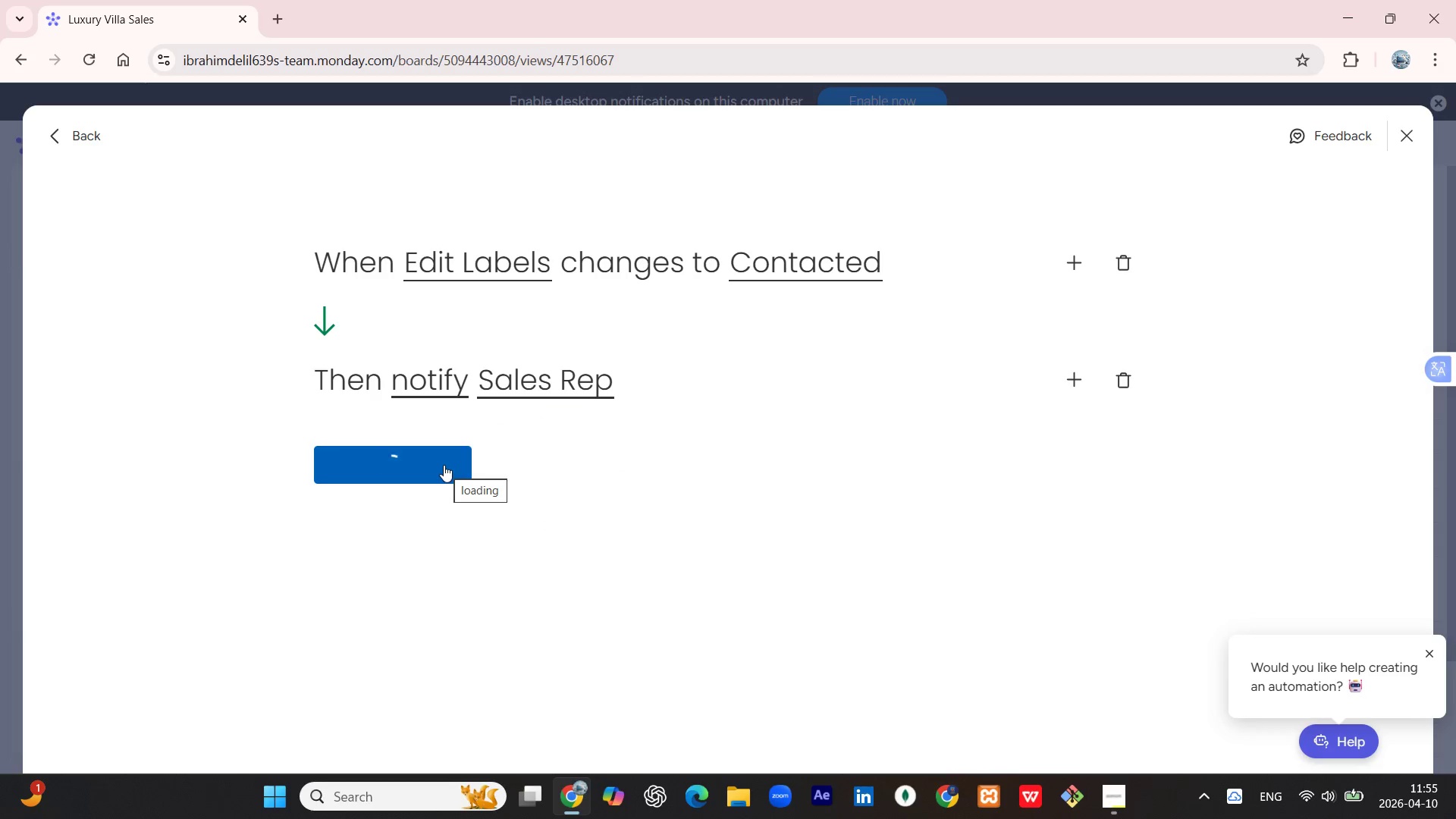 
left_click([669, 155])
 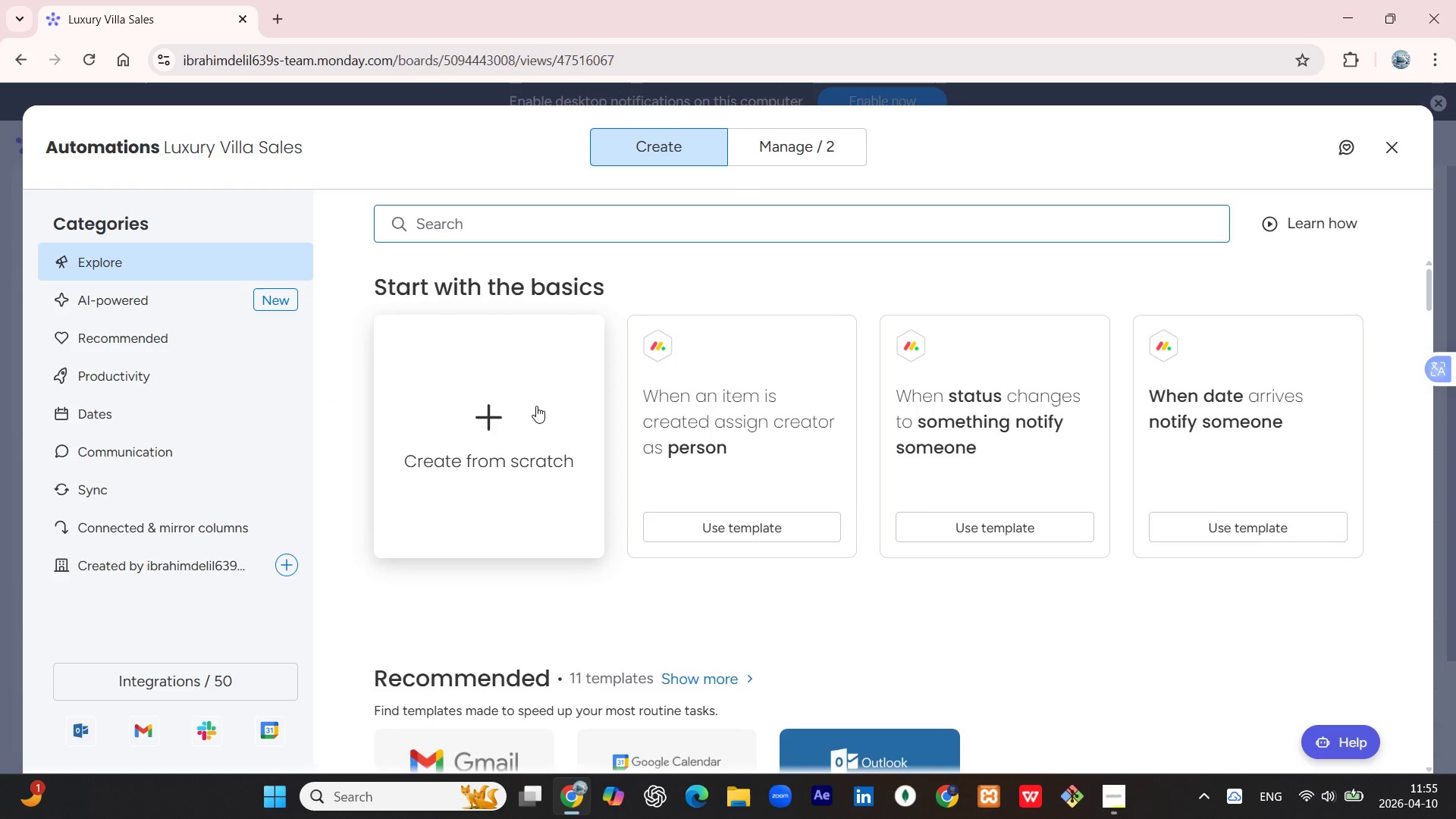 
left_click([496, 438])
 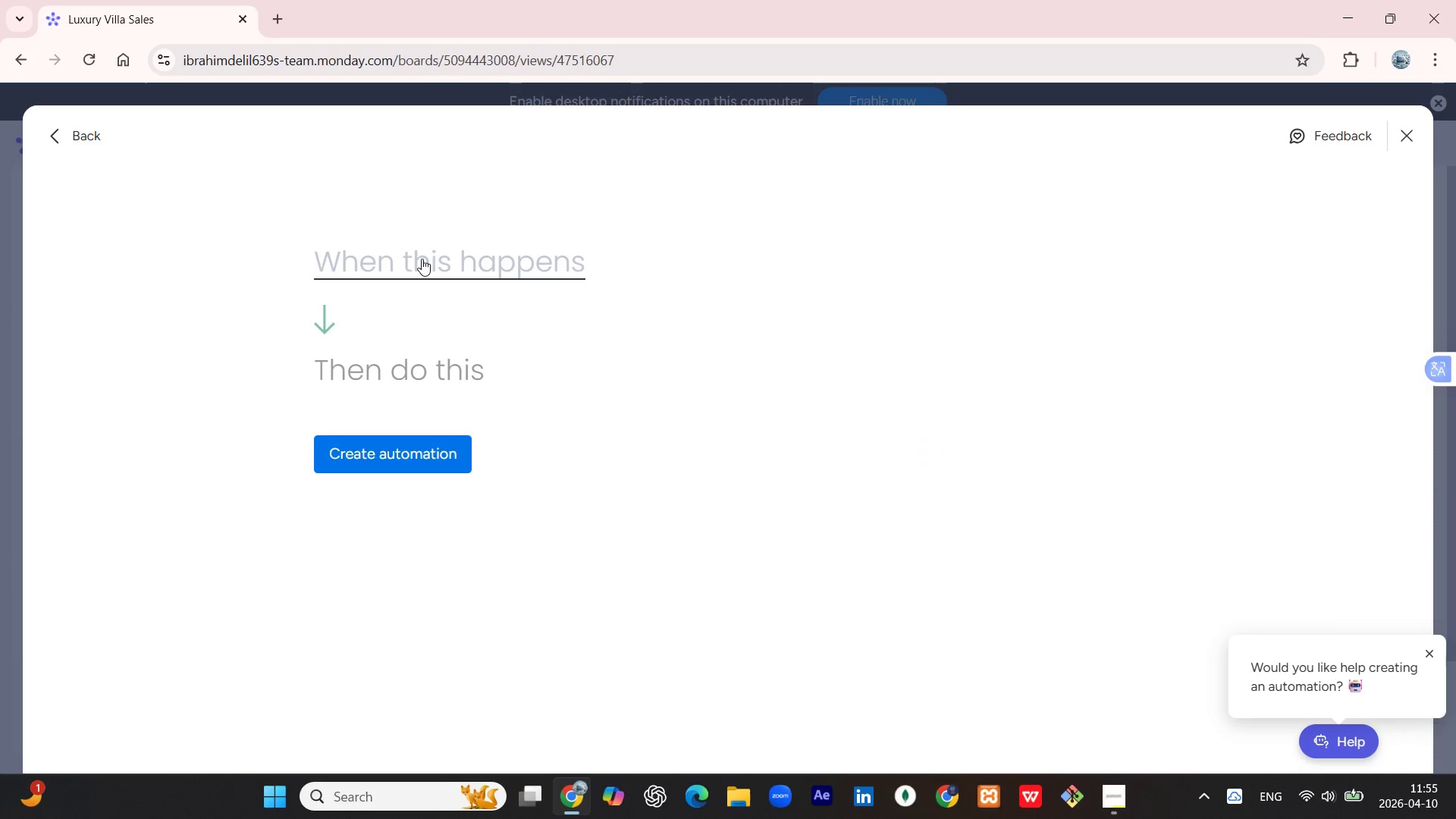 
wait(6.66)
 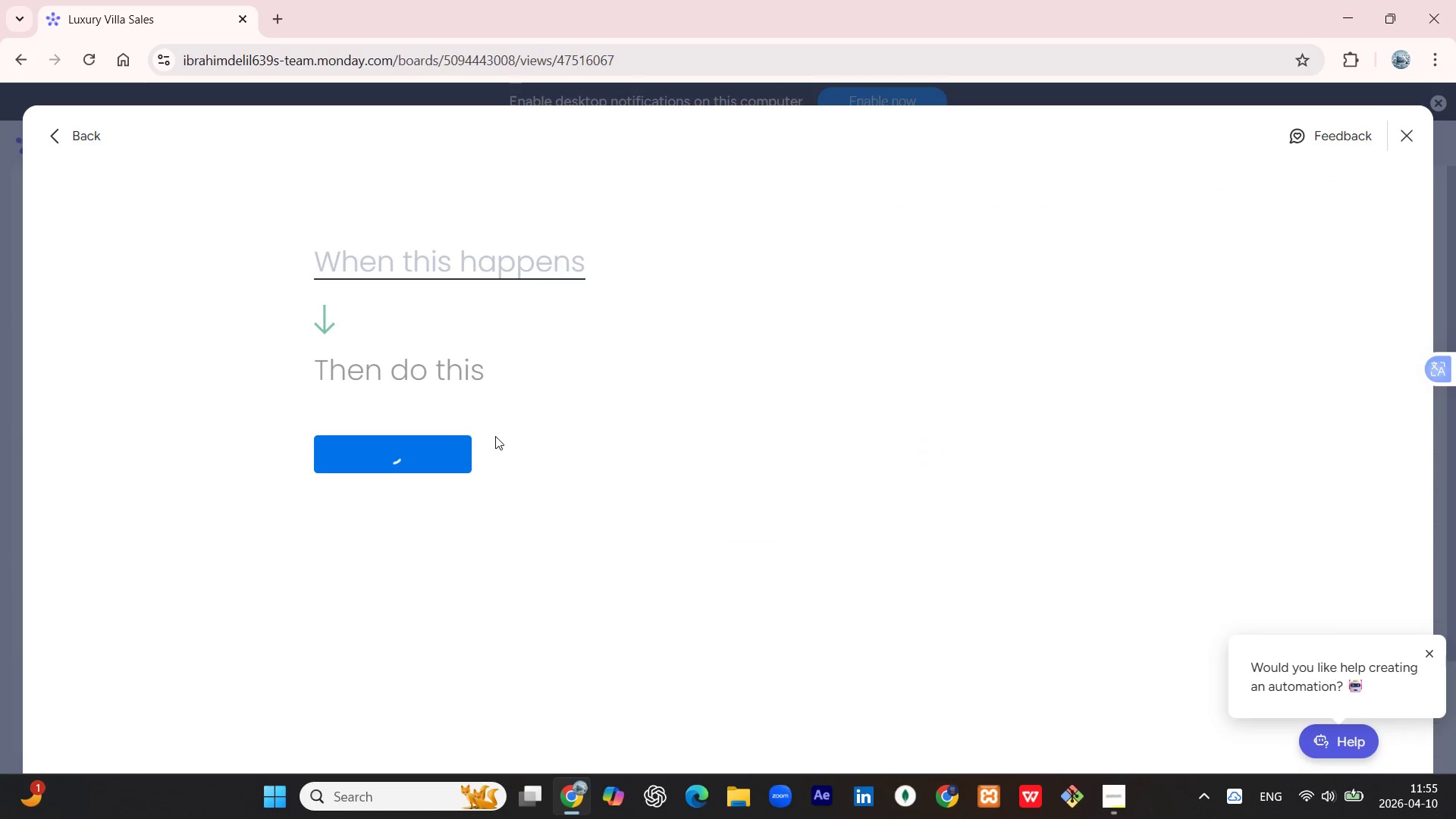 
left_click([417, 259])
 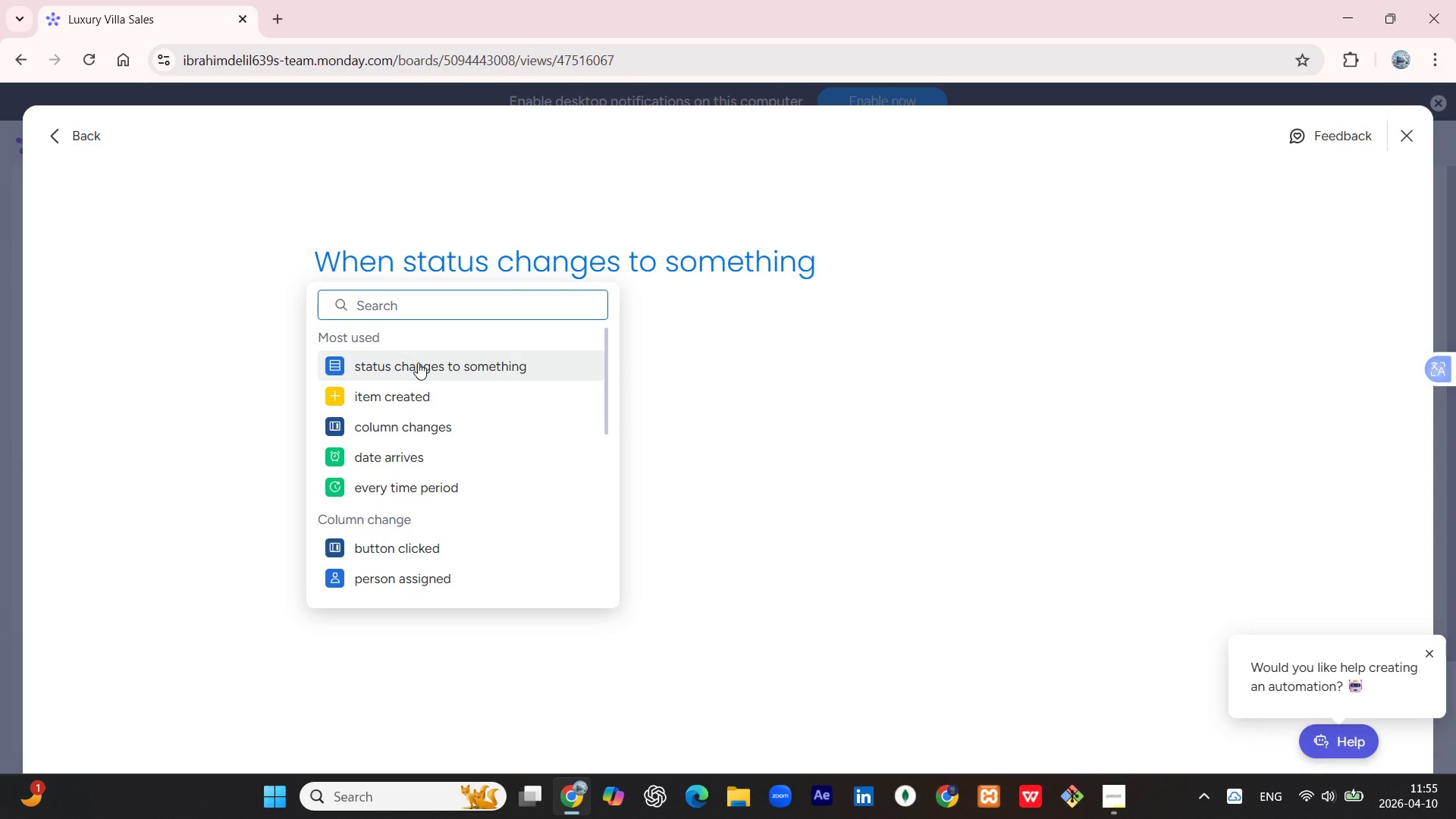 
left_click([418, 362])
 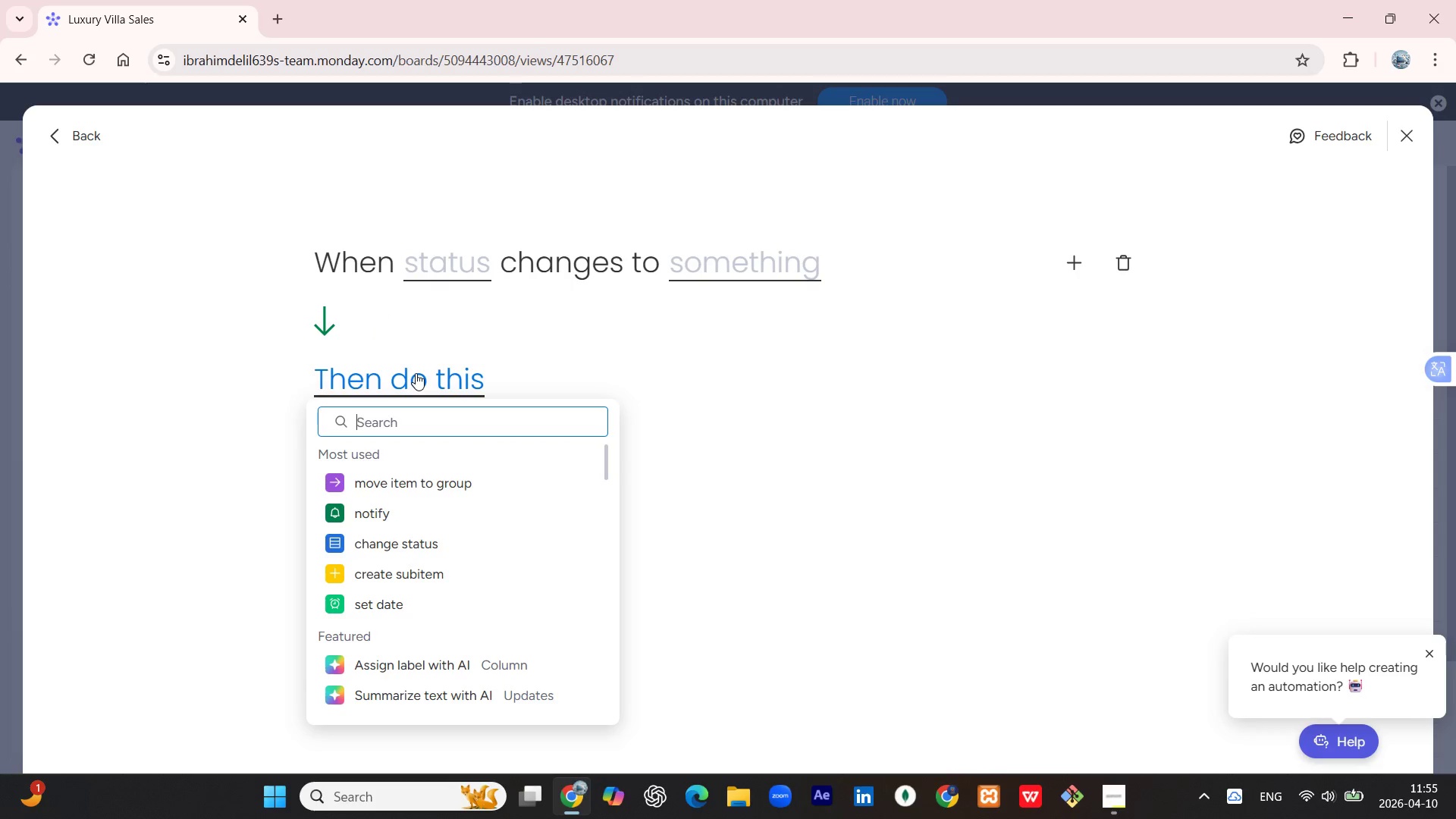 
wait(5.41)
 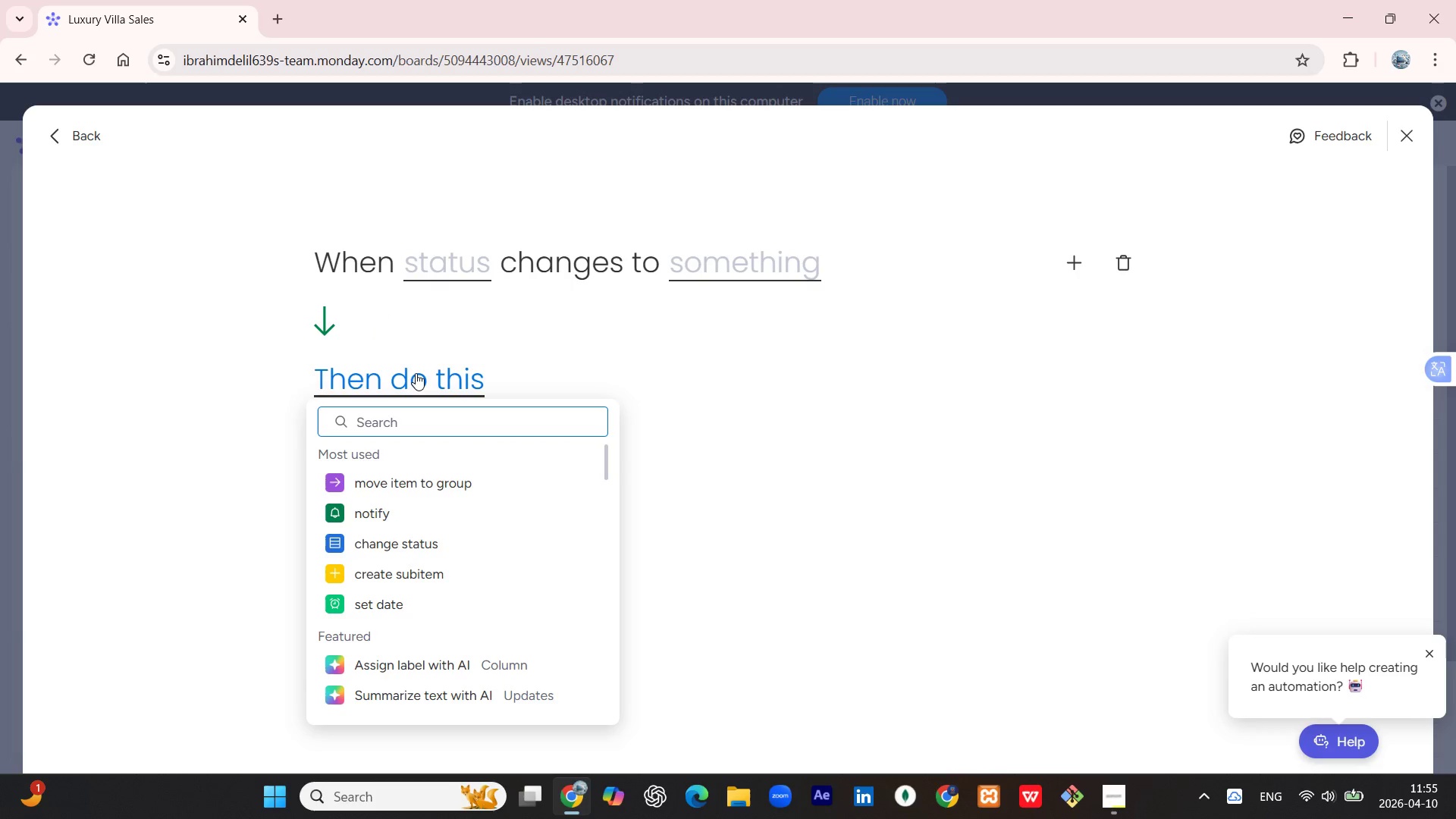 
left_click([444, 262])
 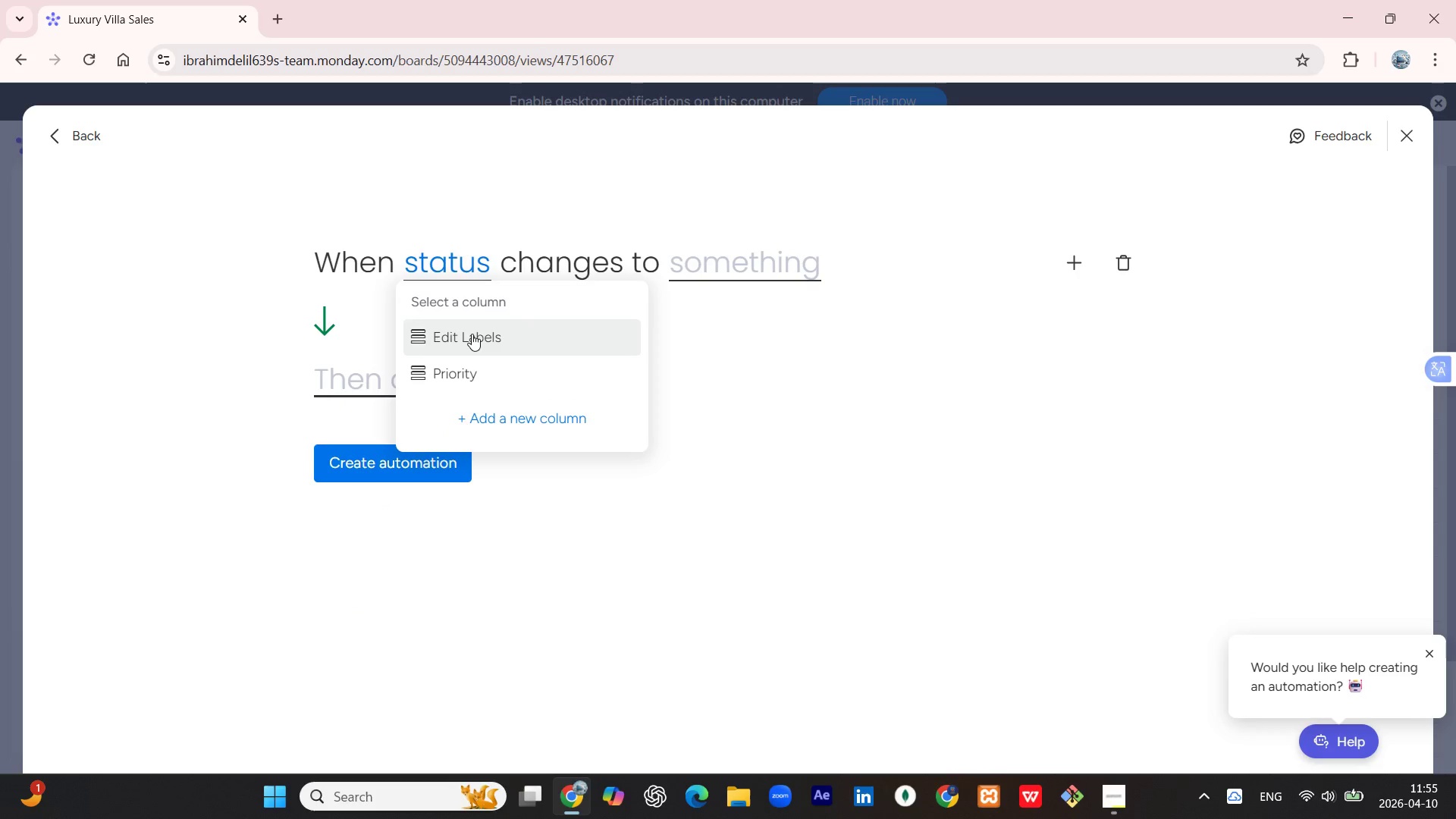 
left_click([472, 334])
 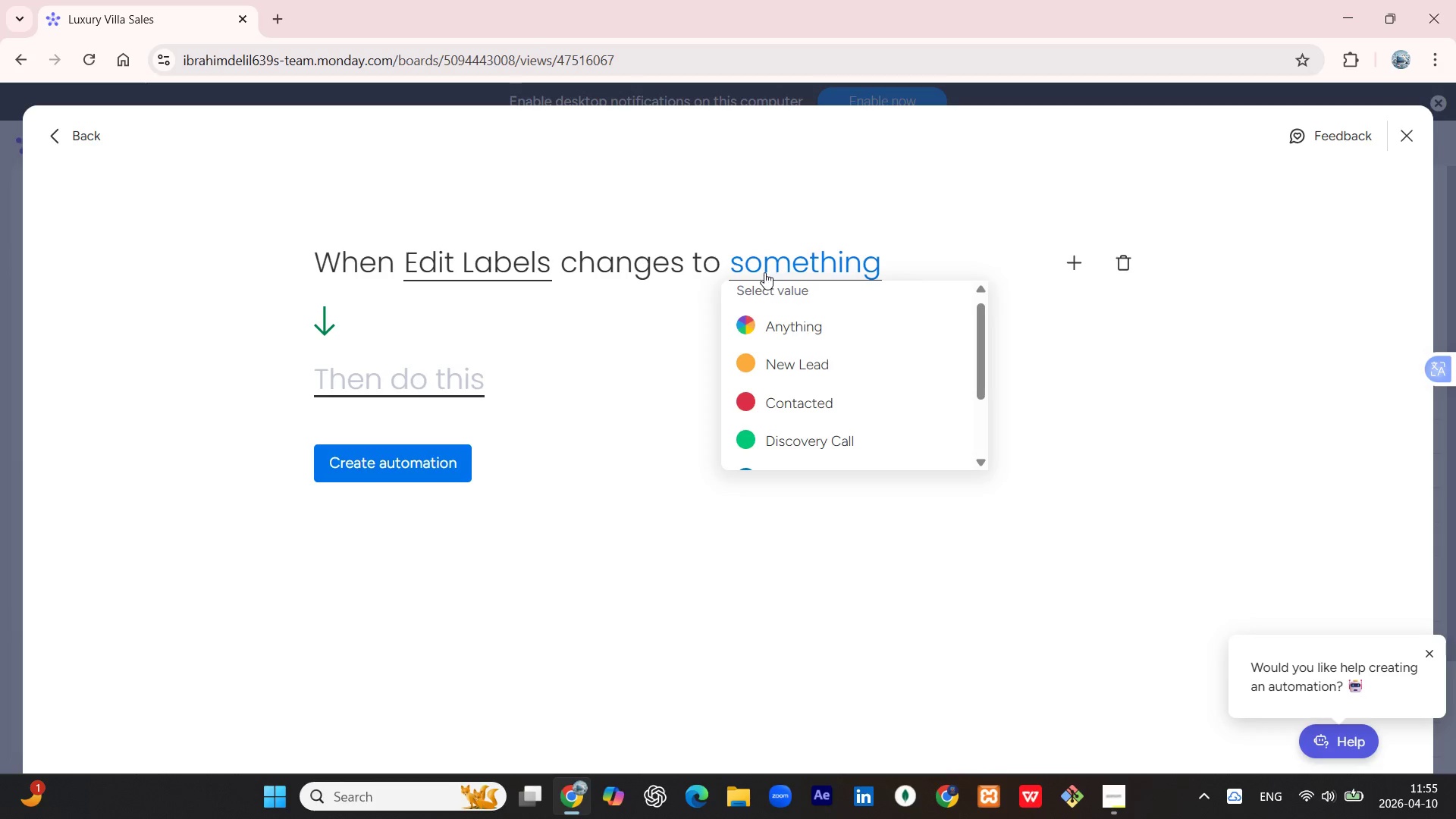 
wait(5.31)
 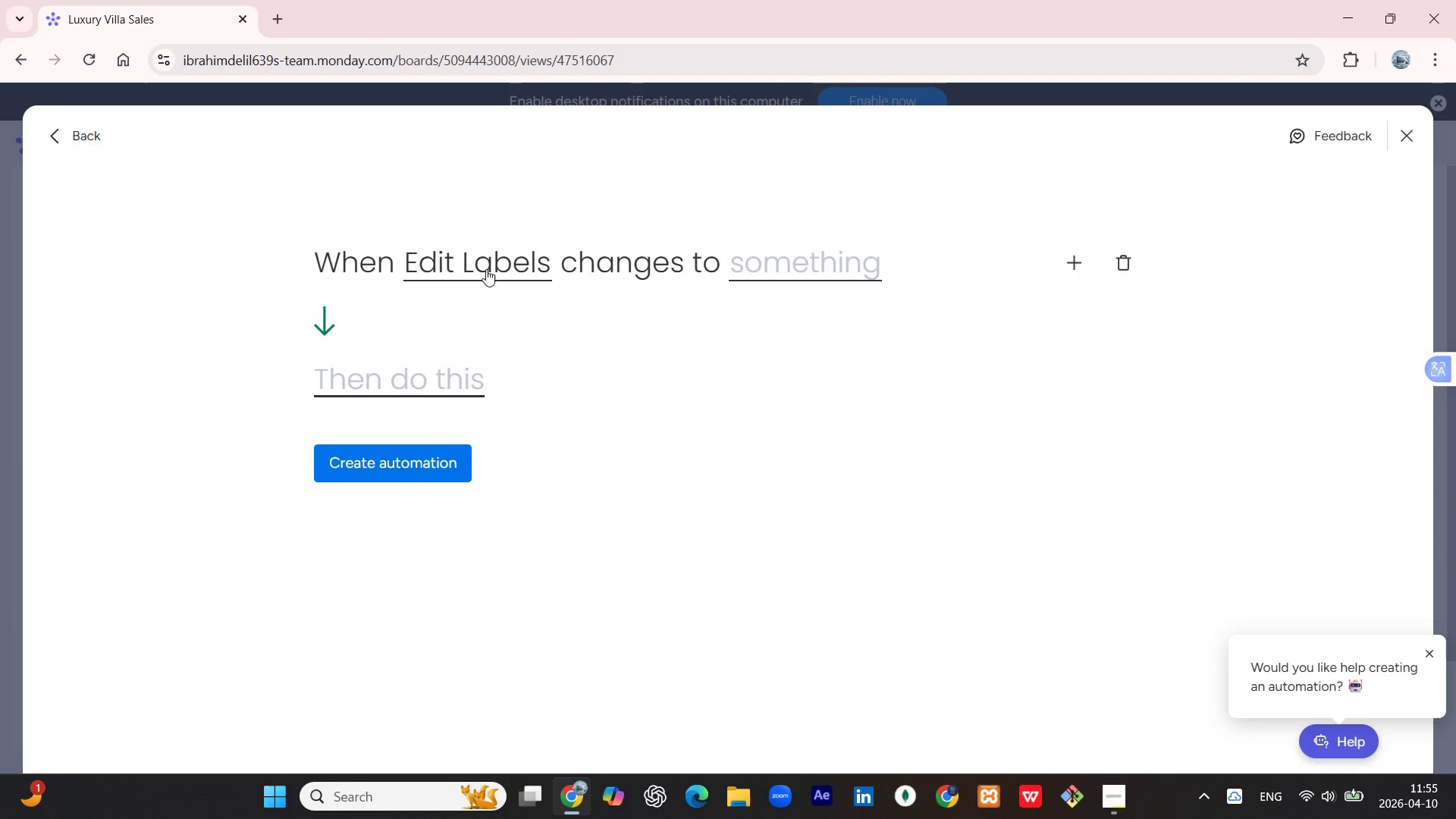 
scroll: coordinate [814, 395], scroll_direction: down, amount: 1.0
 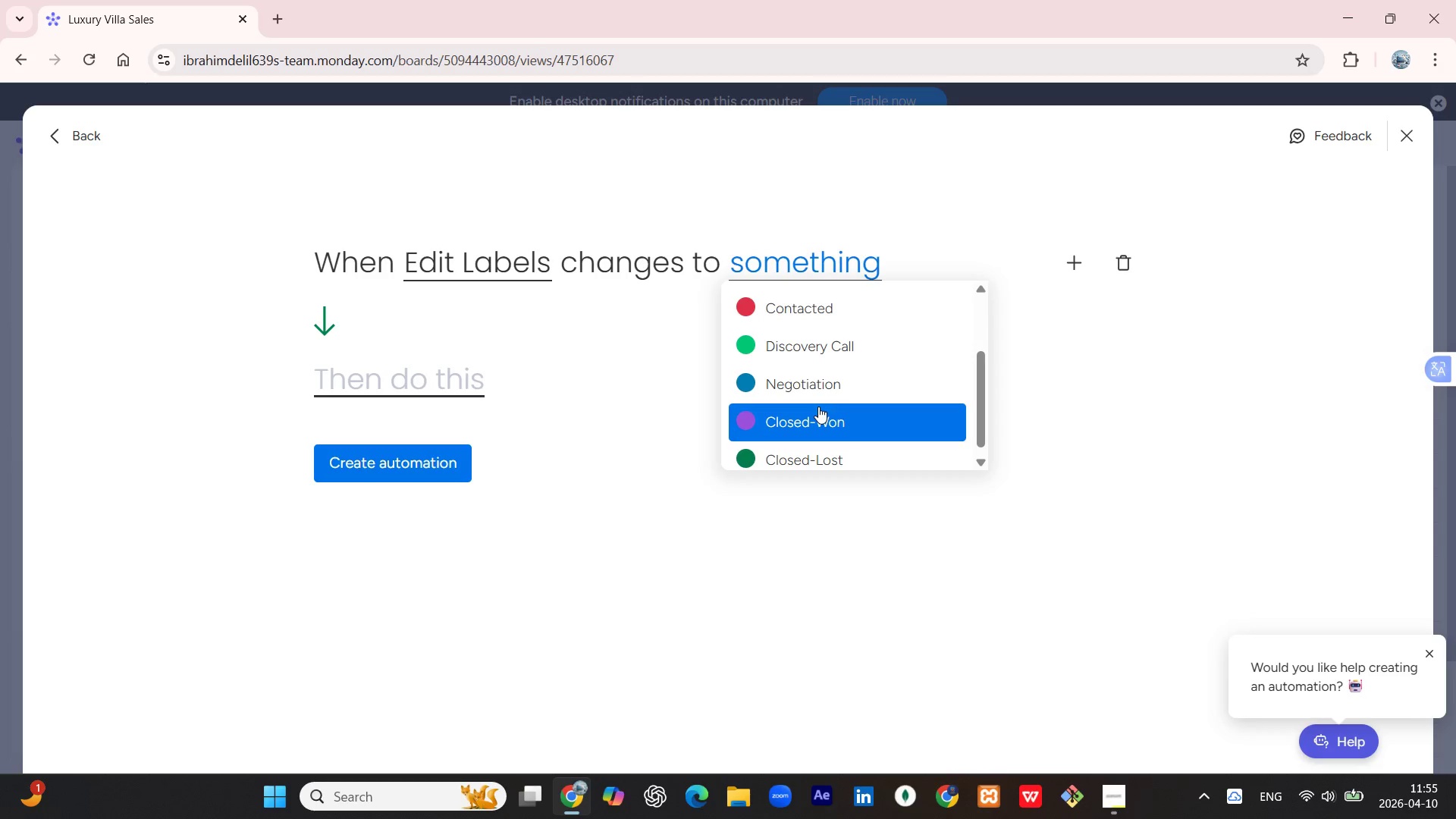 
left_click([821, 410])
 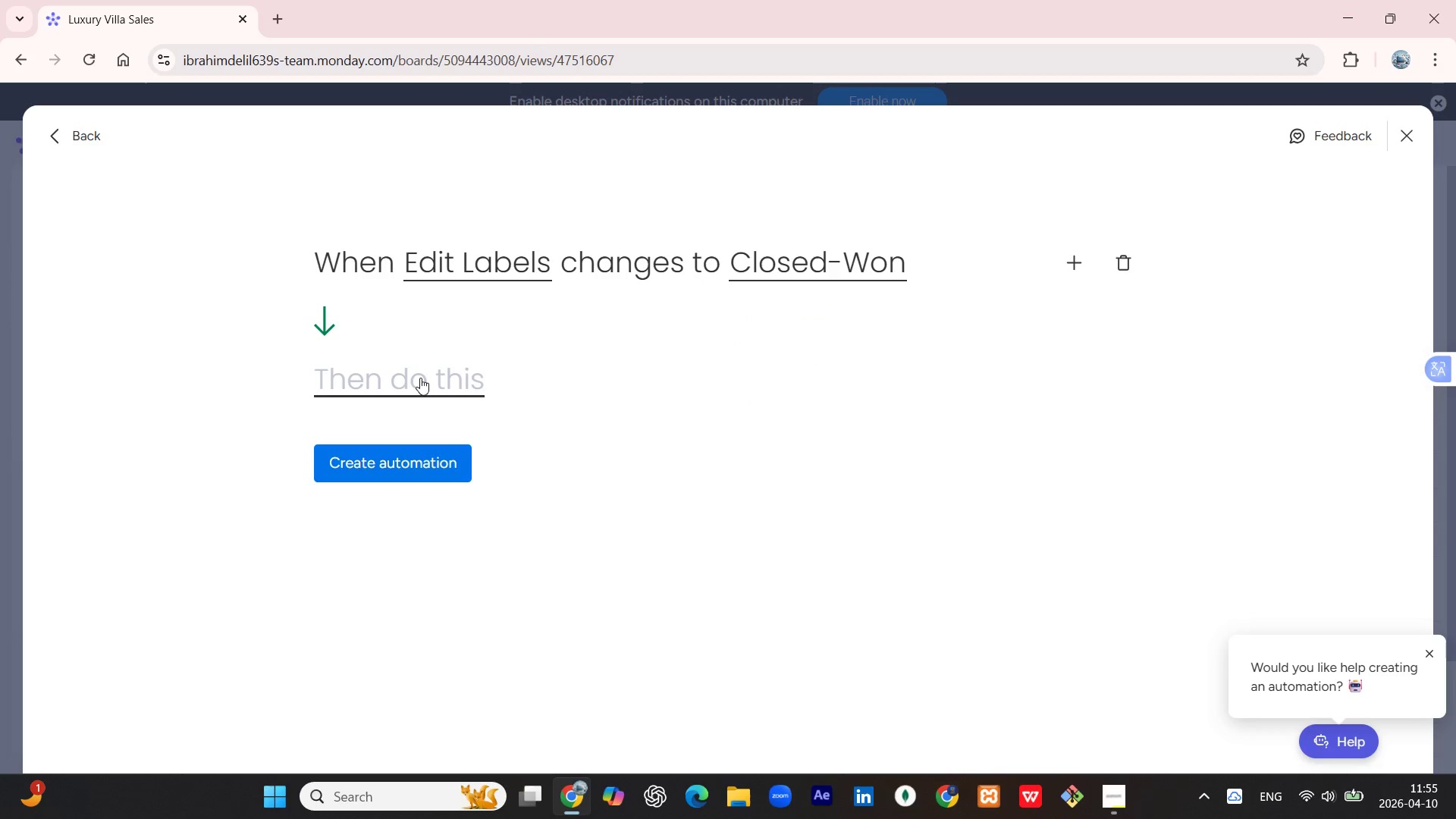 
left_click([420, 378])
 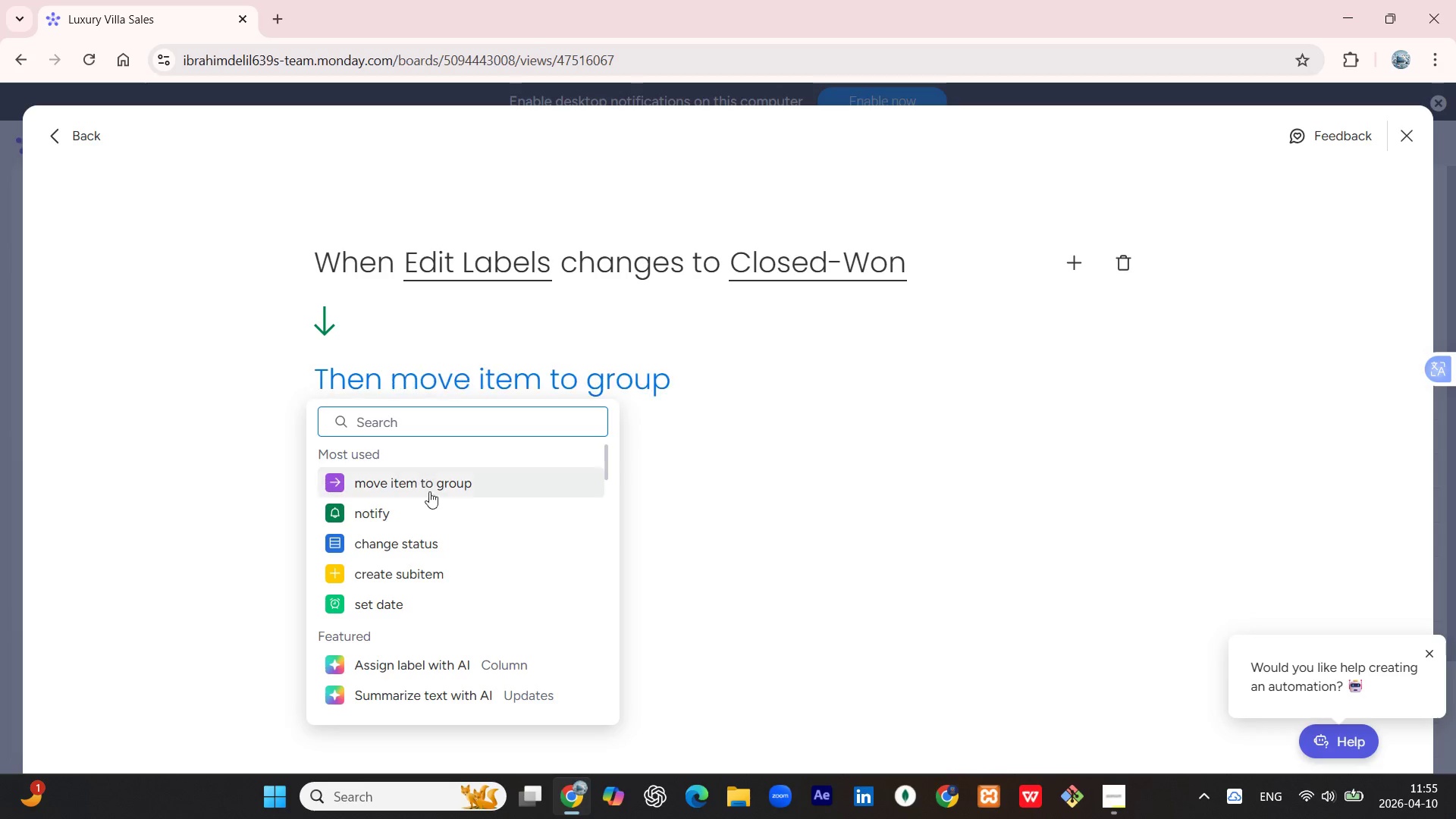 
left_click([435, 518])
 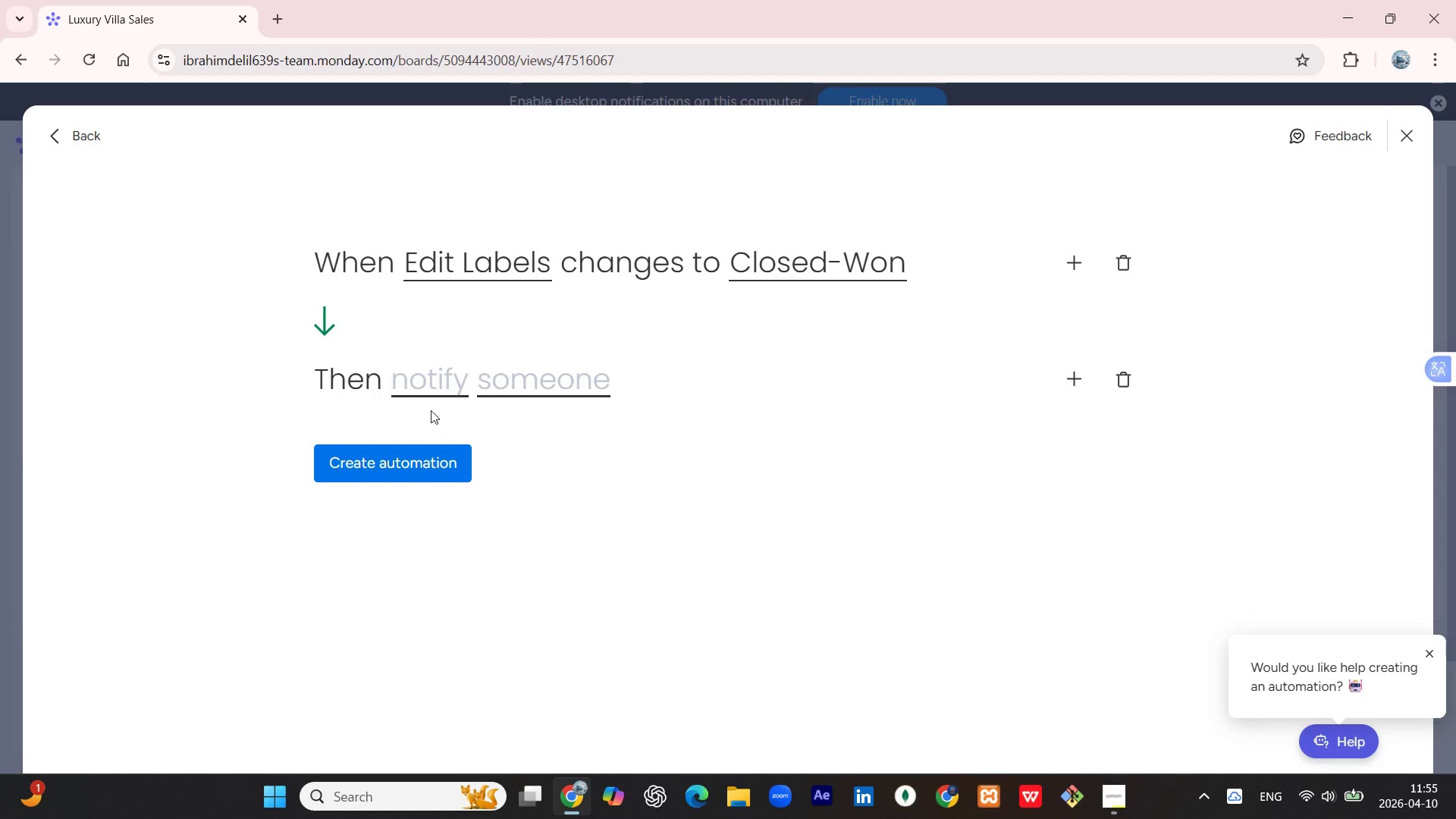 
left_click([426, 384])
 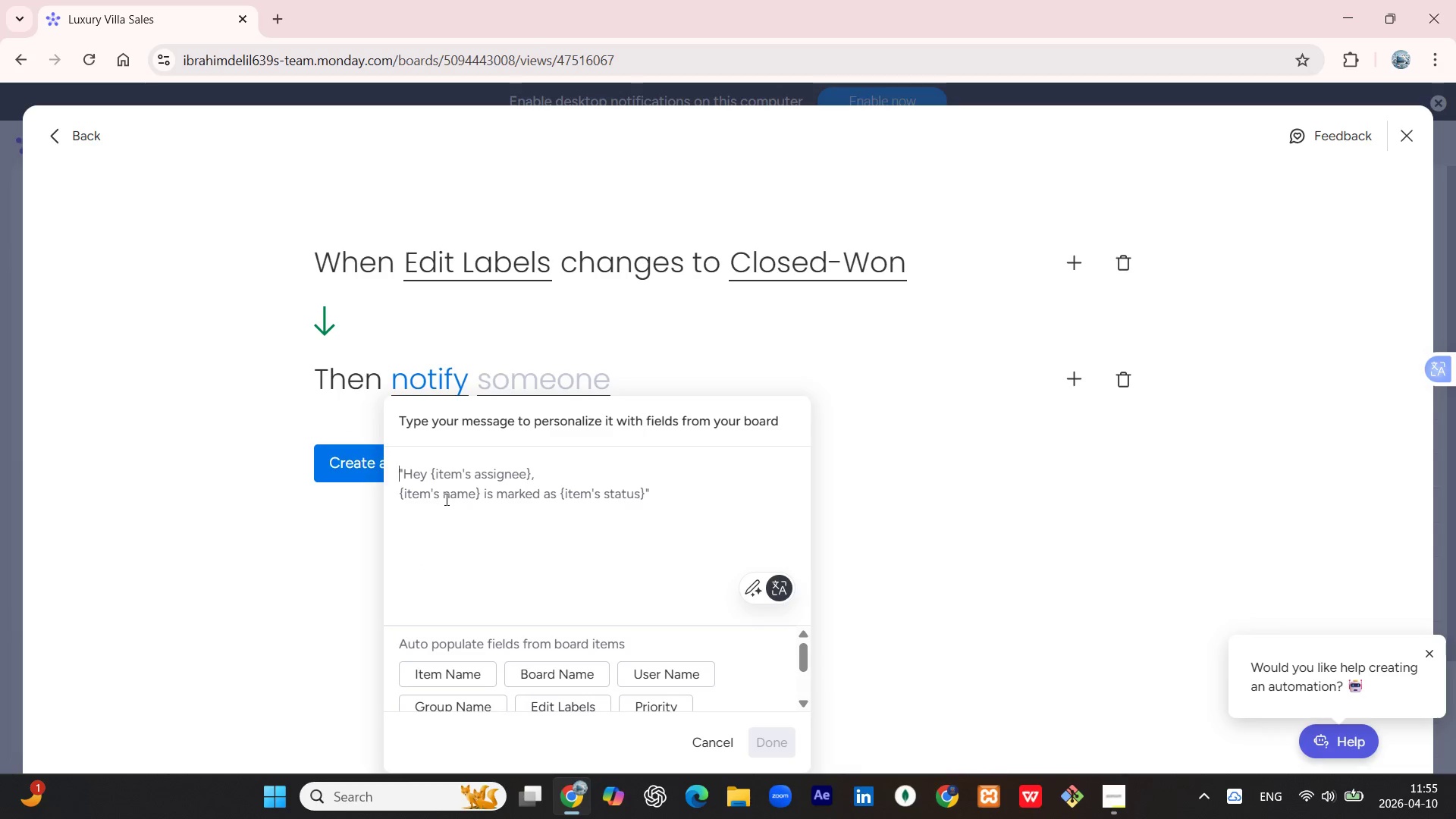 
type("High-Value Villa Sale Closed!")
 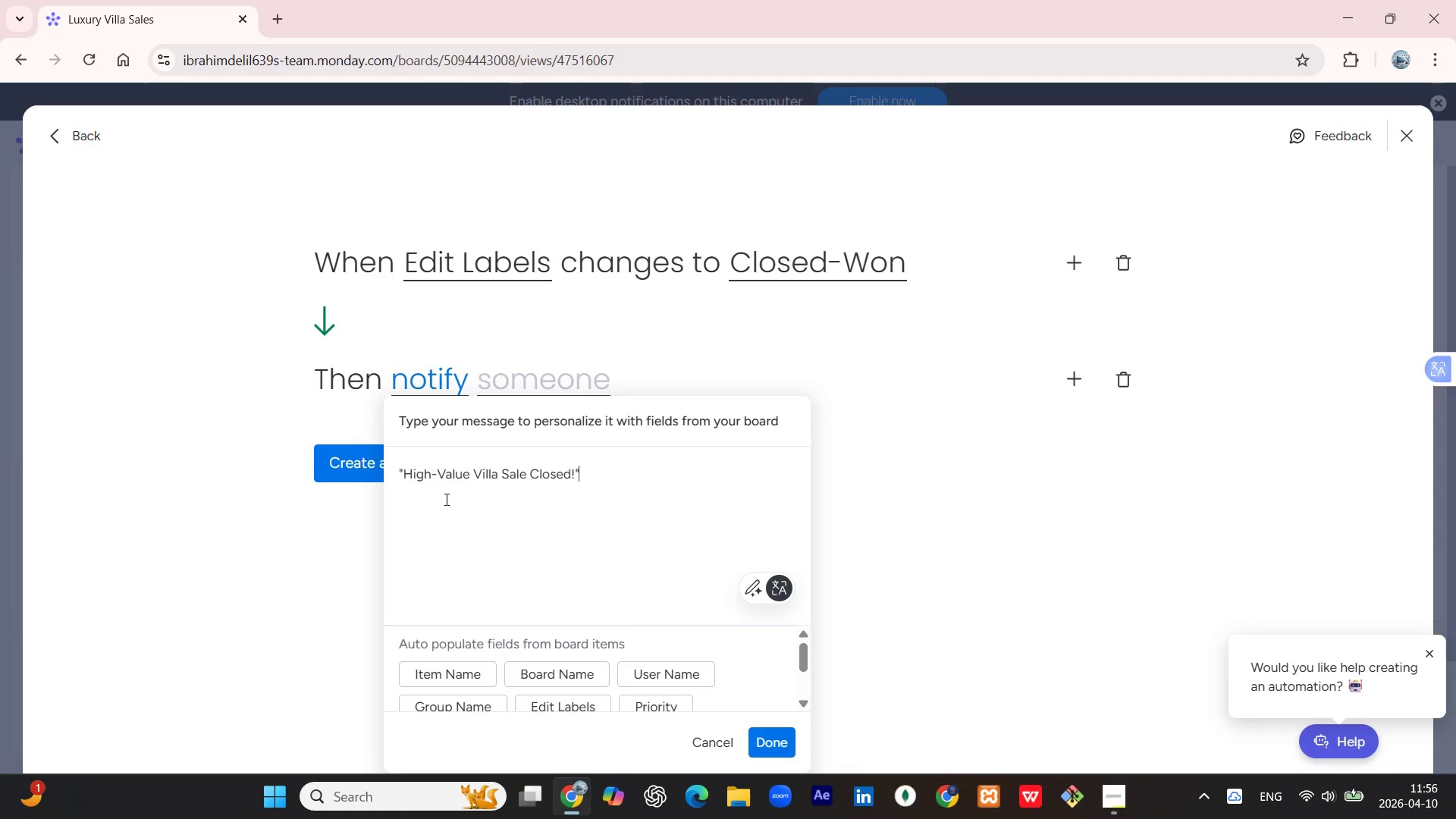 
left_click([555, 375])
 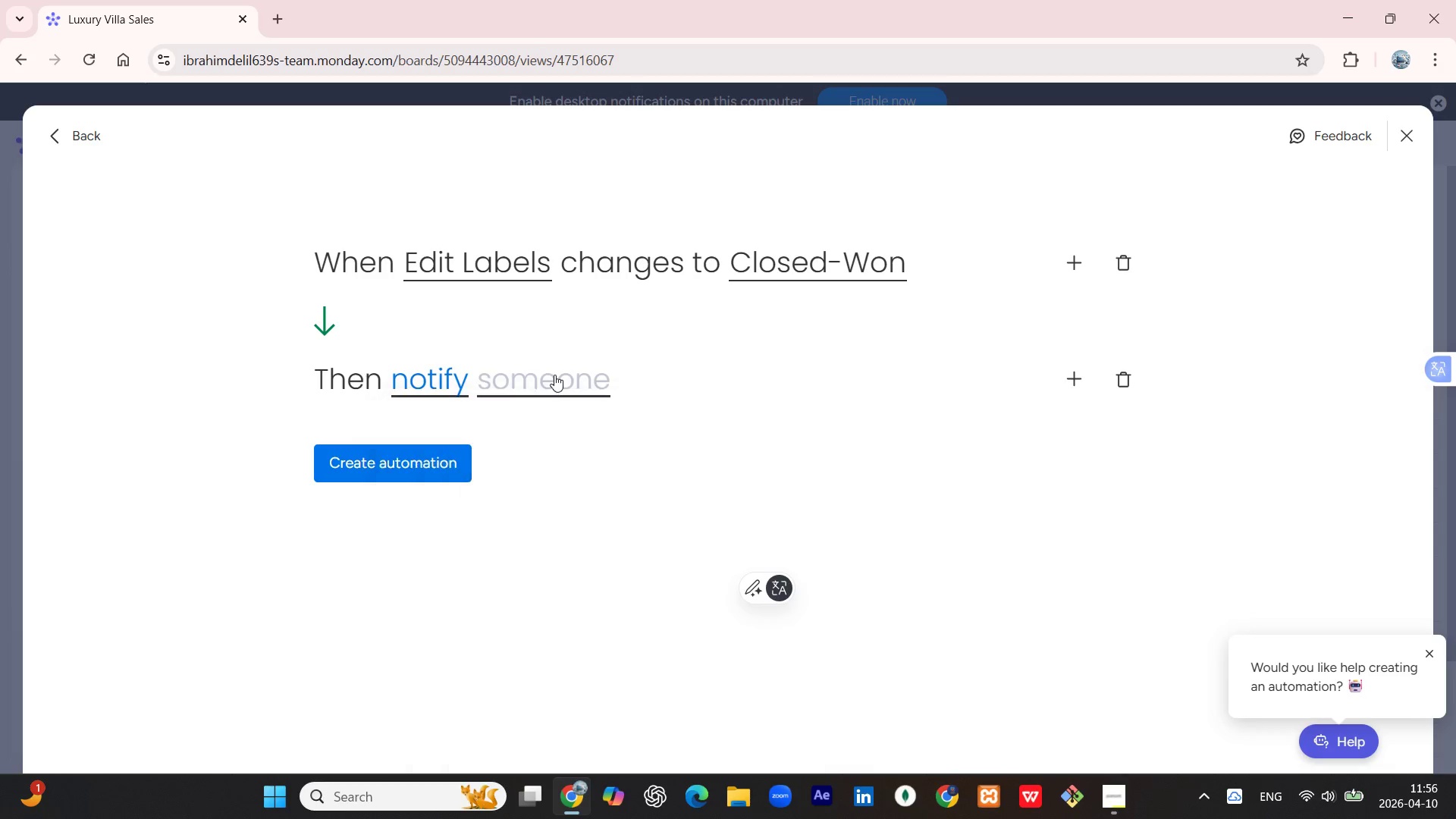 
mouse_move([557, 391])
 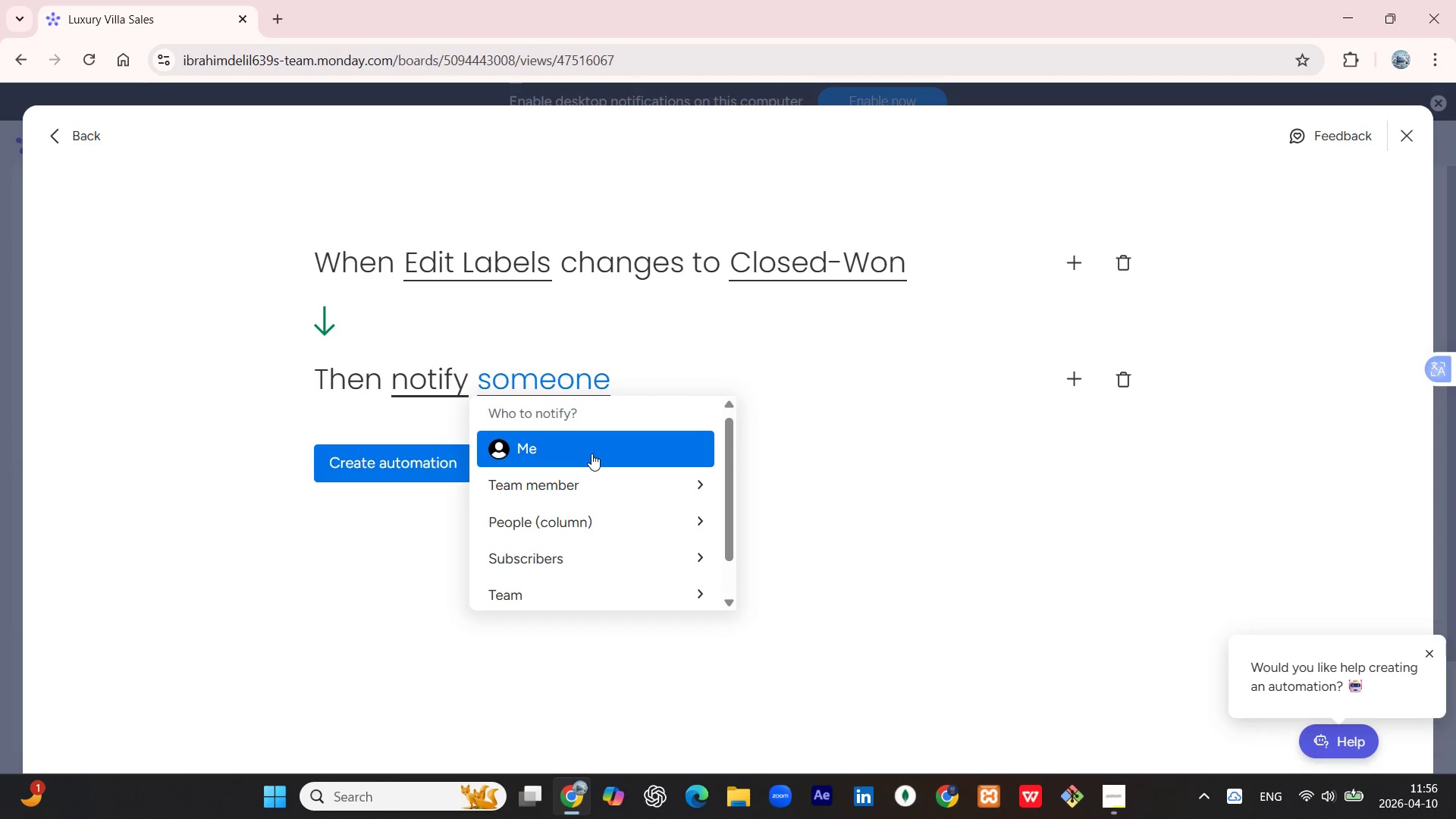 
left_click([592, 453])
 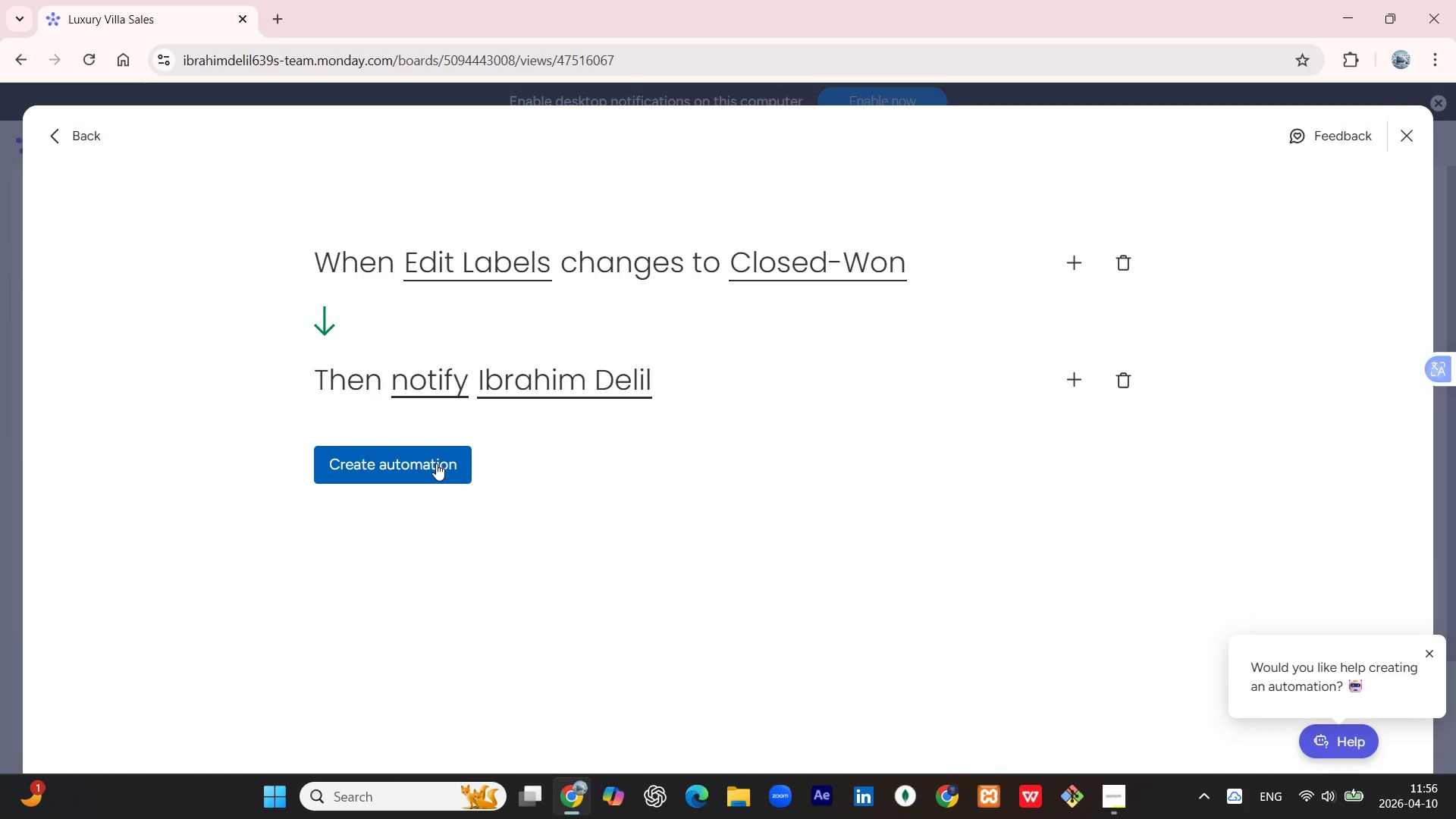 
left_click([436, 463])
 